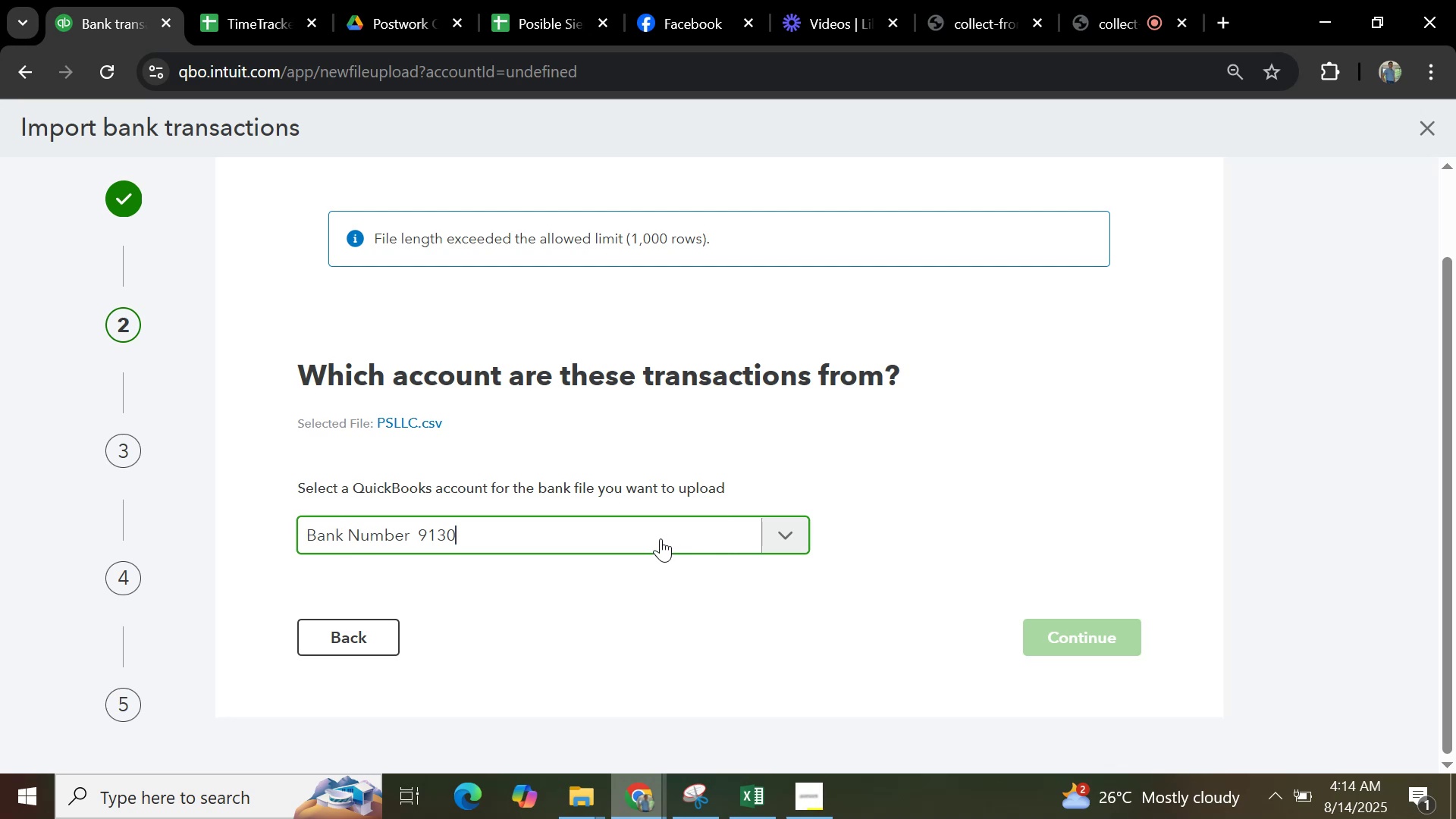 
left_click([27, 77])
 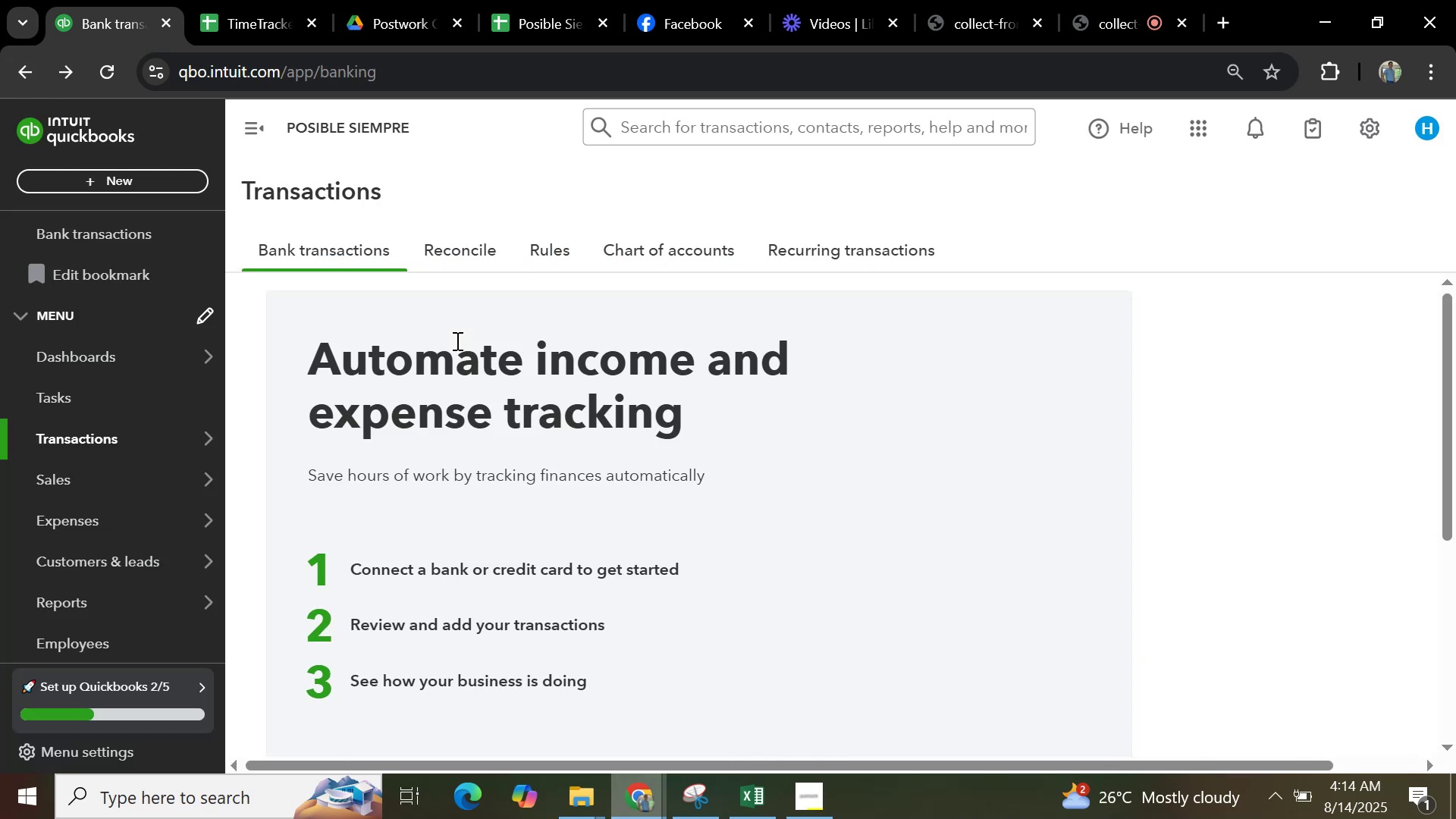 
scroll: coordinate [469, 601], scroll_direction: down, amount: 3.0
 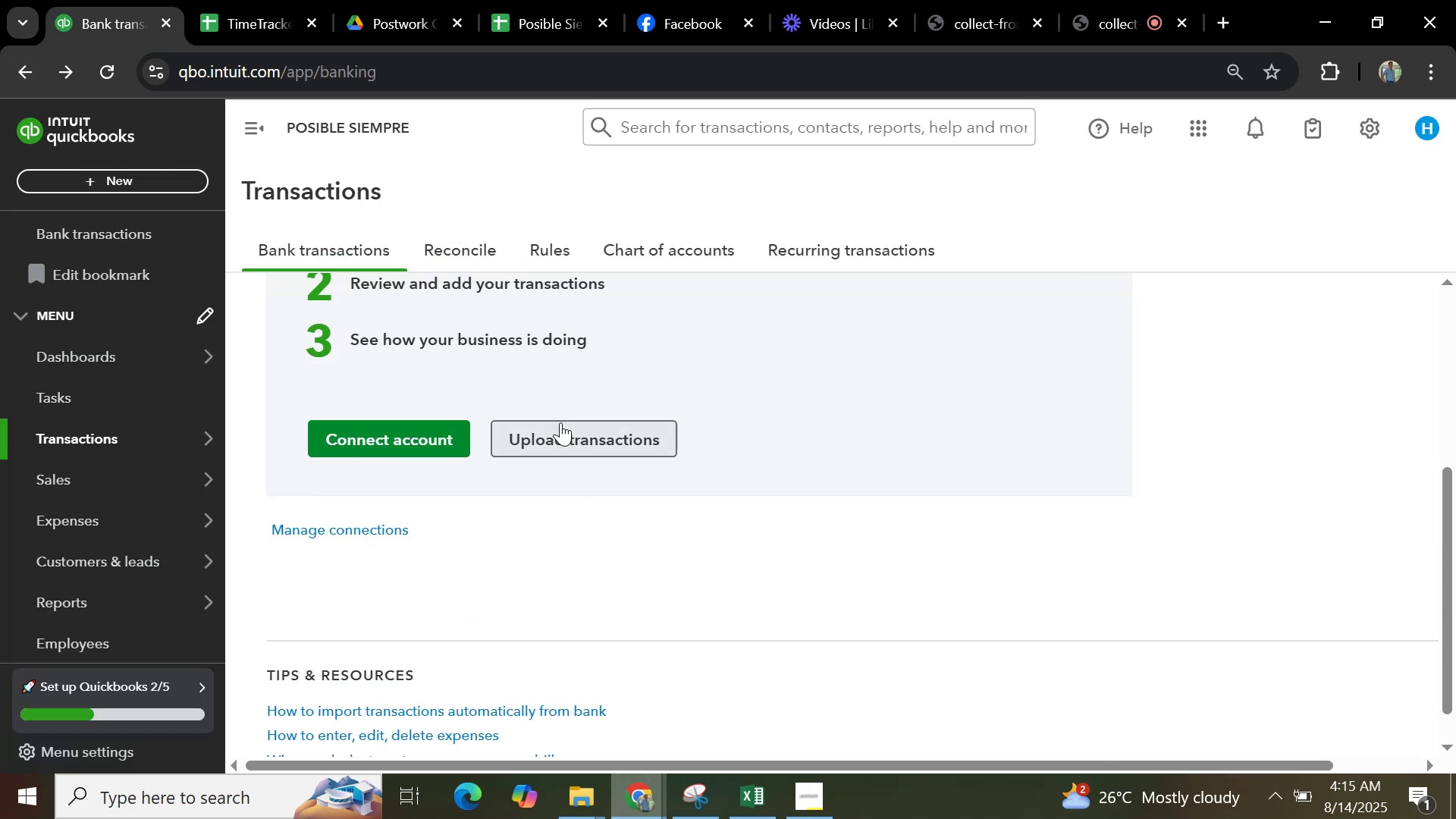 
left_click([567, 434])
 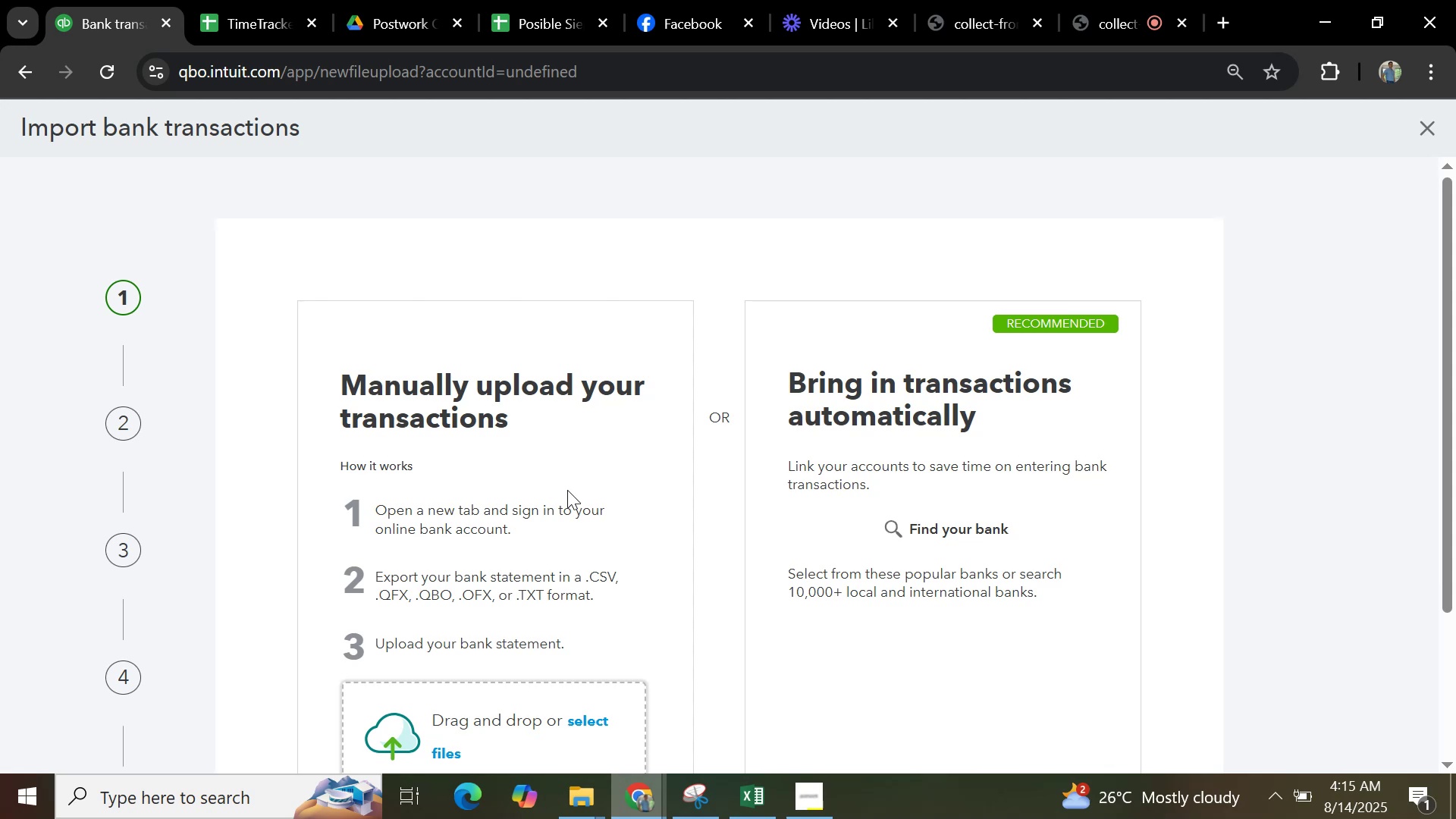 
left_click([538, 714])
 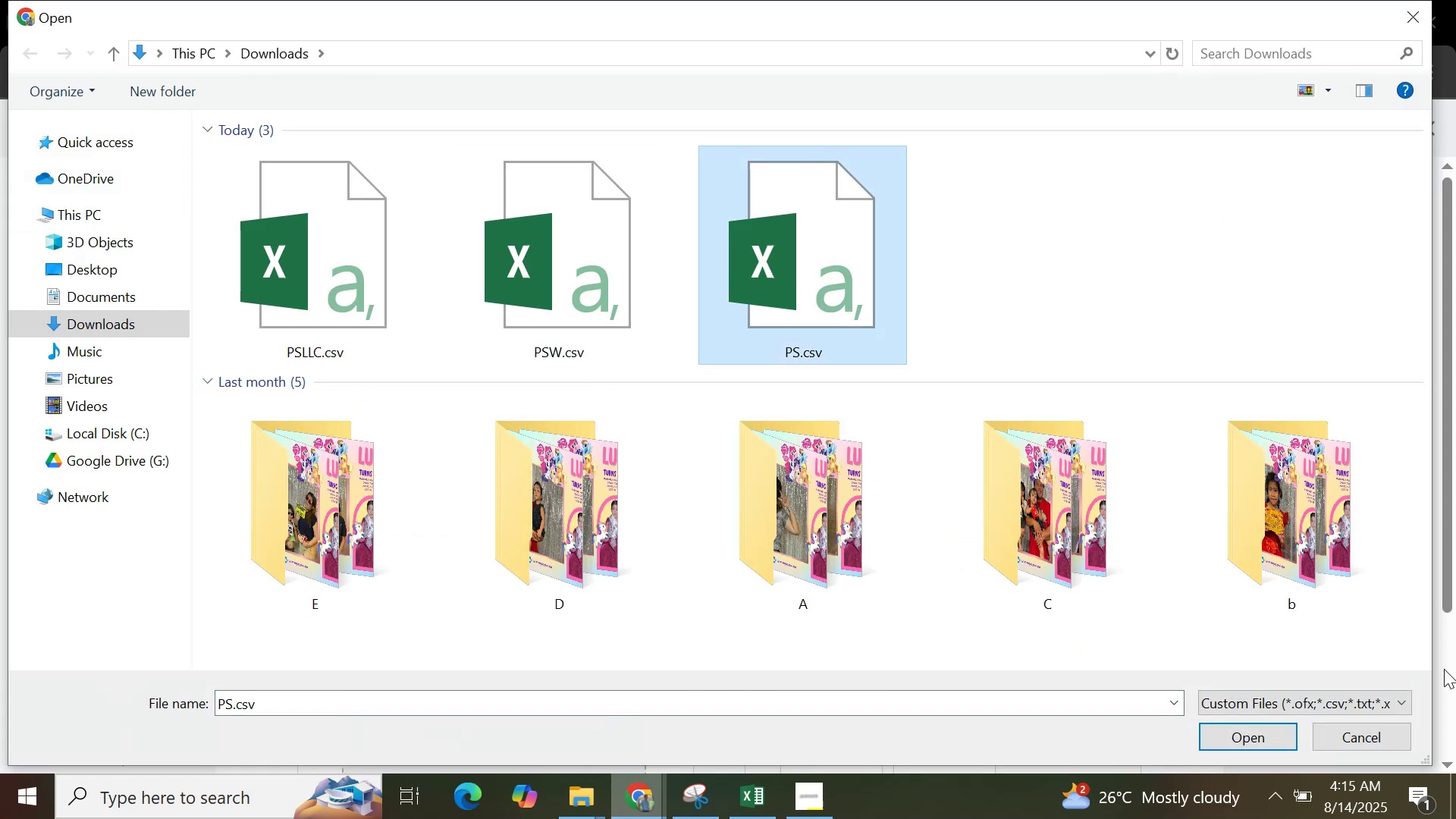 
left_click([1230, 736])
 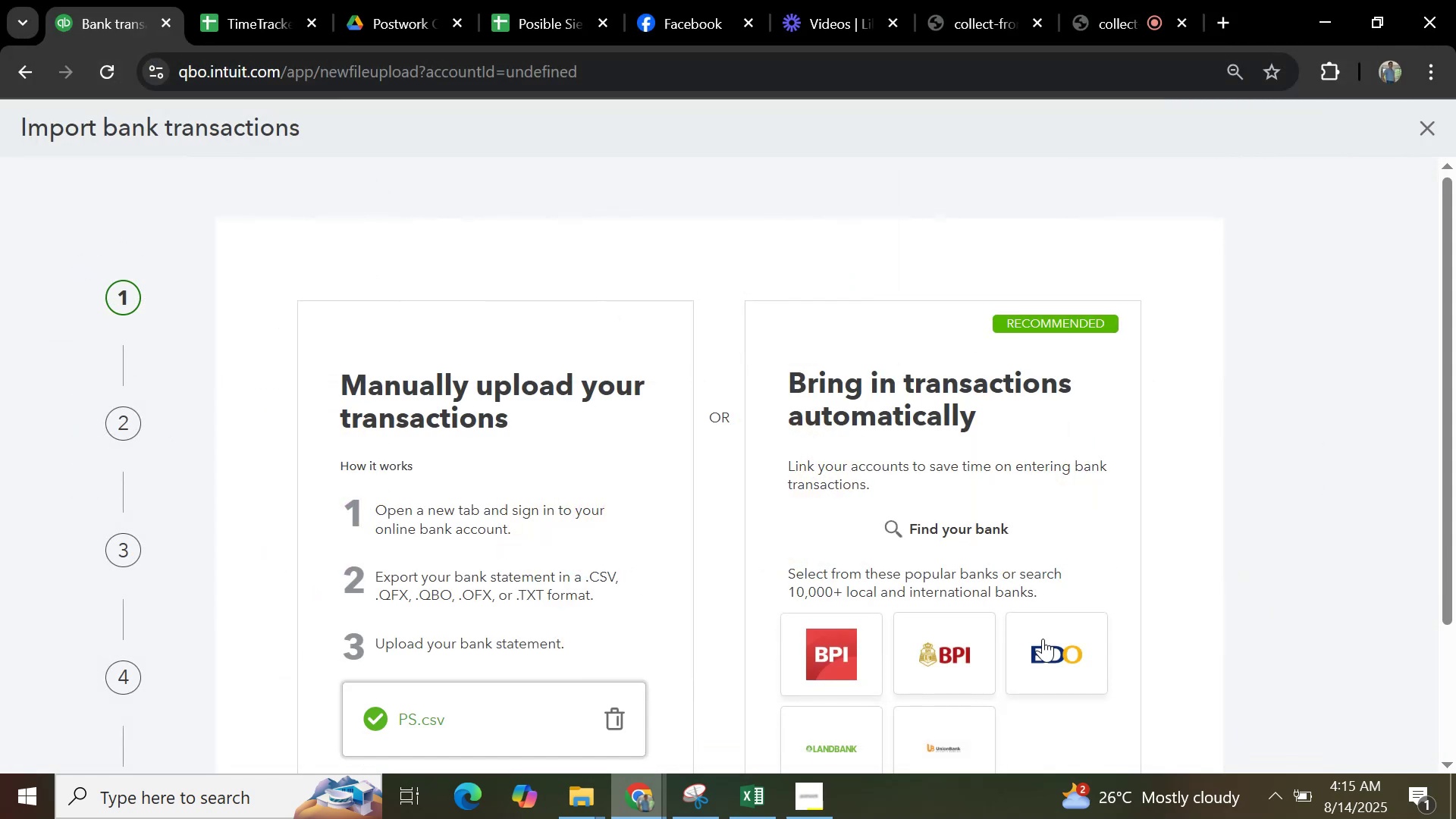 
scroll: coordinate [838, 543], scroll_direction: down, amount: 4.0
 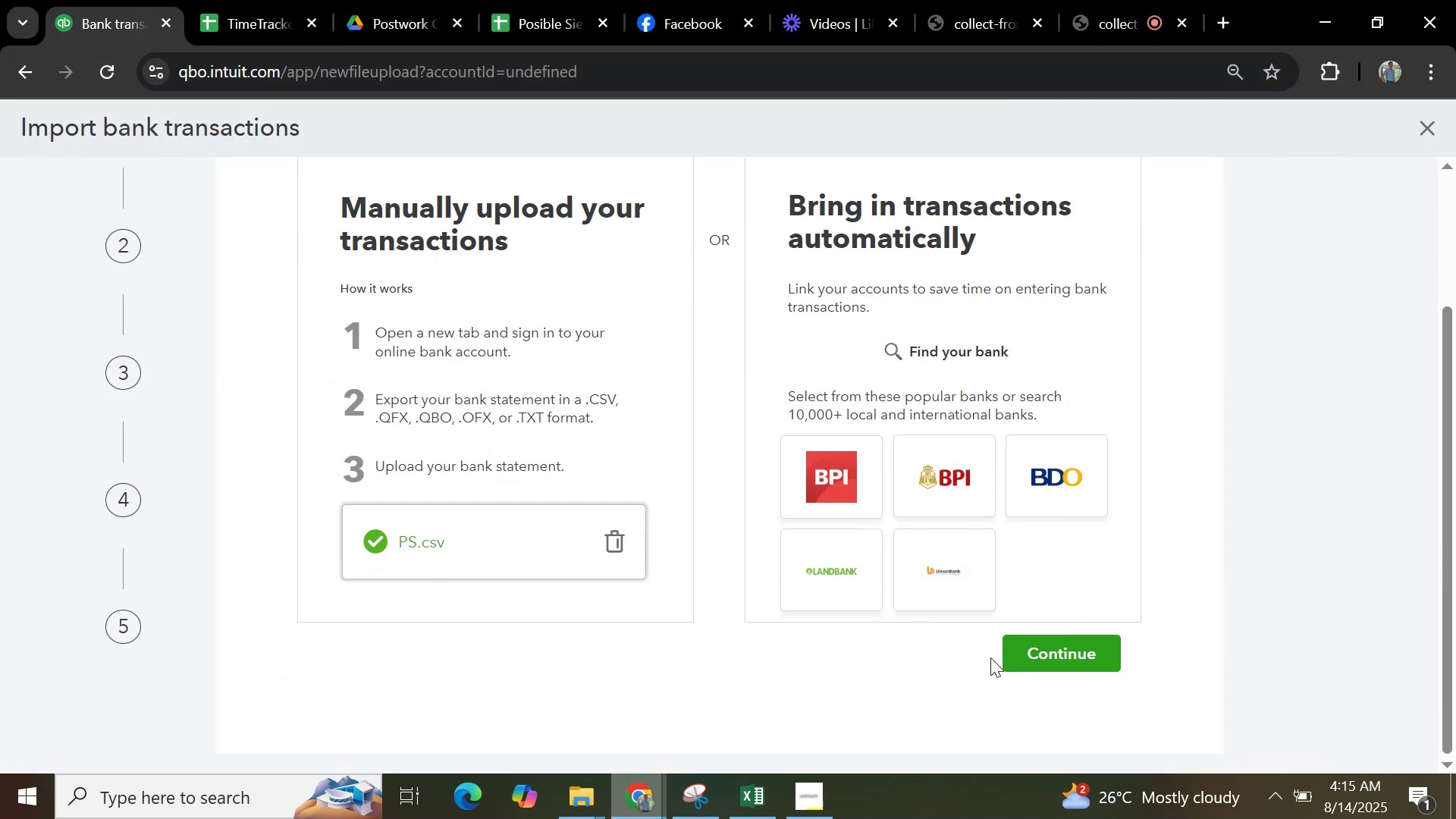 
left_click([1018, 651])
 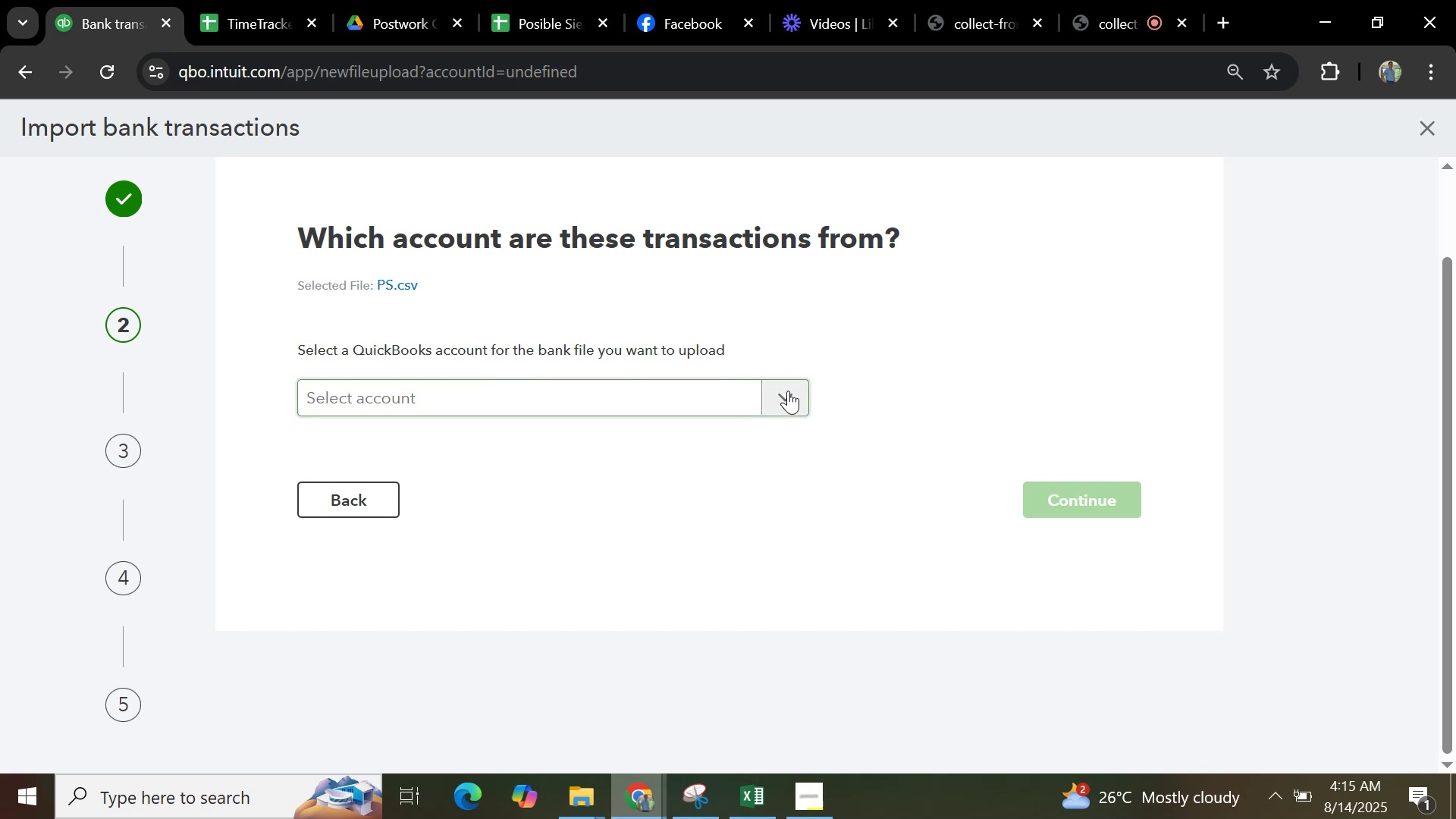 
left_click([497, 480])
 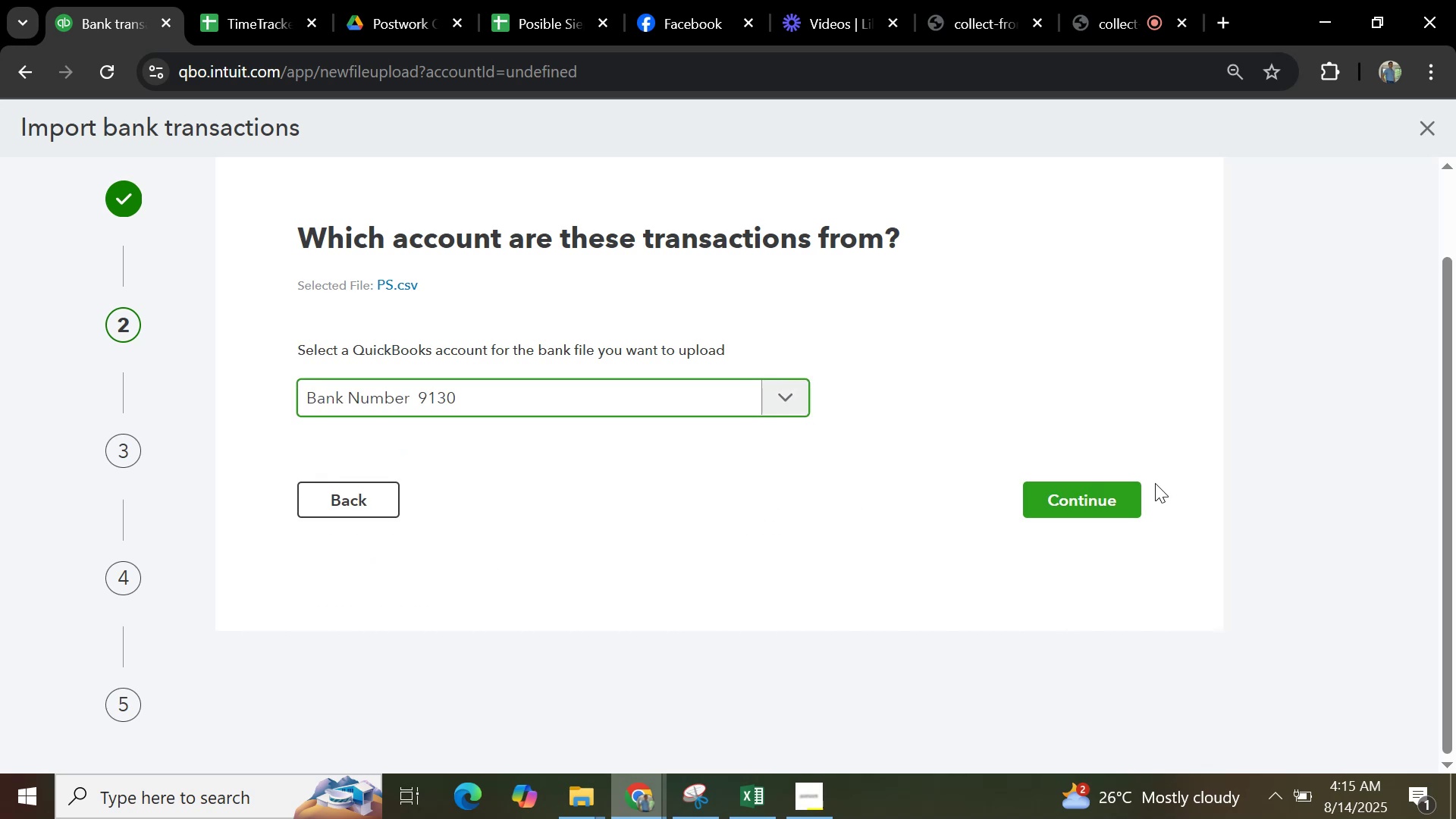 
left_click([1092, 502])
 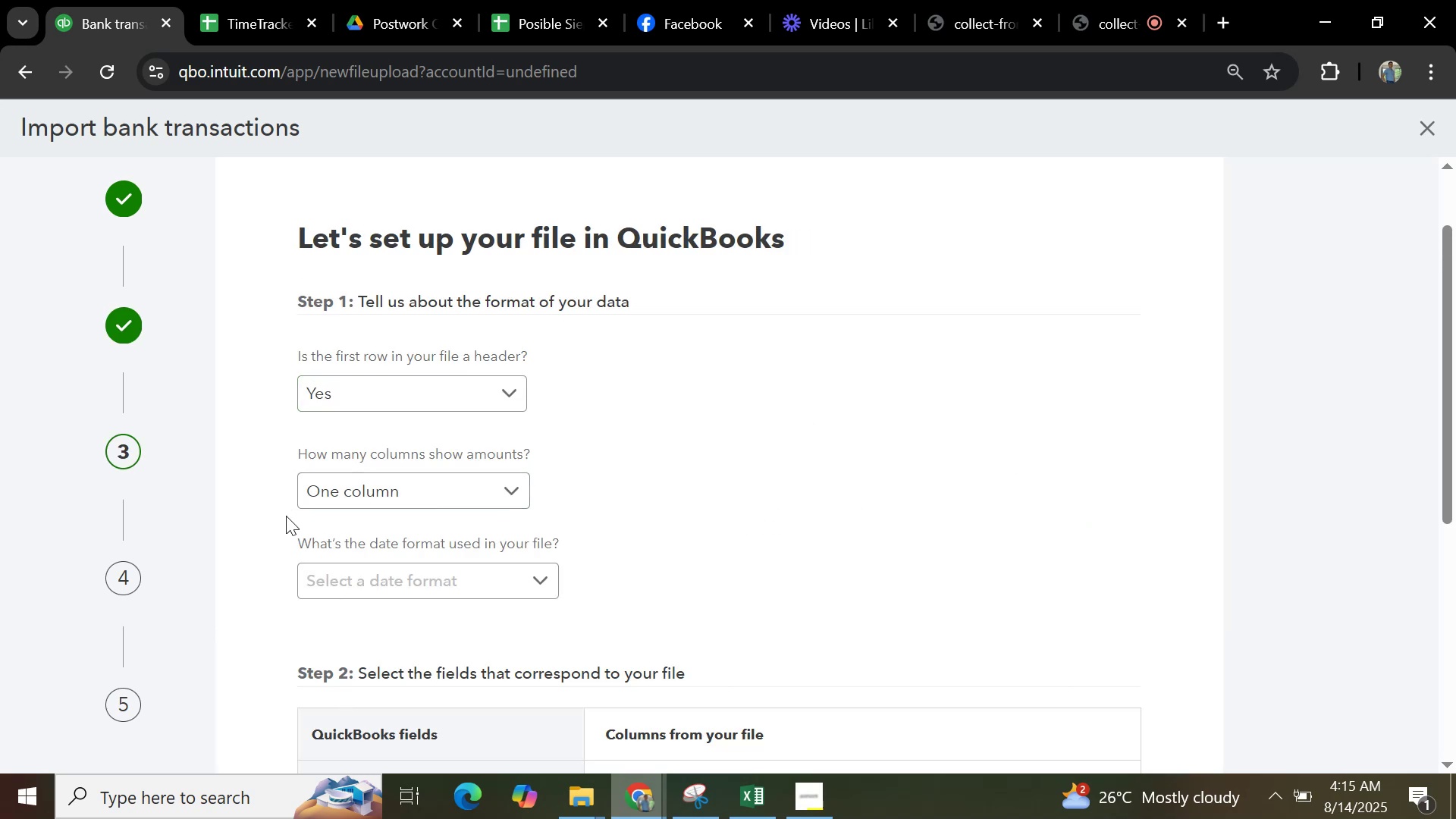 
left_click([330, 560])
 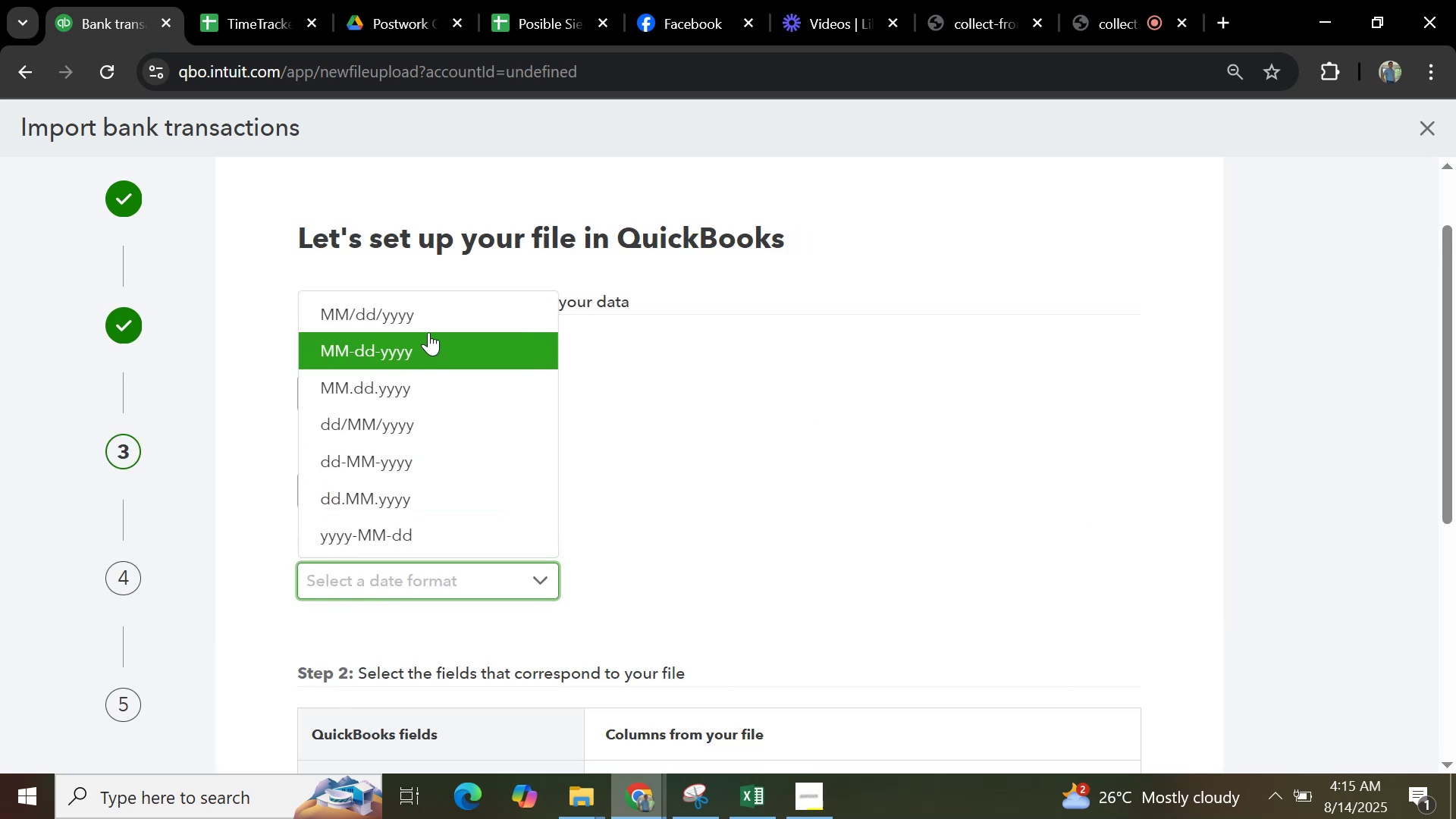 
double_click([428, 332])
 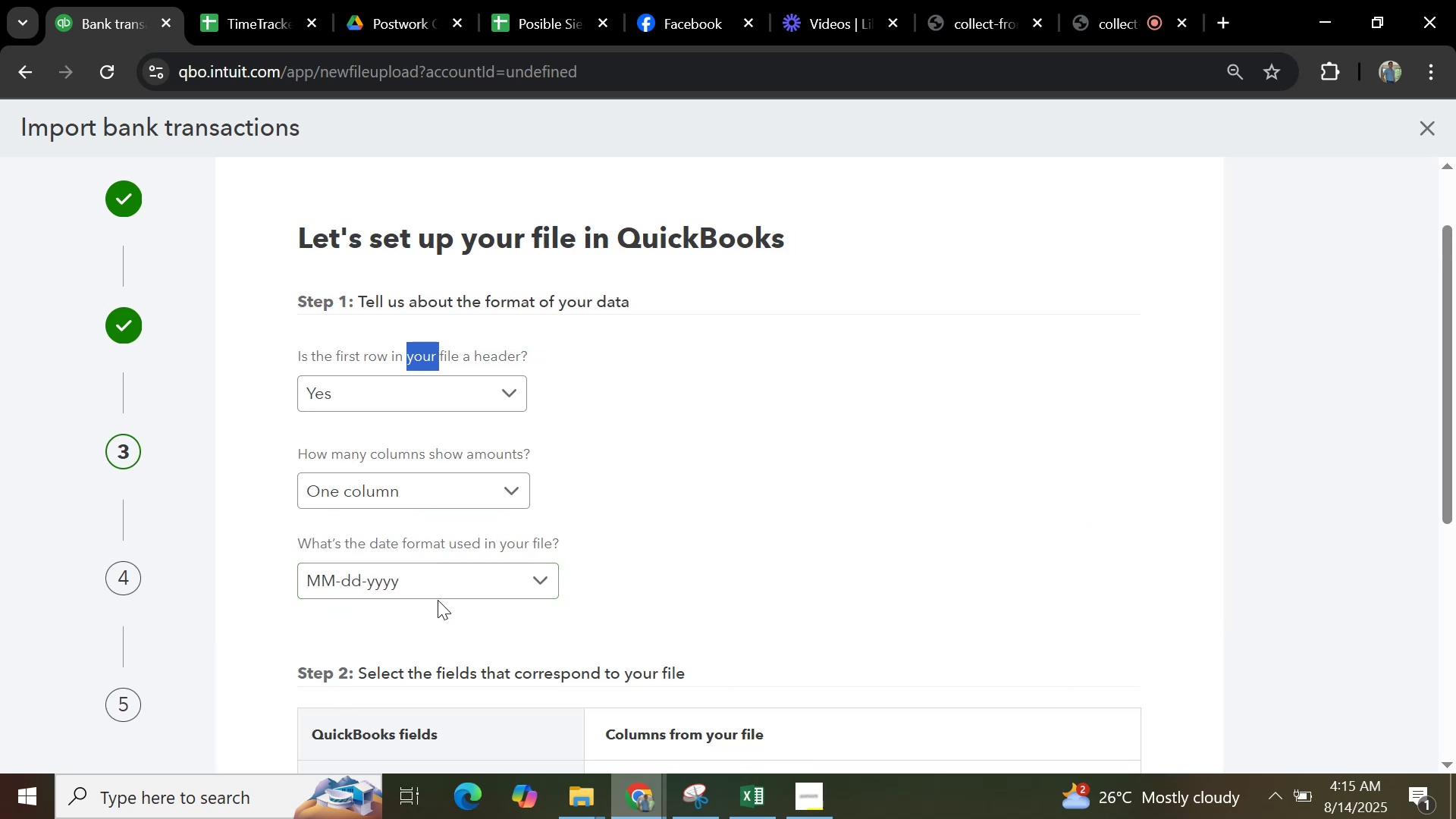 
left_click([440, 592])
 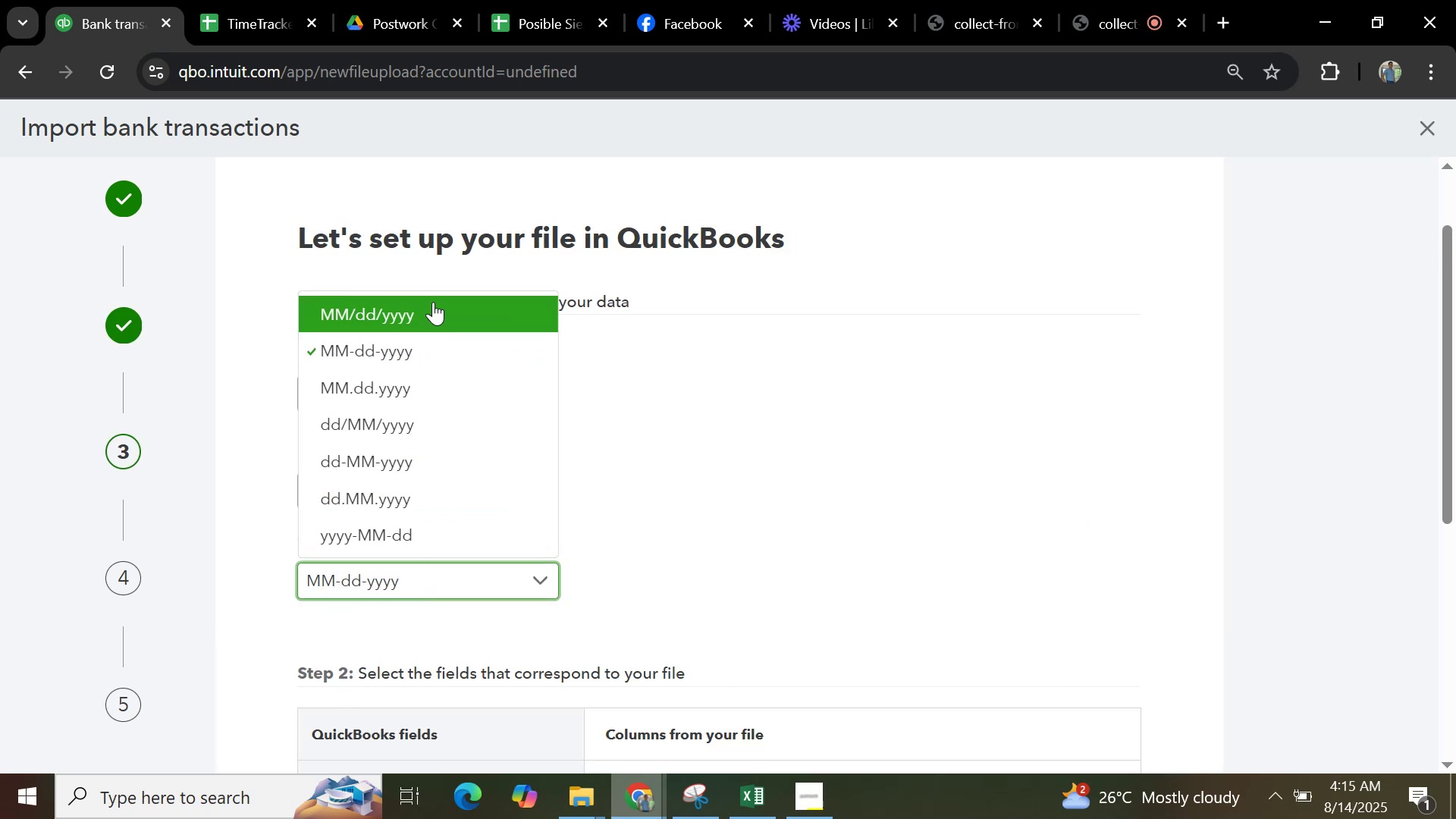 
left_click([435, 312])
 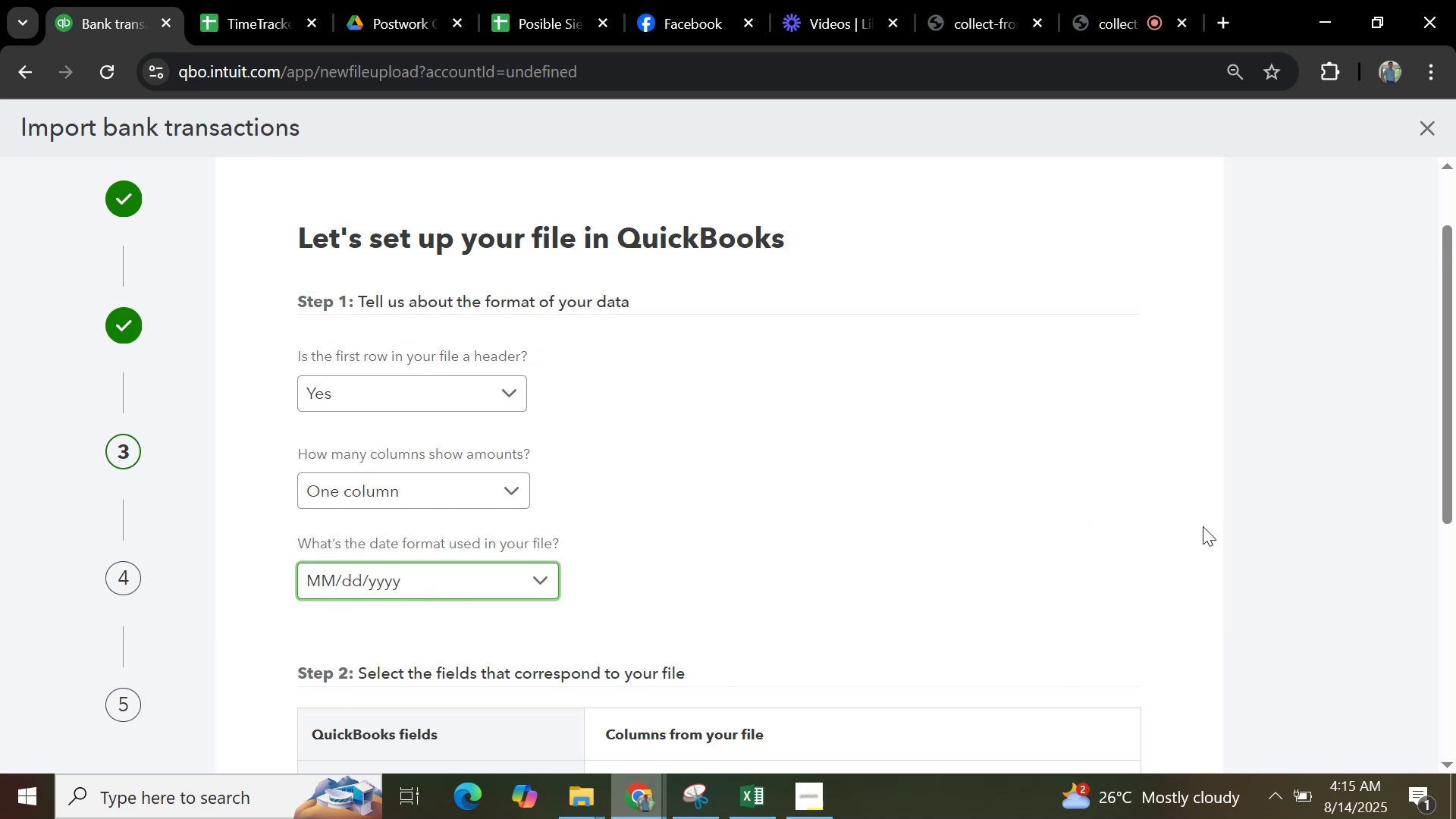 
scroll: coordinate [1204, 529], scroll_direction: down, amount: 4.0
 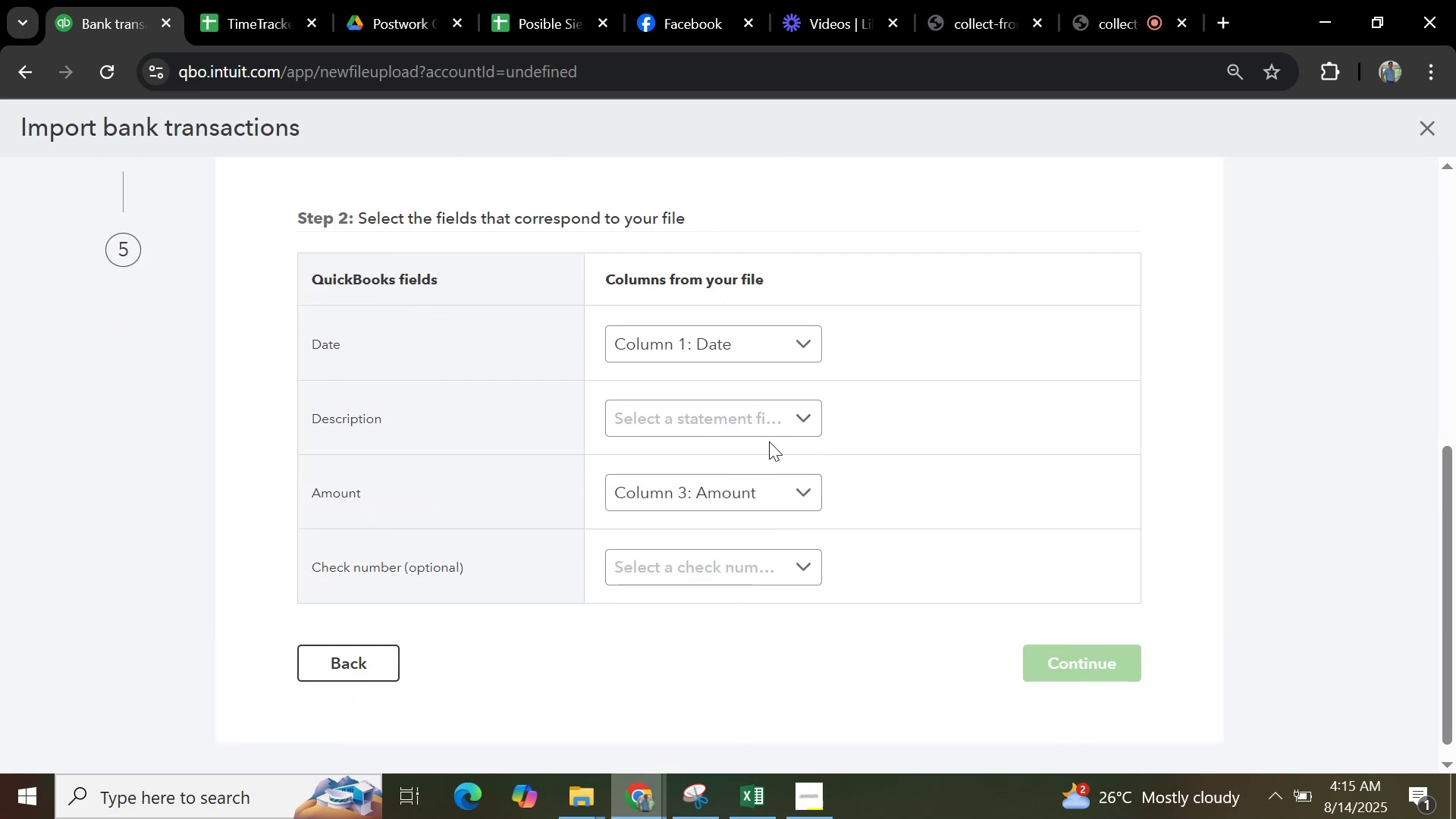 
left_click([770, 427])
 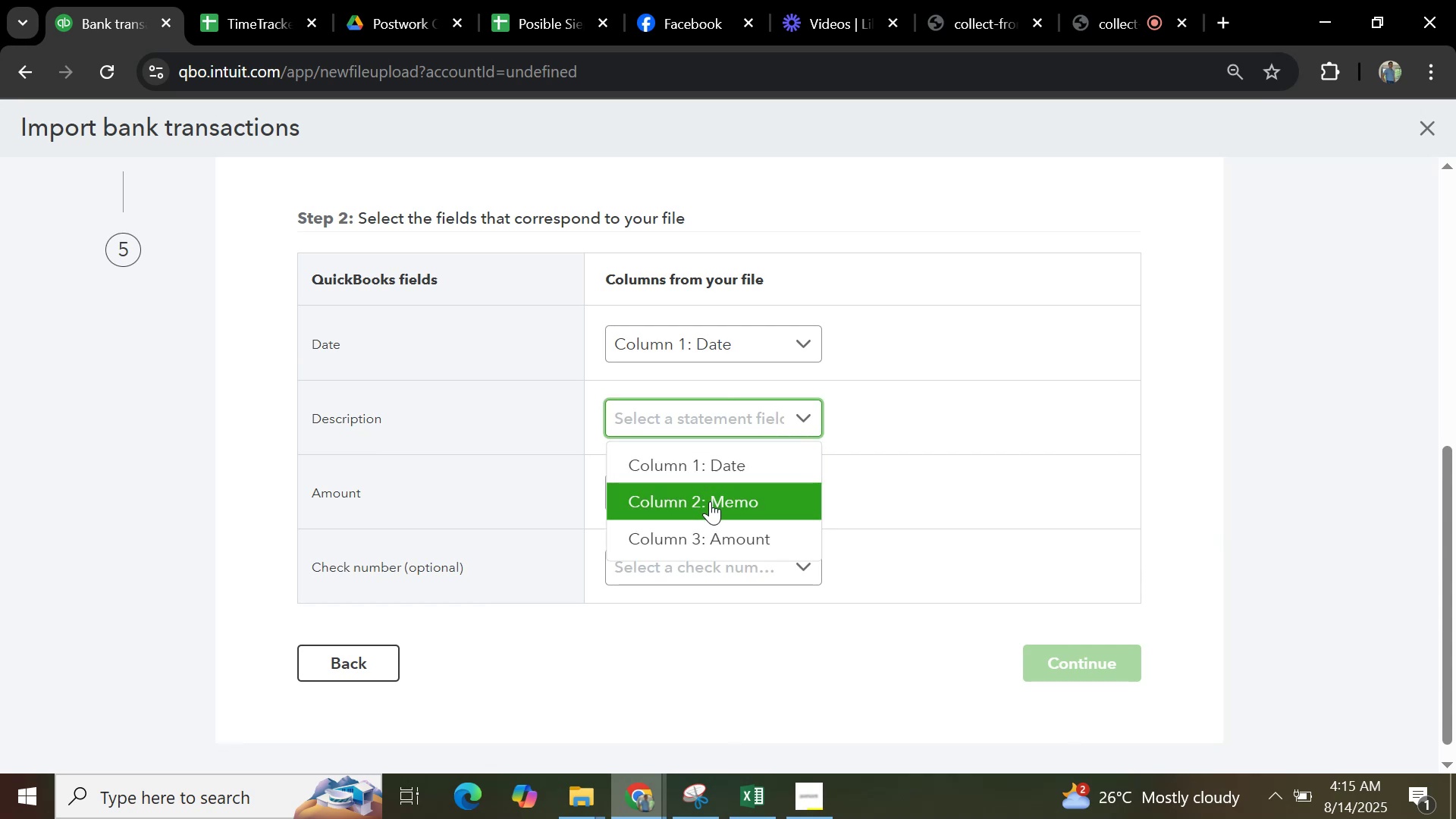 
left_click([710, 501])
 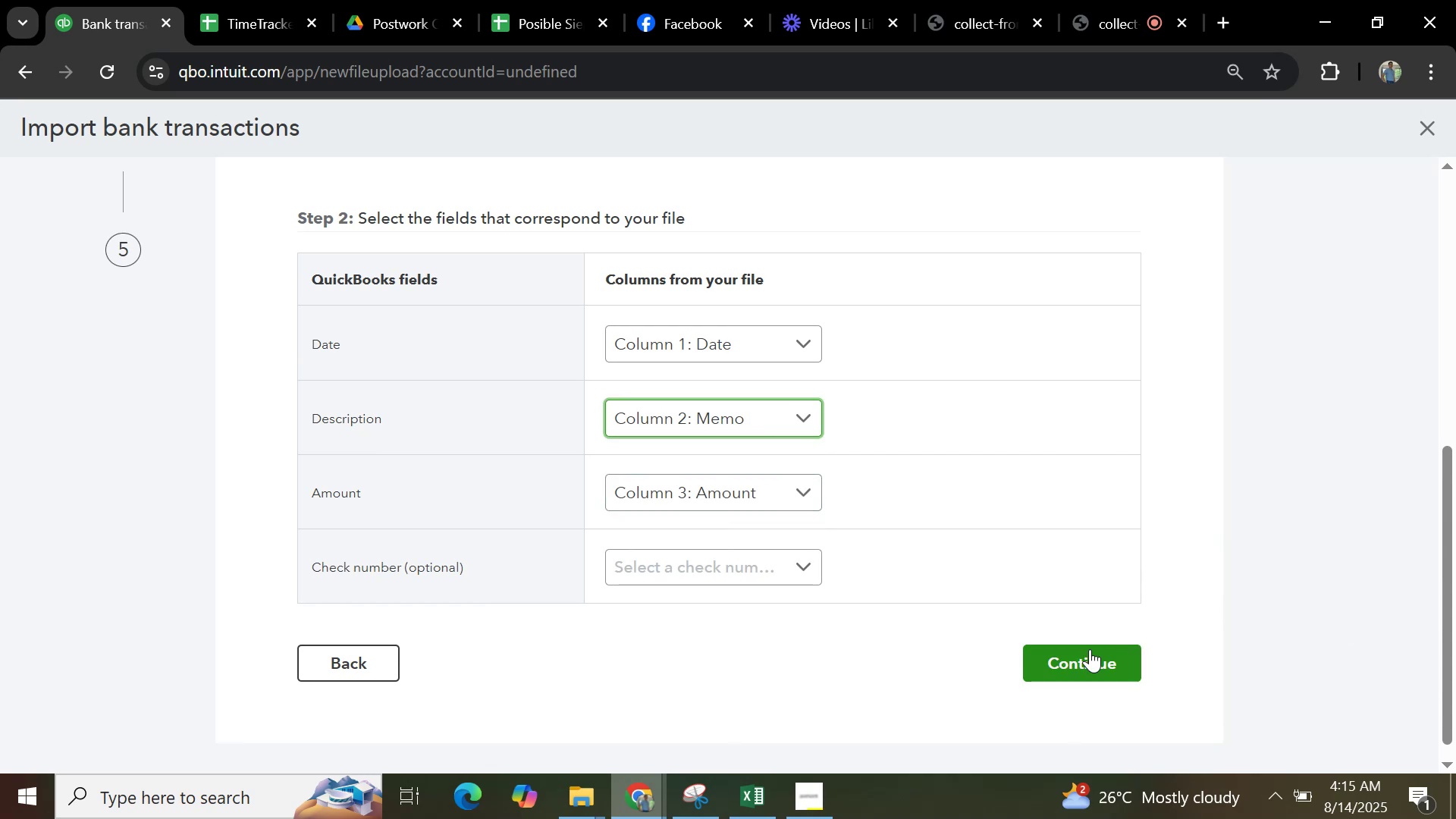 
left_click([1072, 650])
 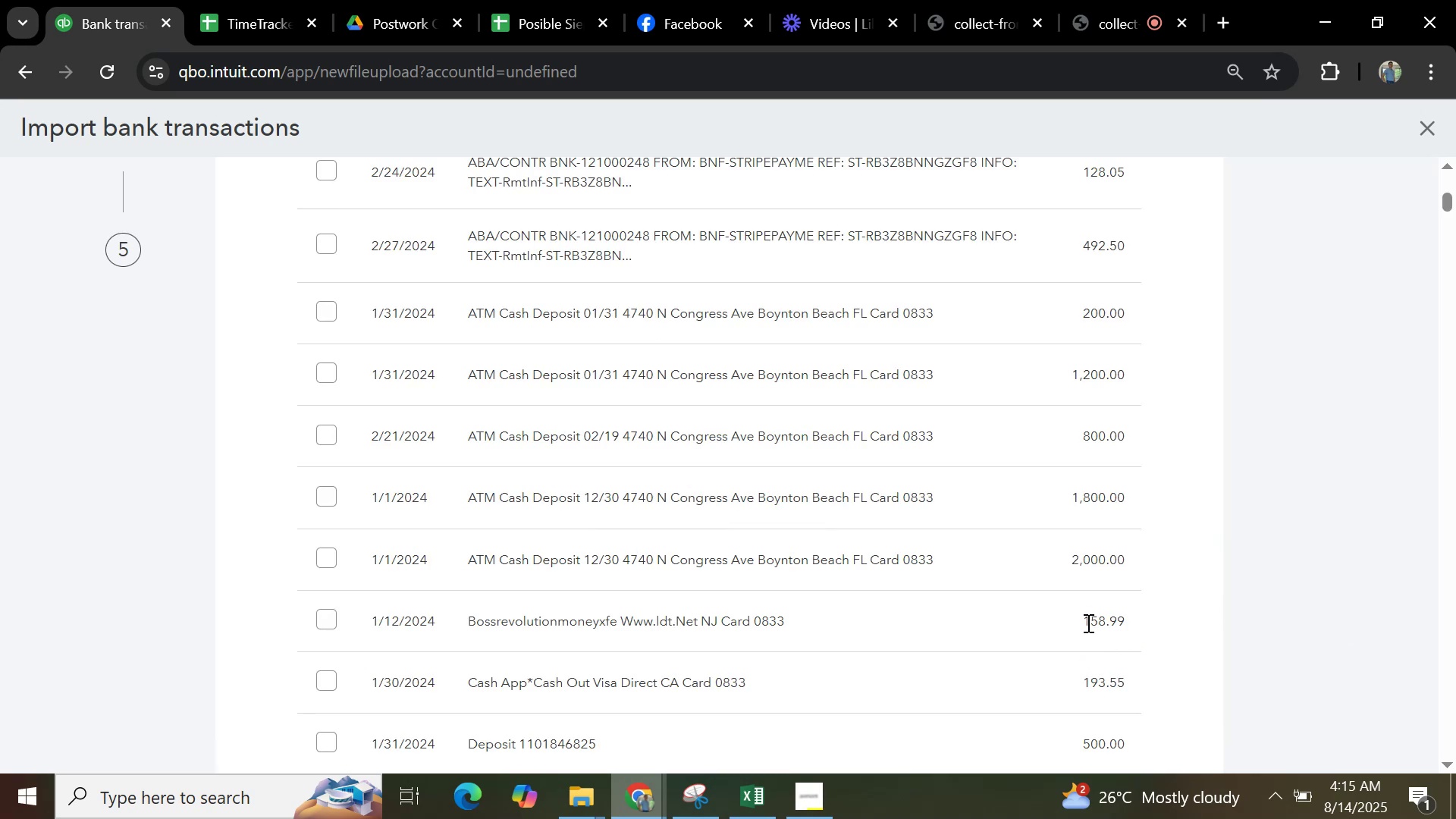 
scroll: coordinate [904, 444], scroll_direction: up, amount: 4.0
 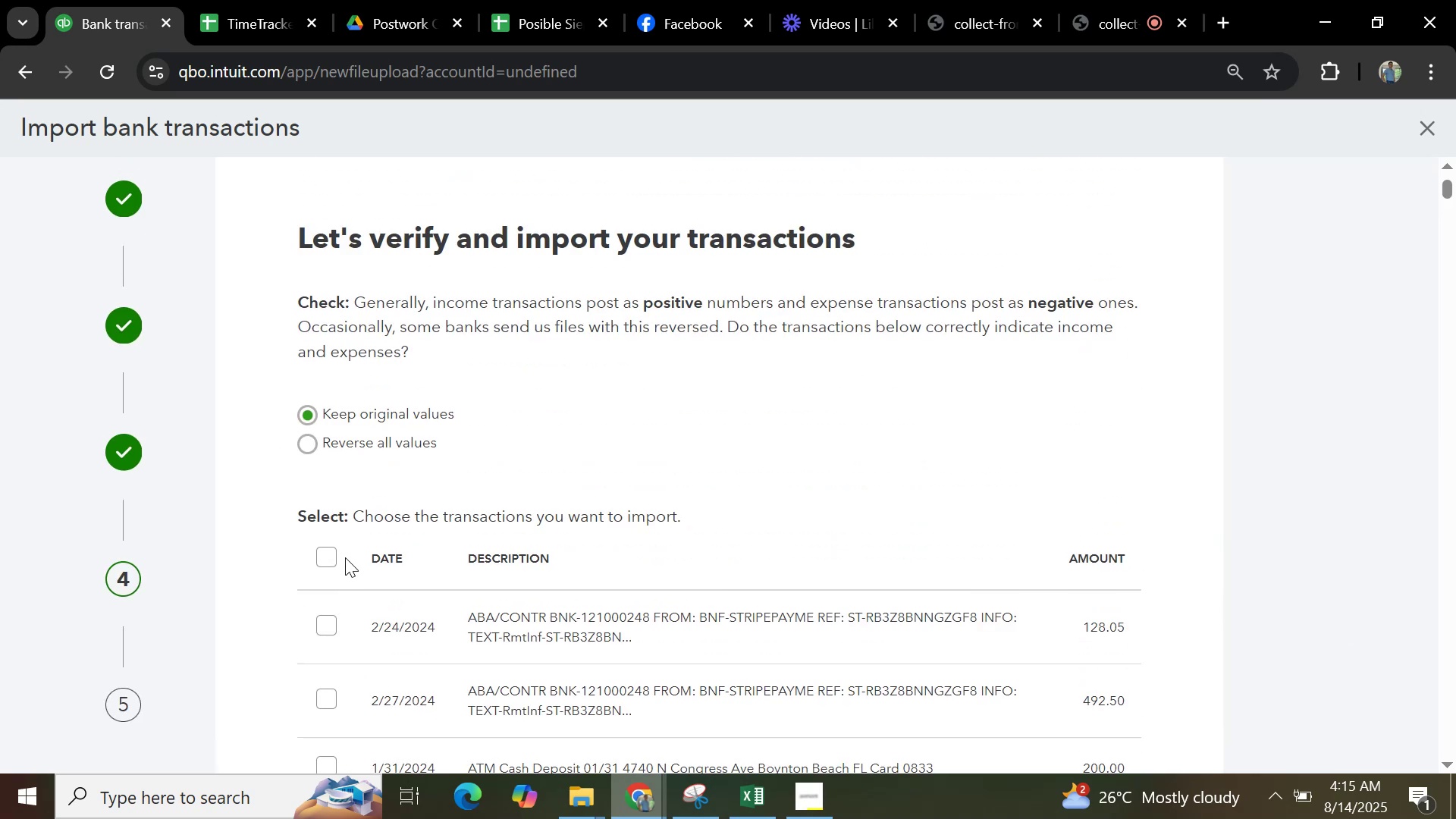 
left_click([337, 556])
 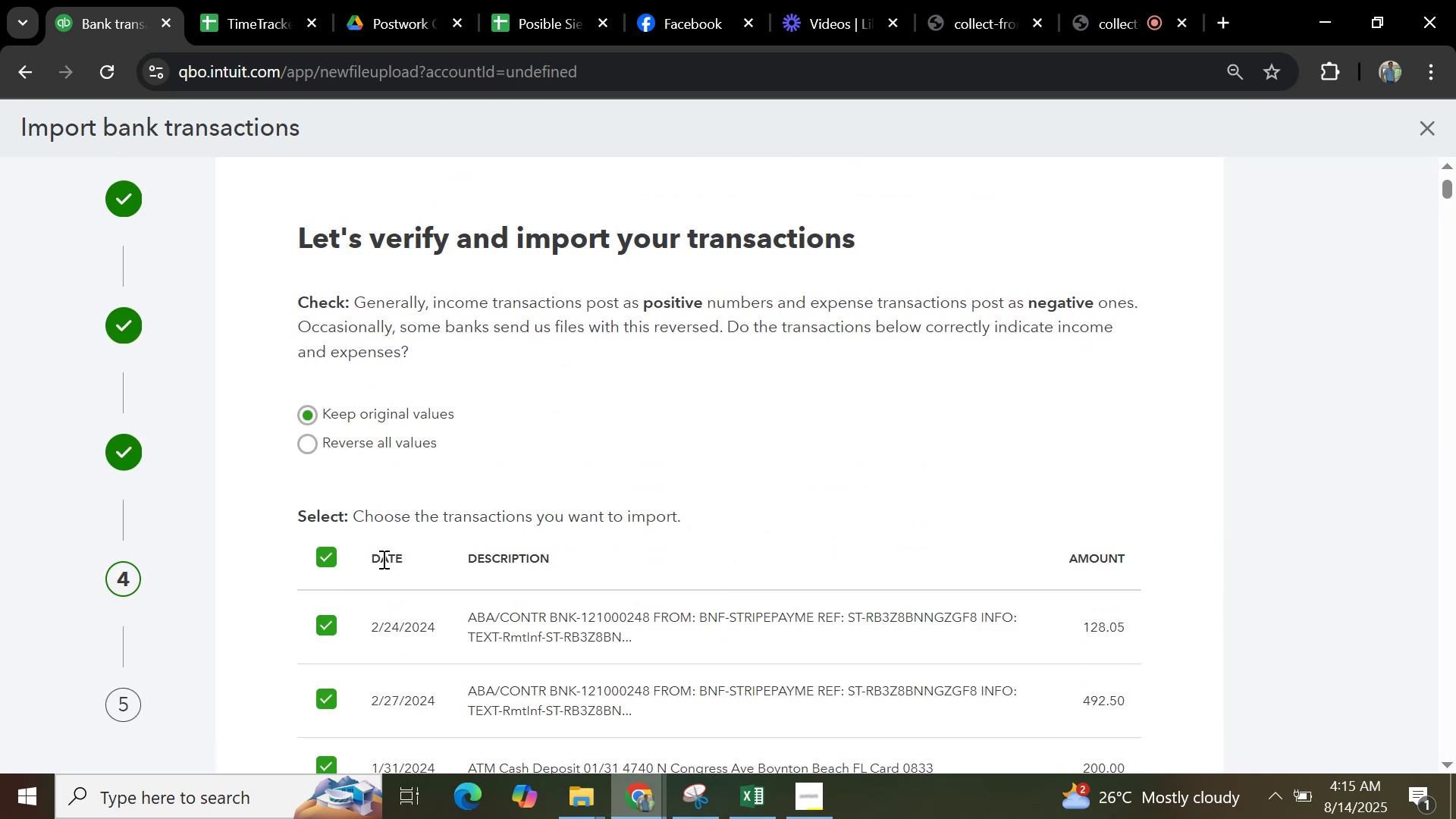 
scroll: coordinate [1003, 615], scroll_direction: down, amount: 49.0
 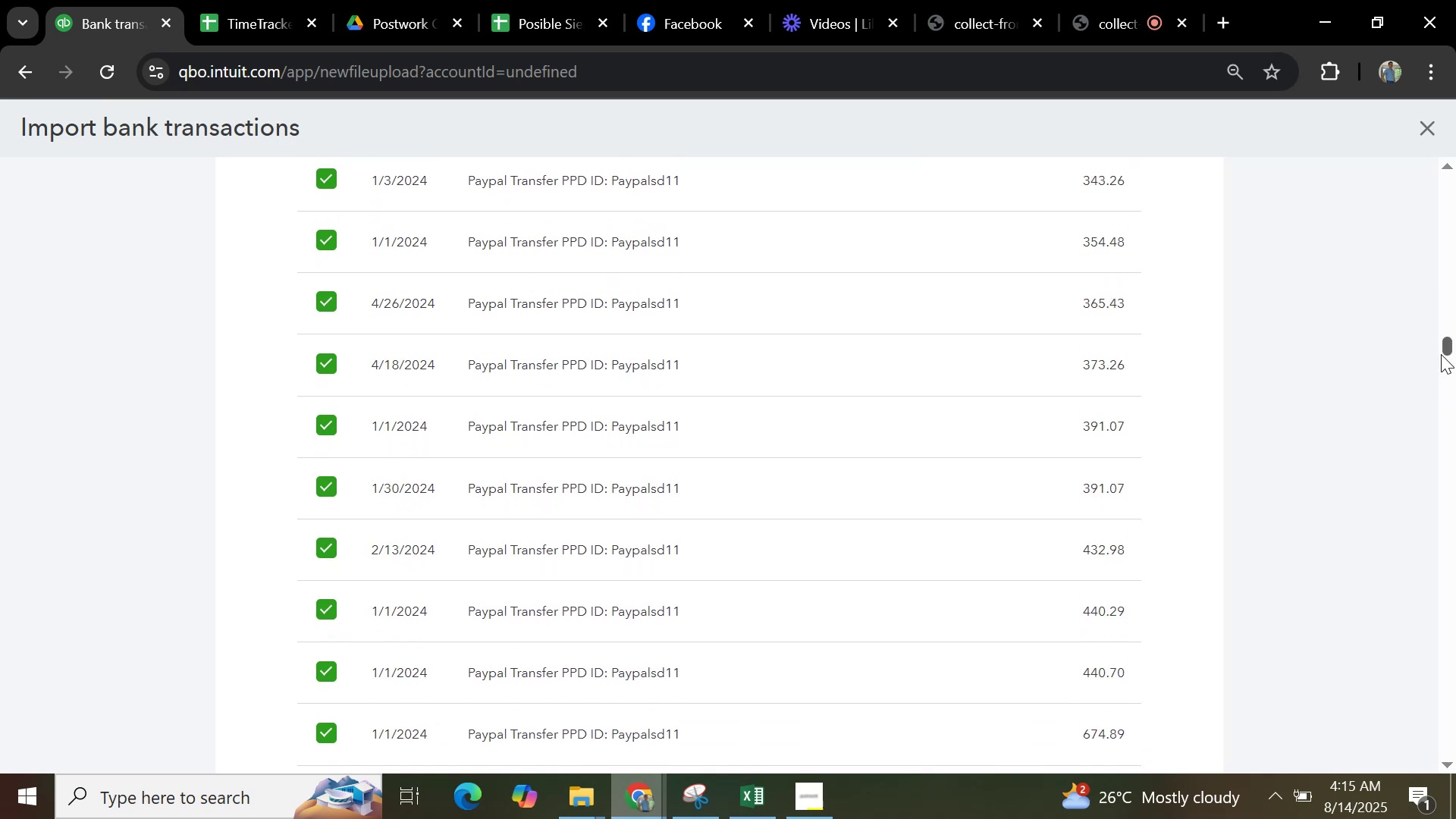 
left_click_drag(start_coordinate=[1448, 350], to_coordinate=[1424, 798])
 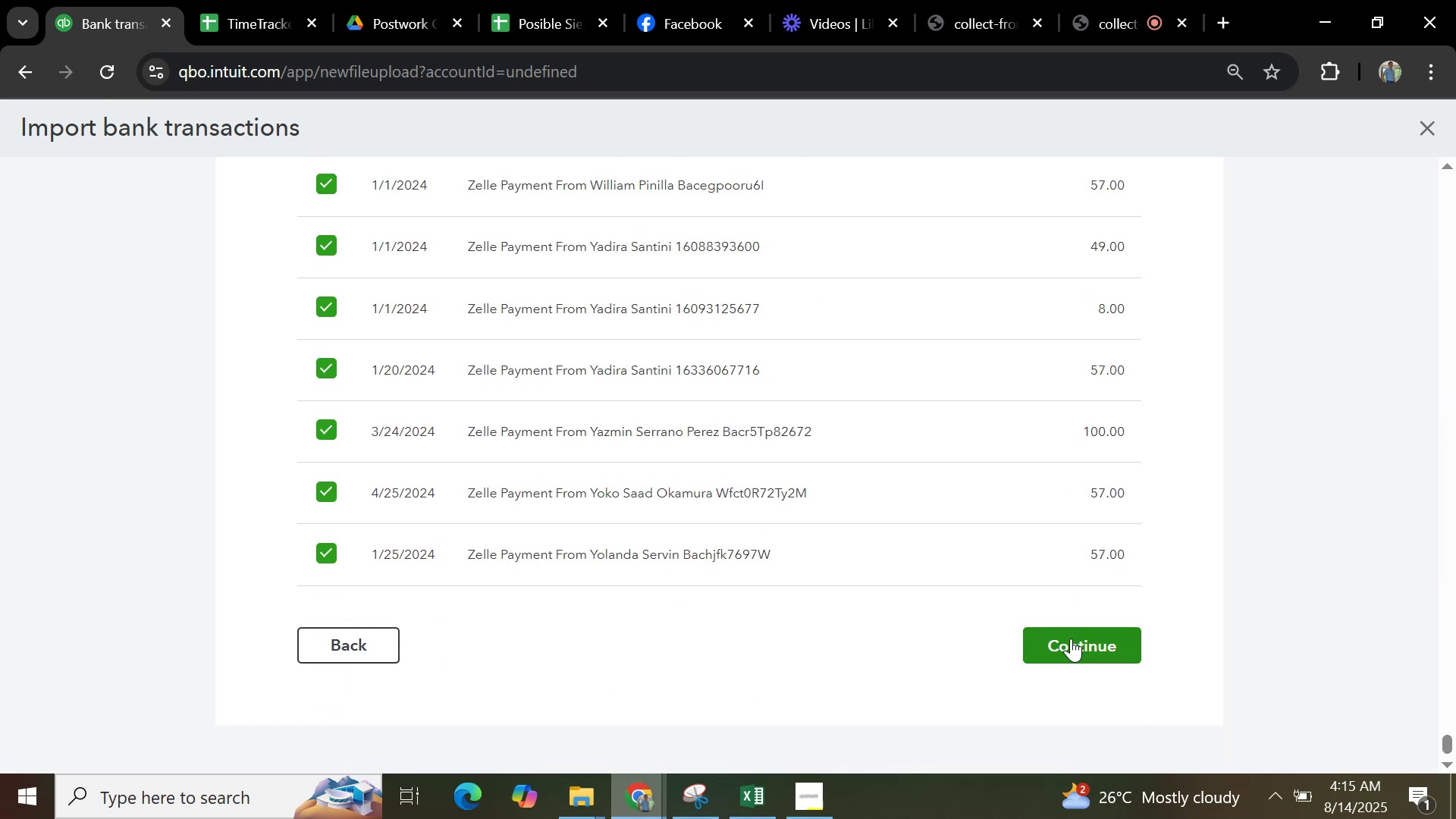 
left_click([1071, 639])
 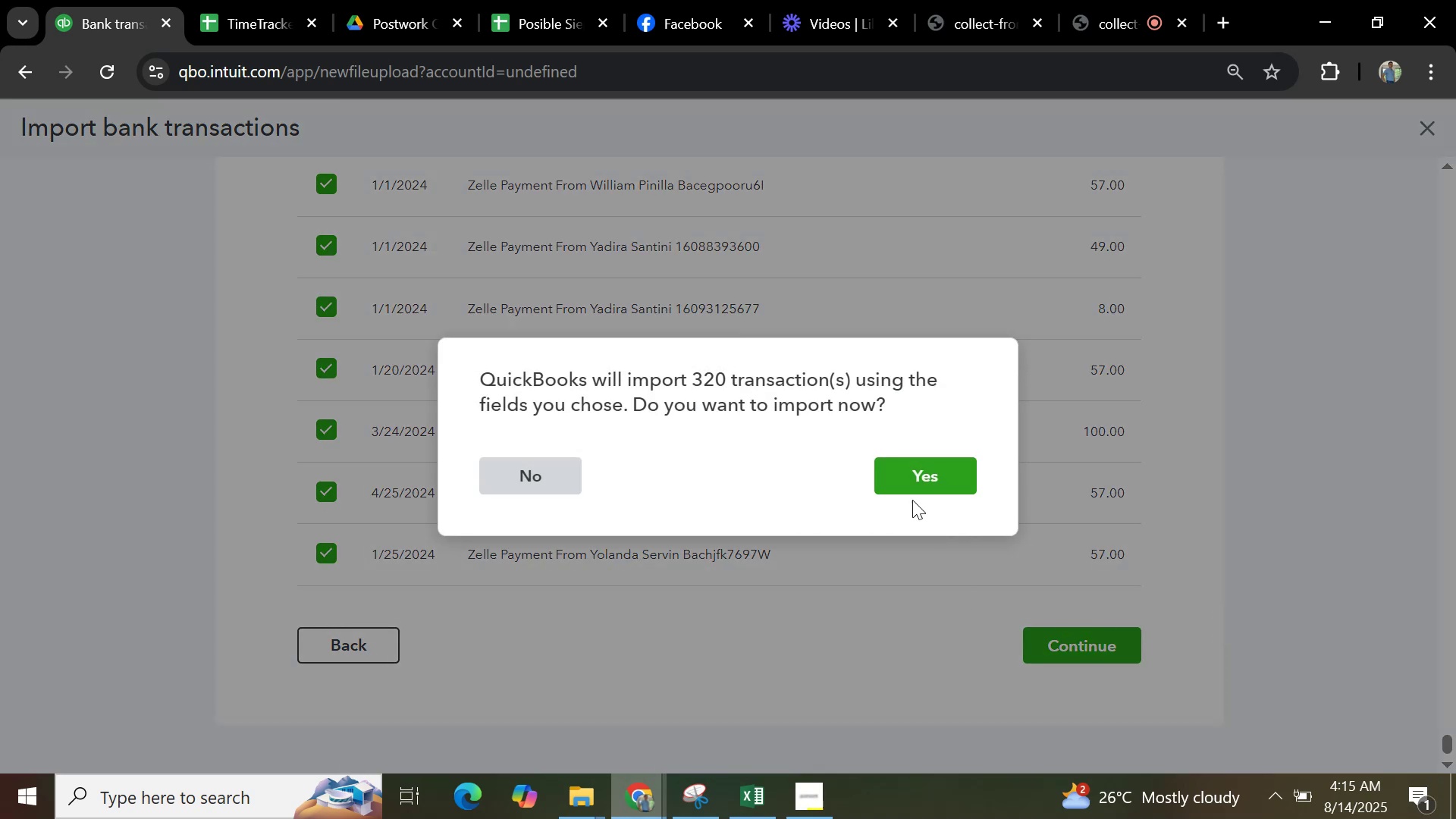 
left_click([930, 472])
 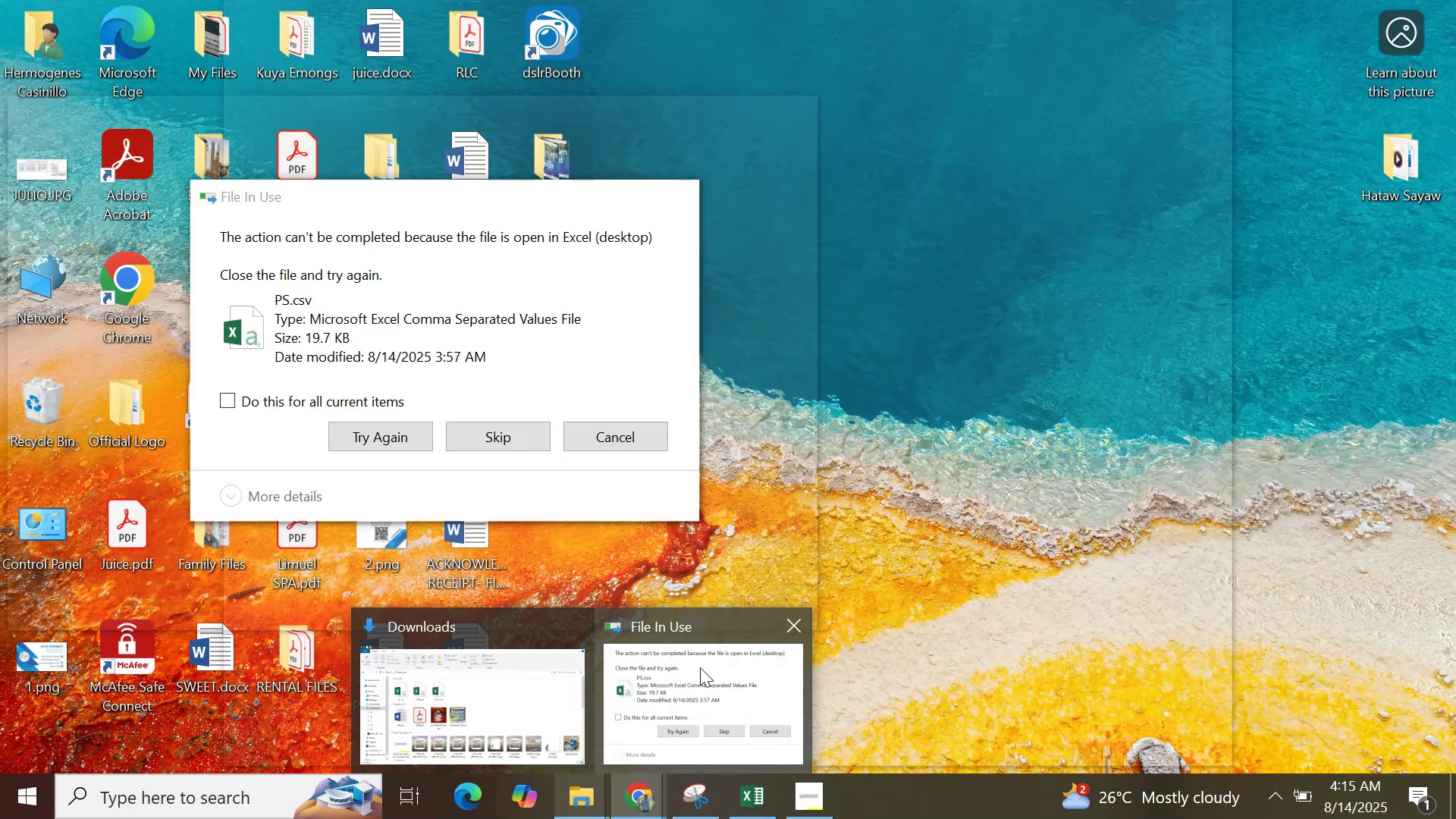 
wait(11.58)
 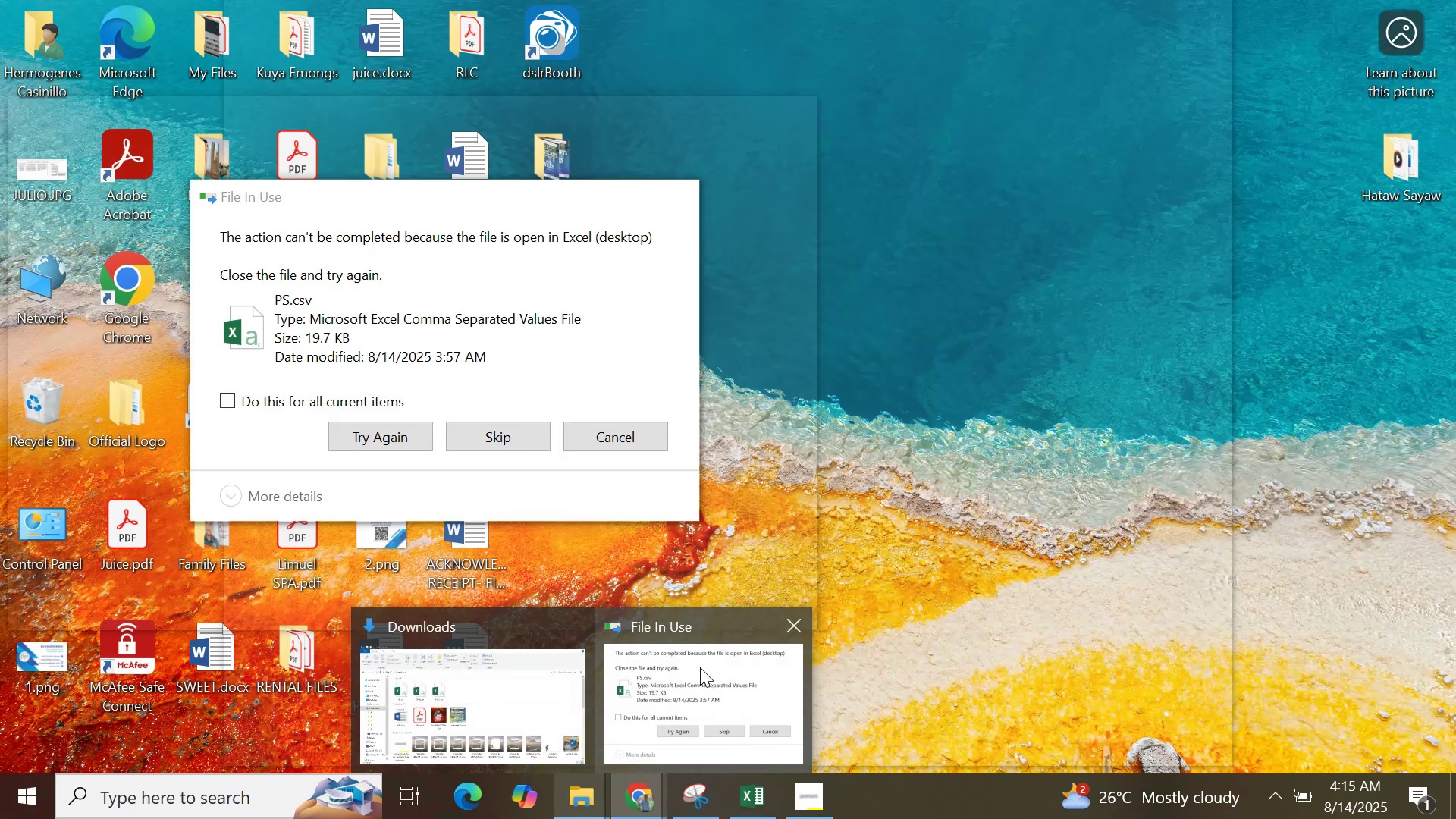 
left_click([556, 714])
 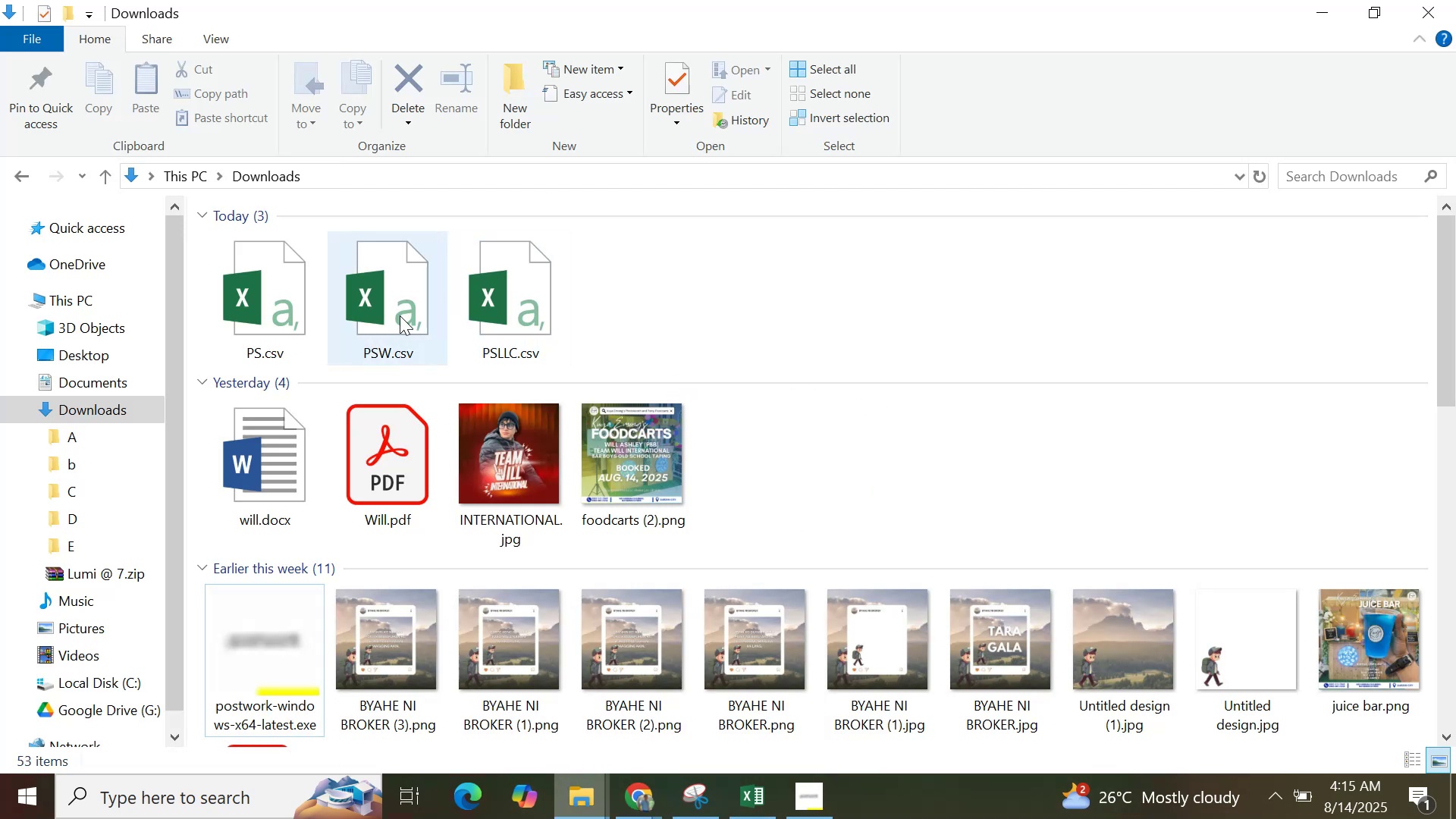 
double_click([400, 315])
 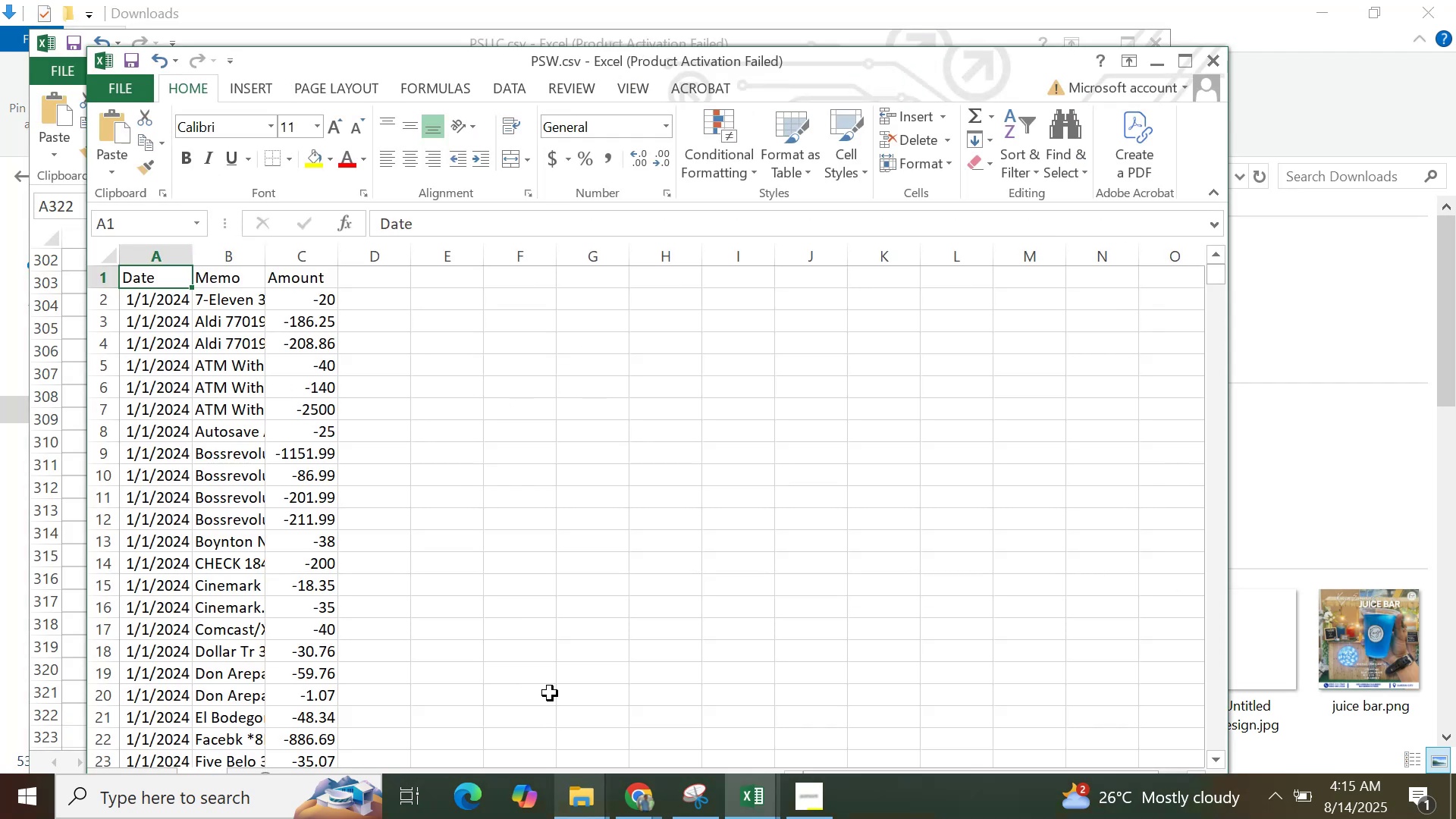 
wait(9.79)
 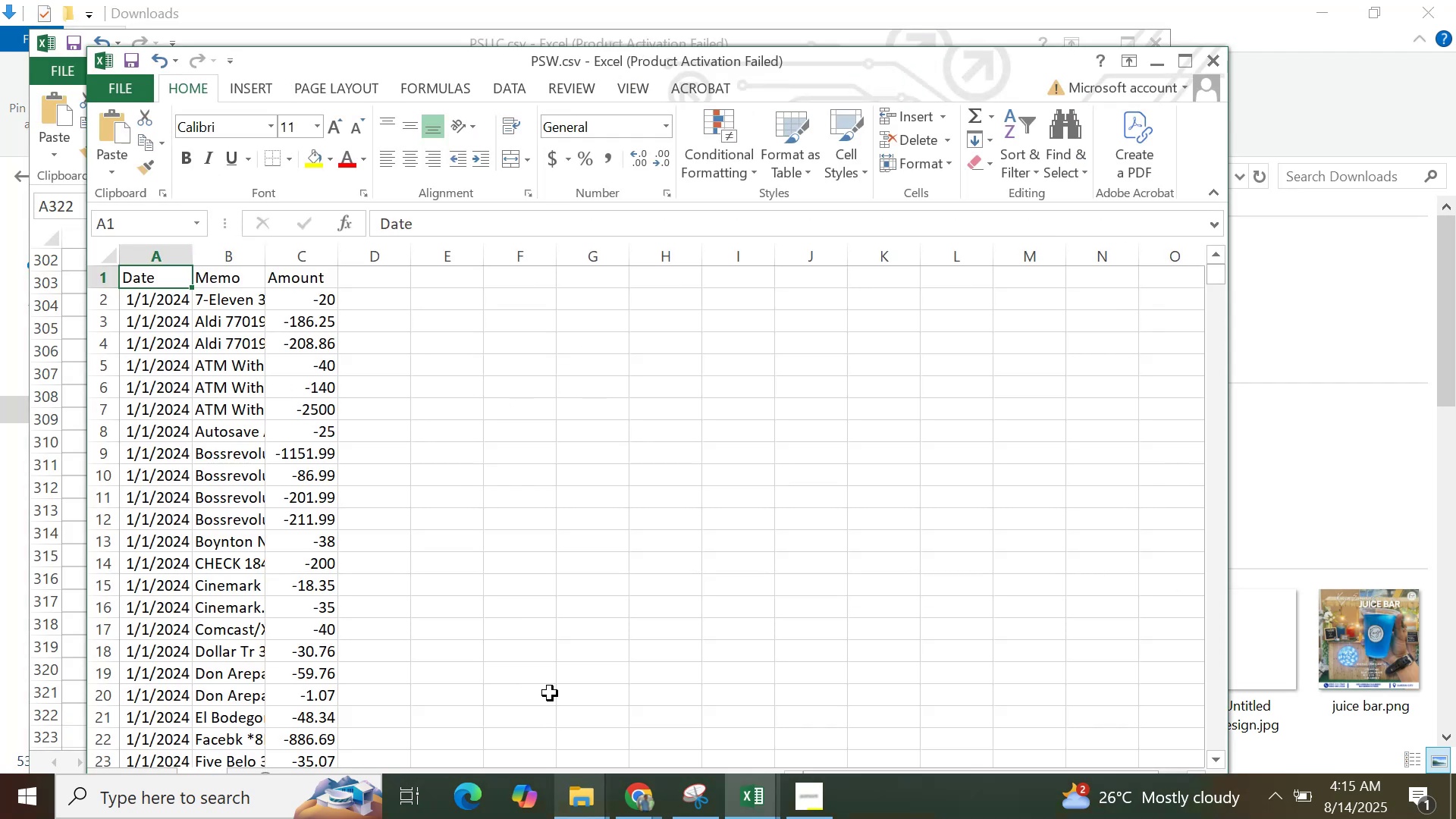 
left_click([1165, 59])
 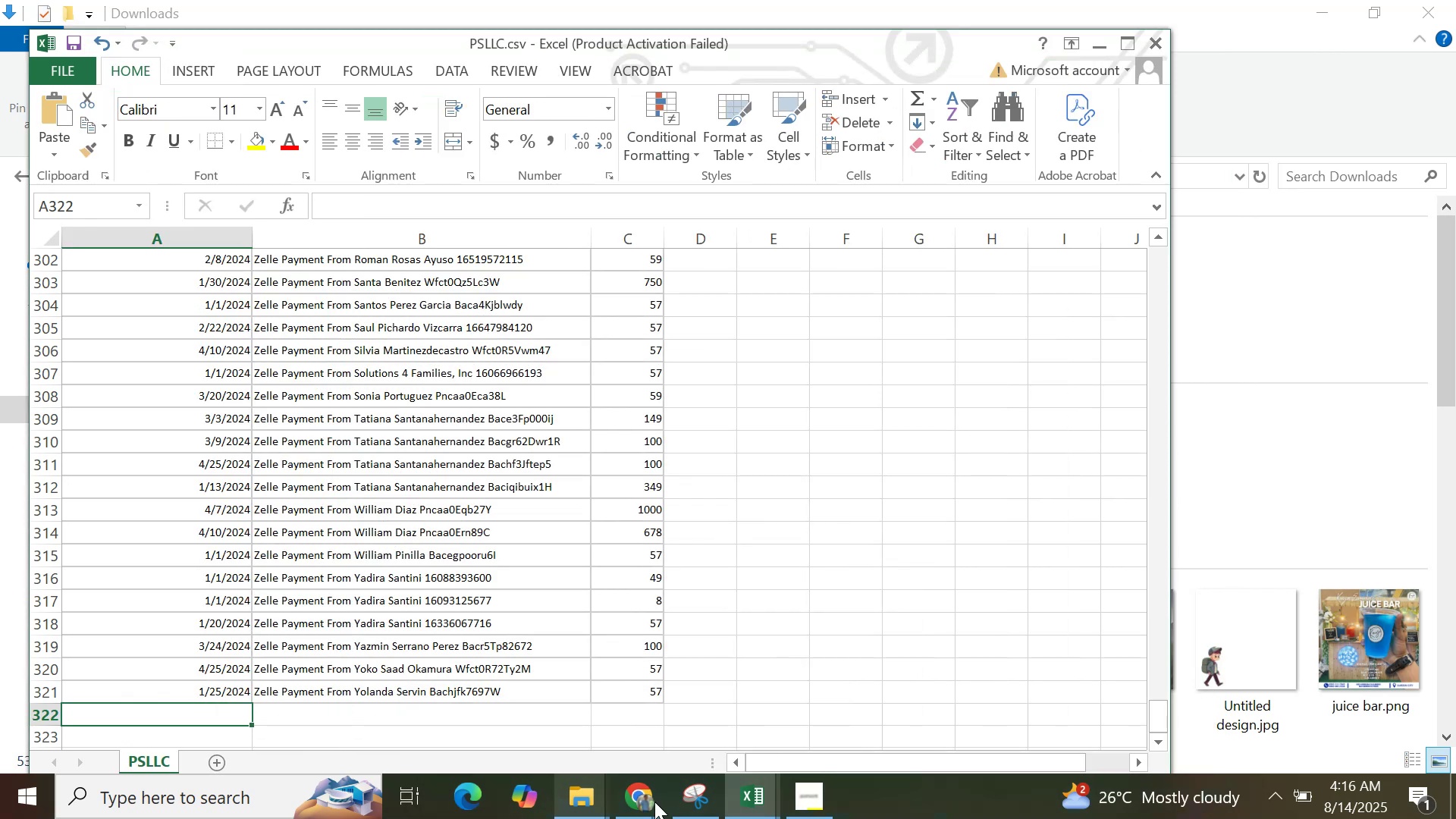 
left_click([648, 808])
 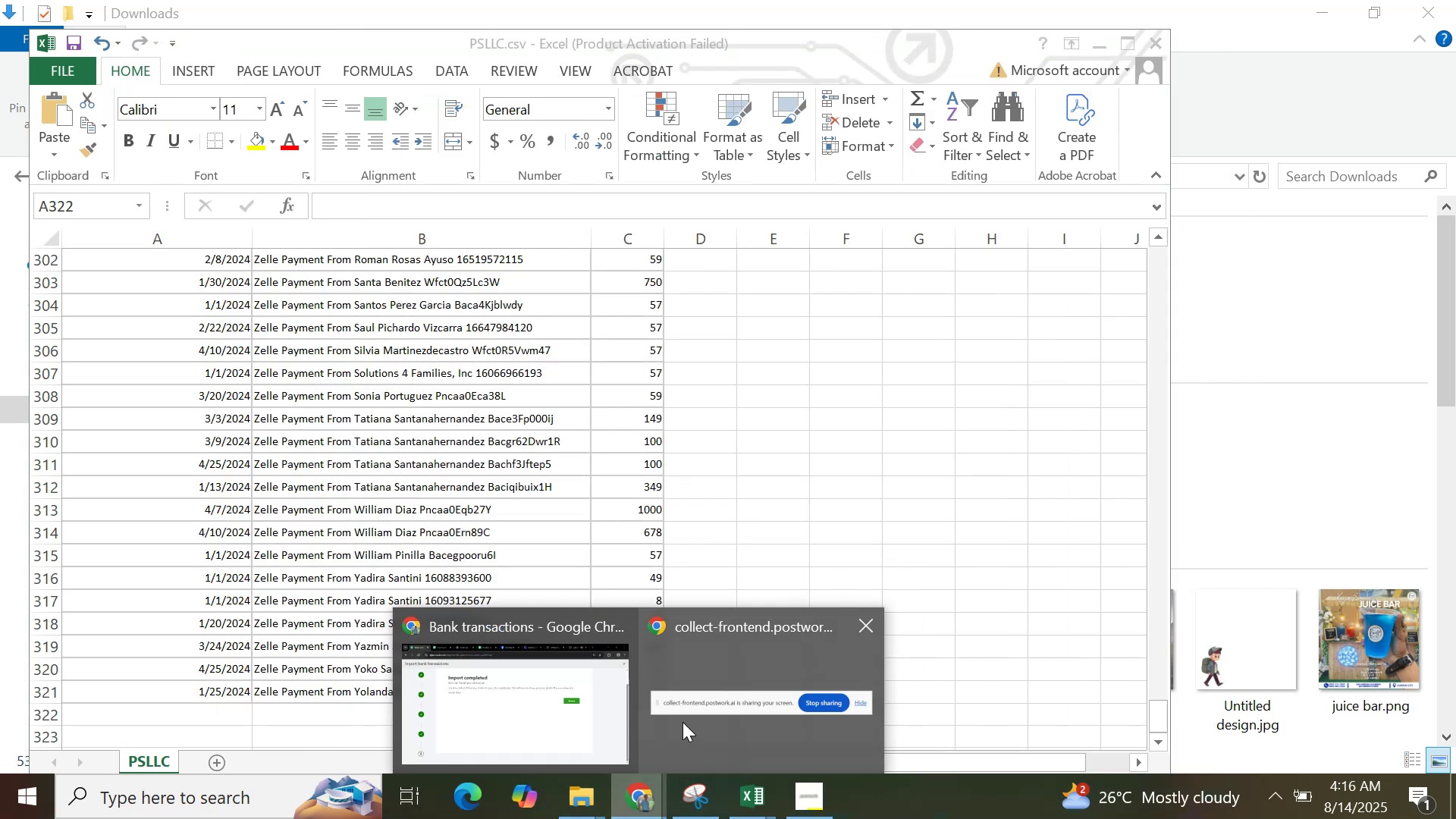 
left_click([683, 720])
 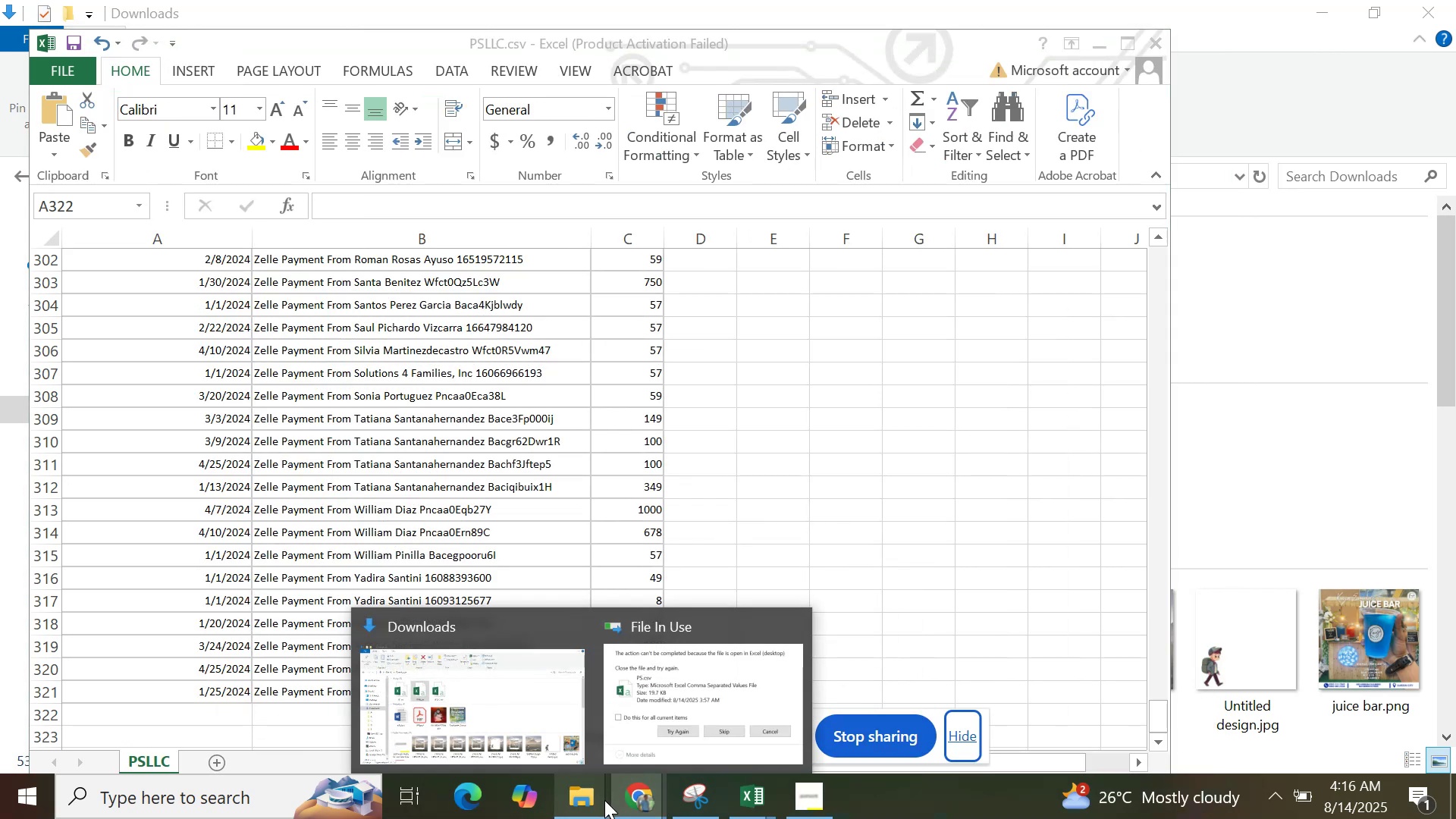 
left_click([620, 801])
 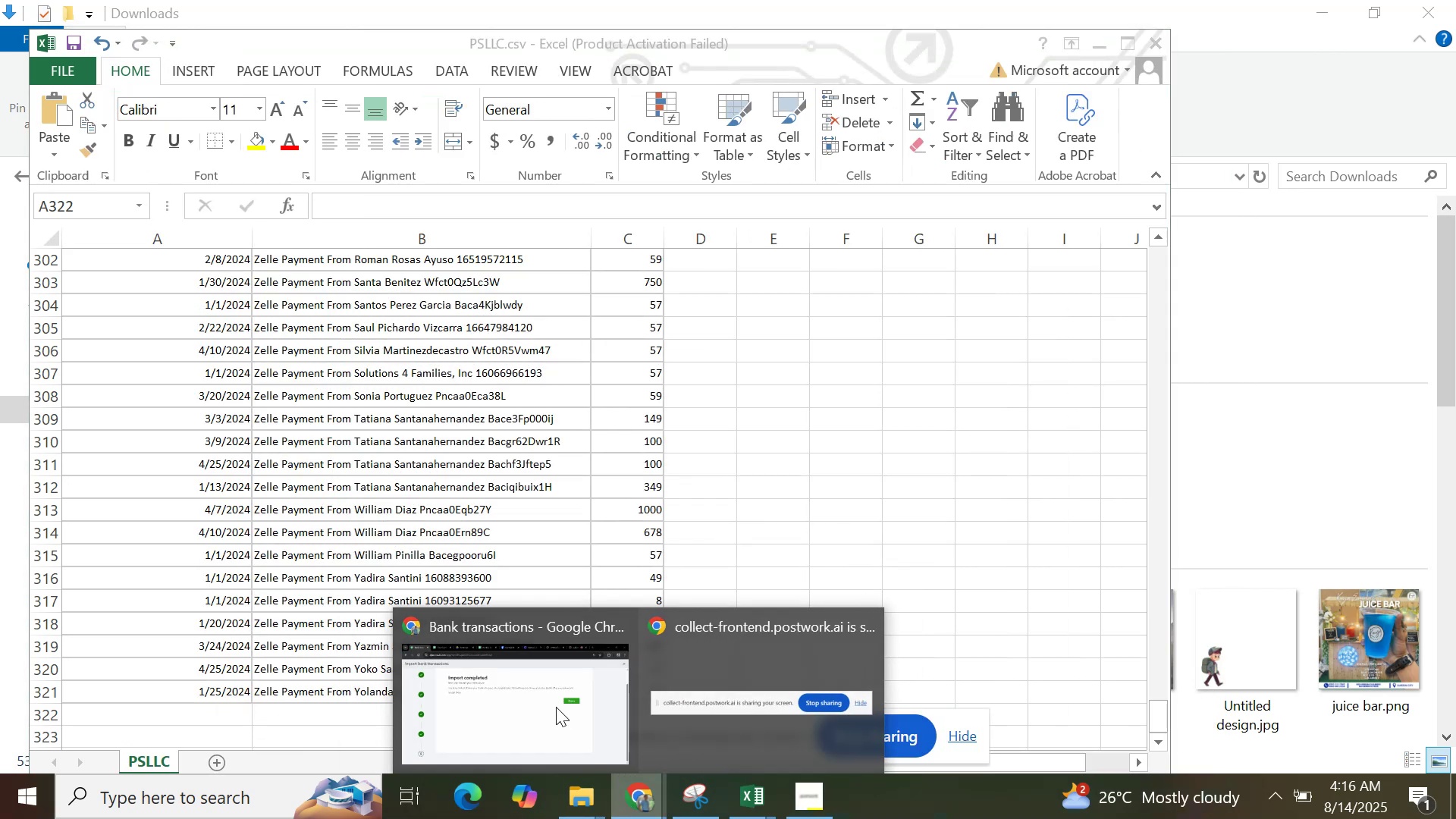 
left_click([556, 707])
 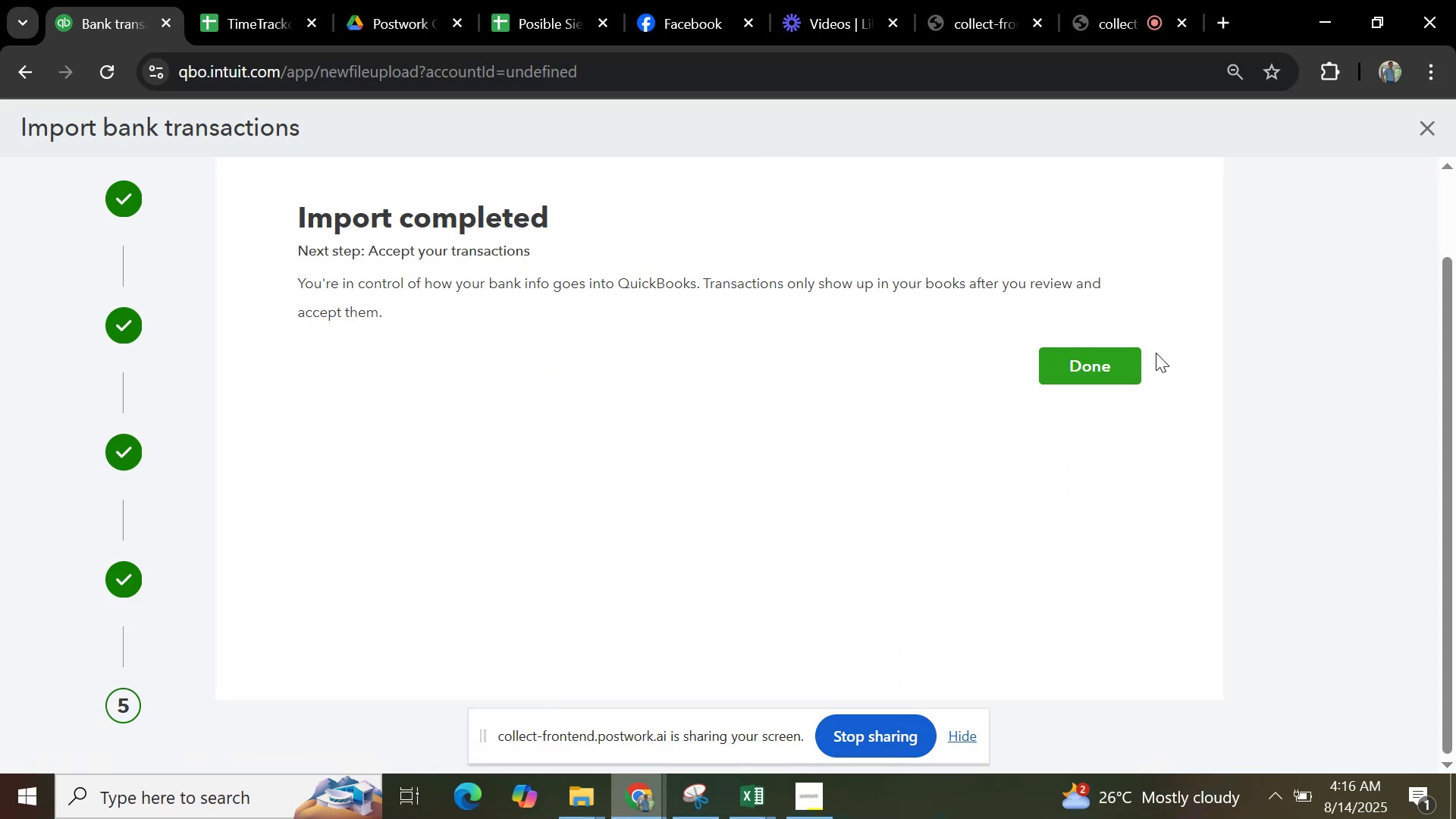 
left_click([1074, 375])
 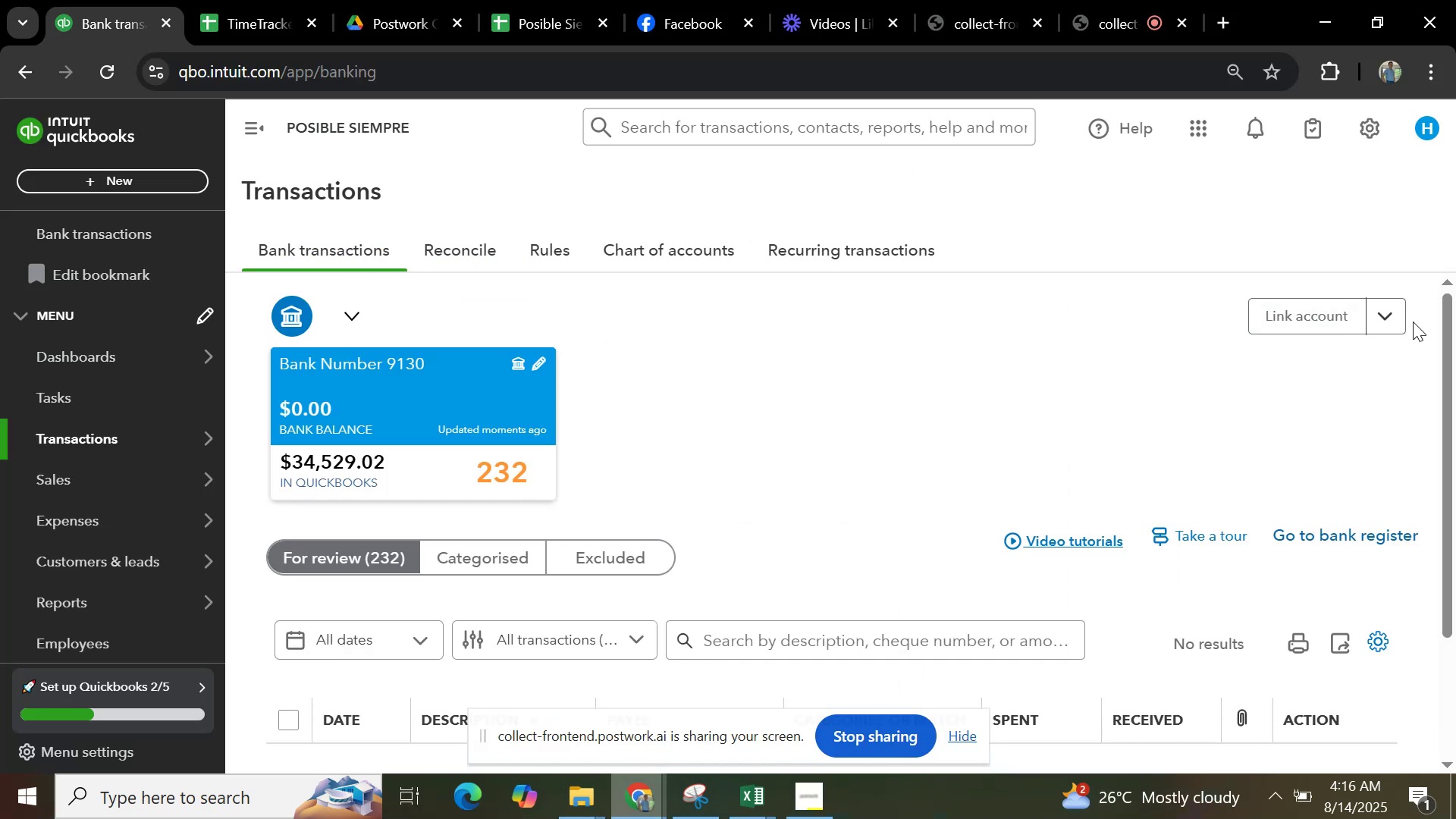 
left_click([1395, 325])
 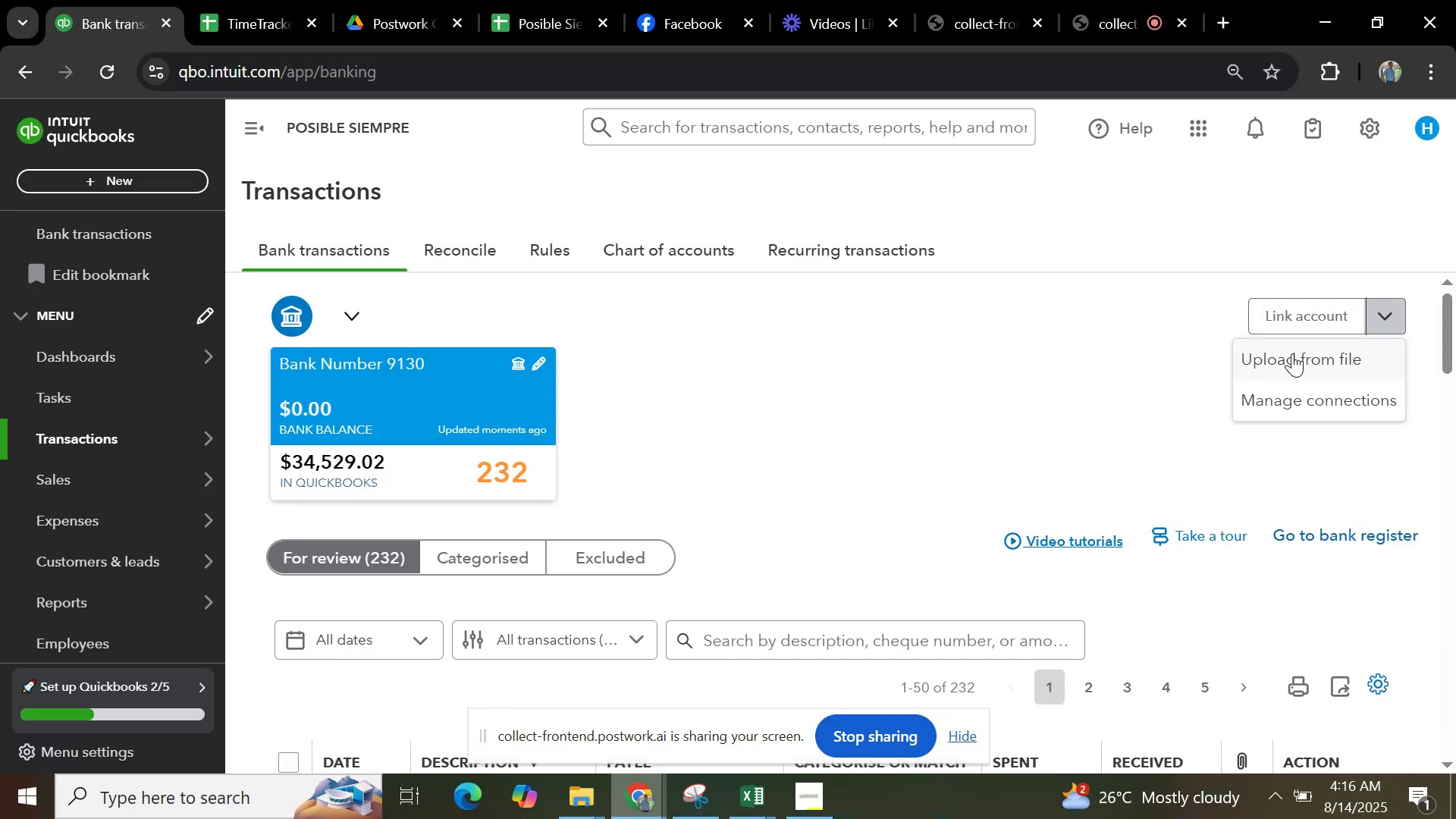 
left_click([1289, 356])
 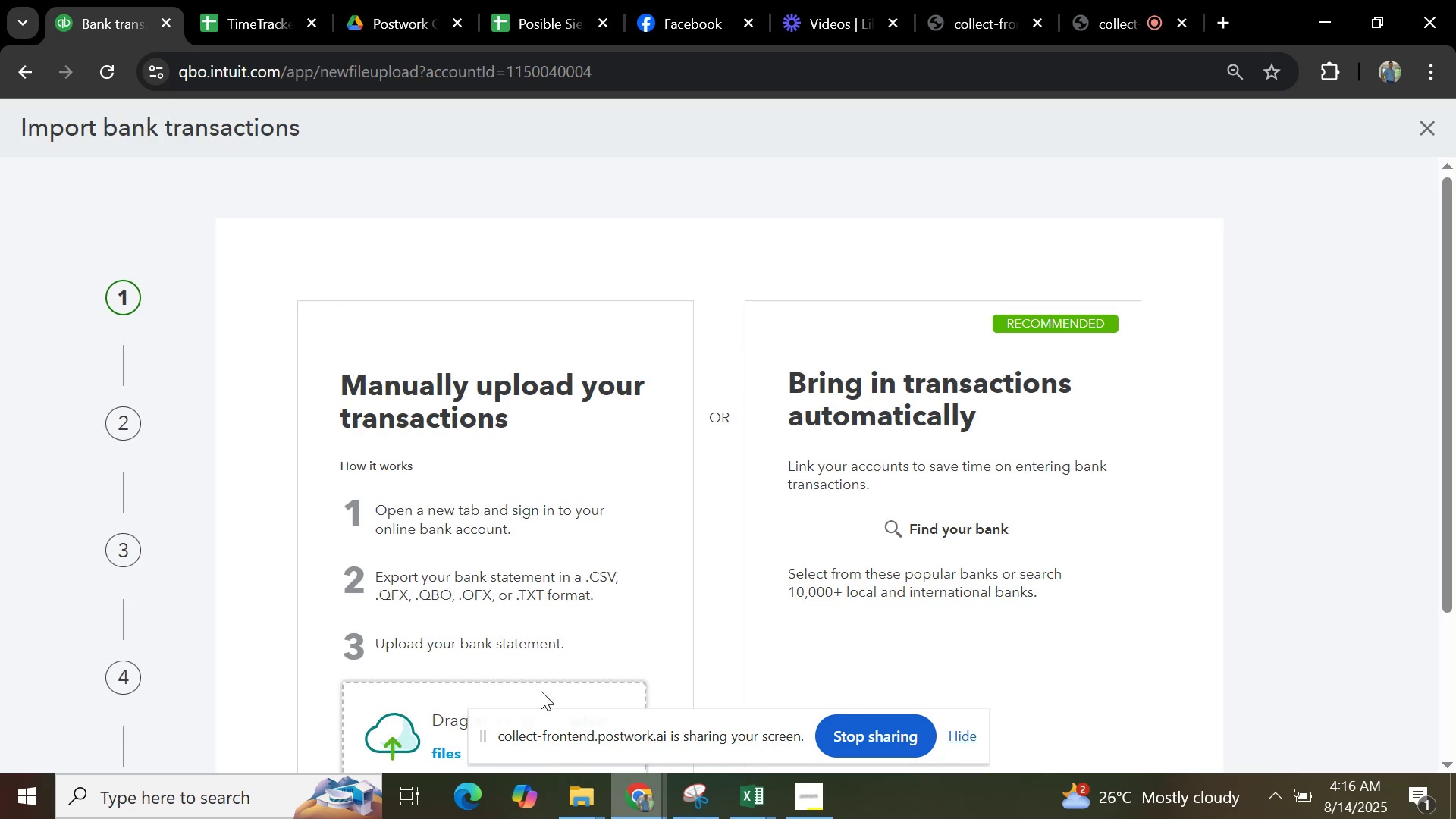 
left_click([538, 687])
 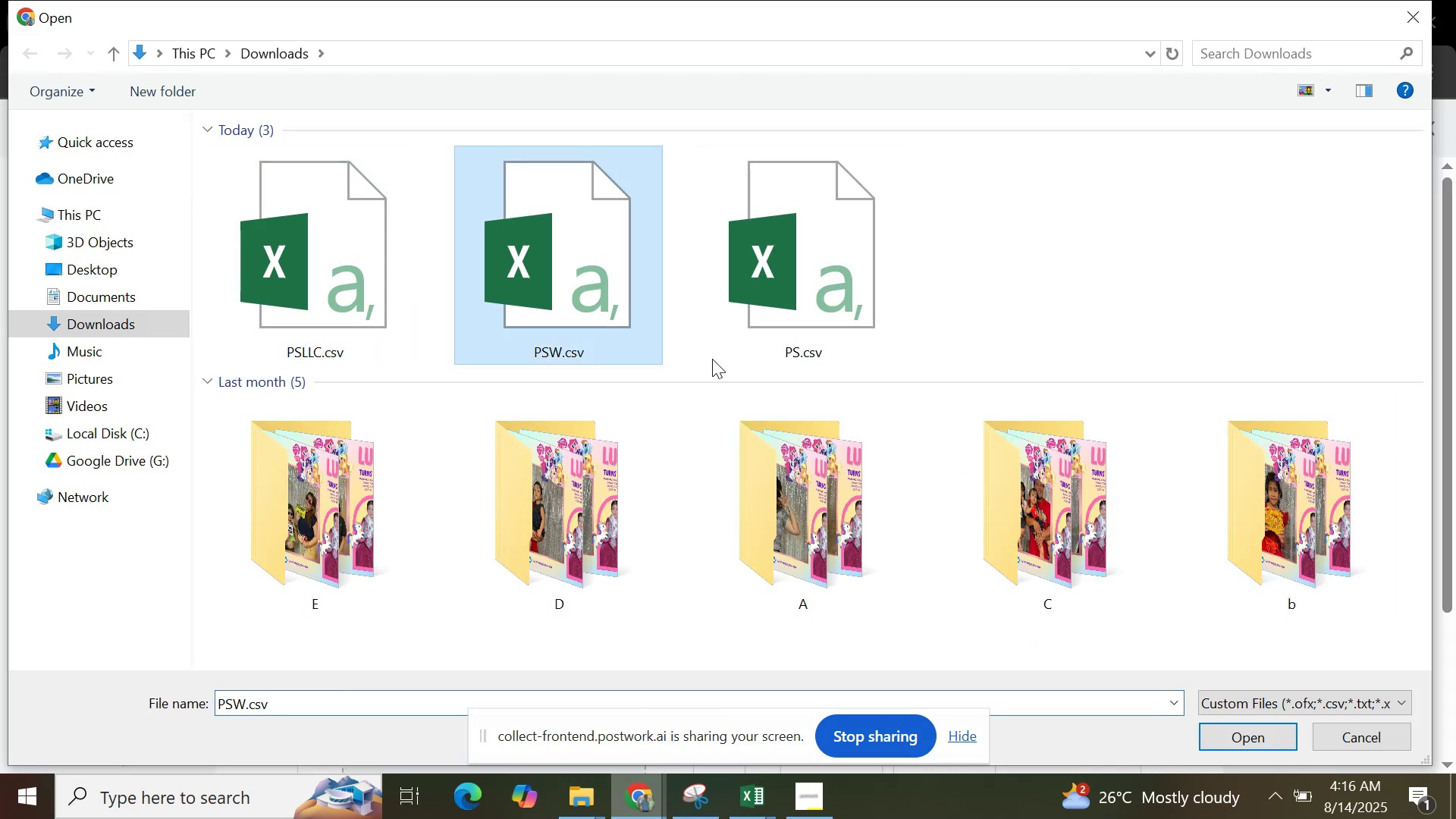 
left_click([1228, 733])
 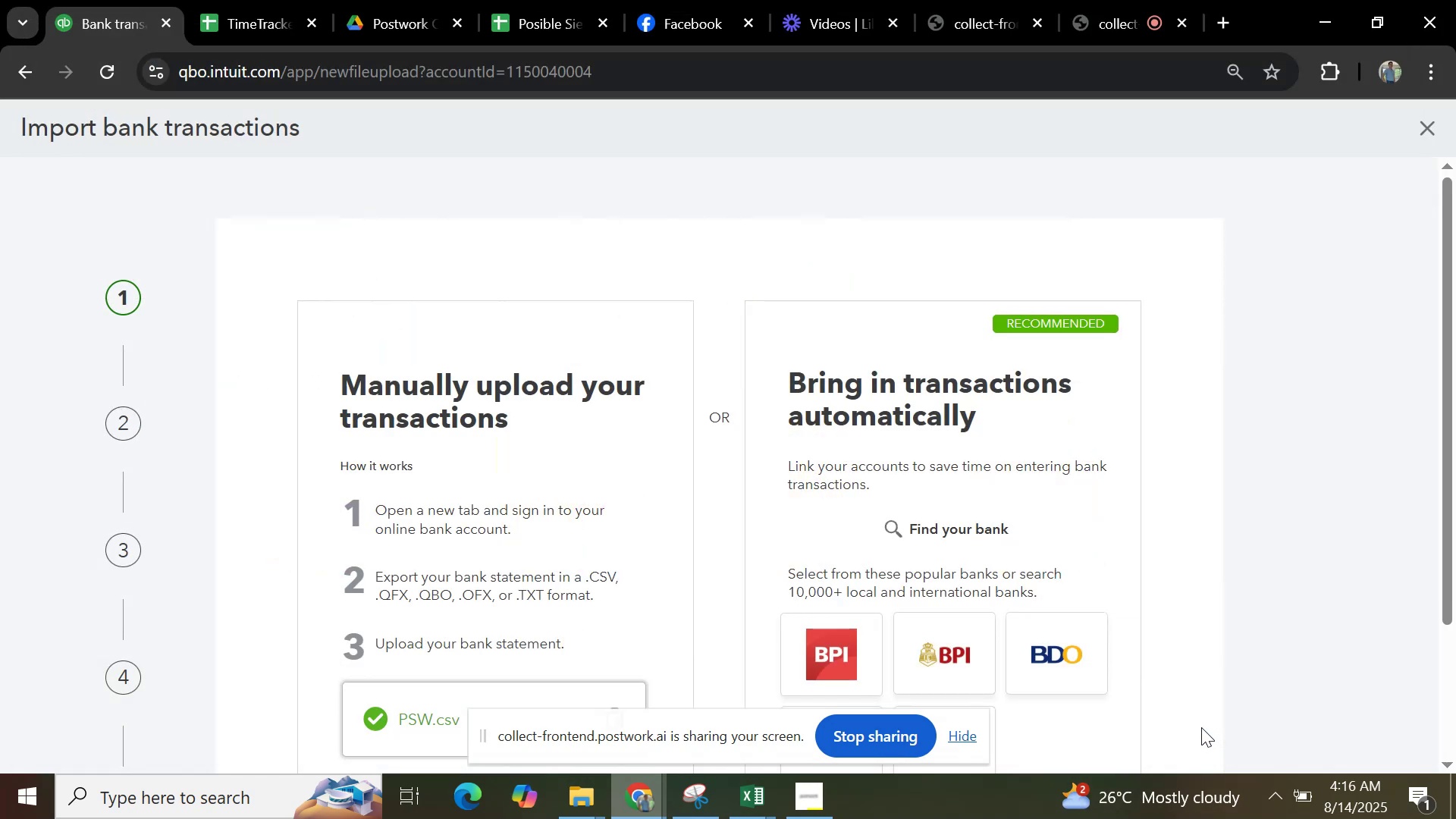 
scroll: coordinate [719, 566], scroll_direction: down, amount: 3.0
 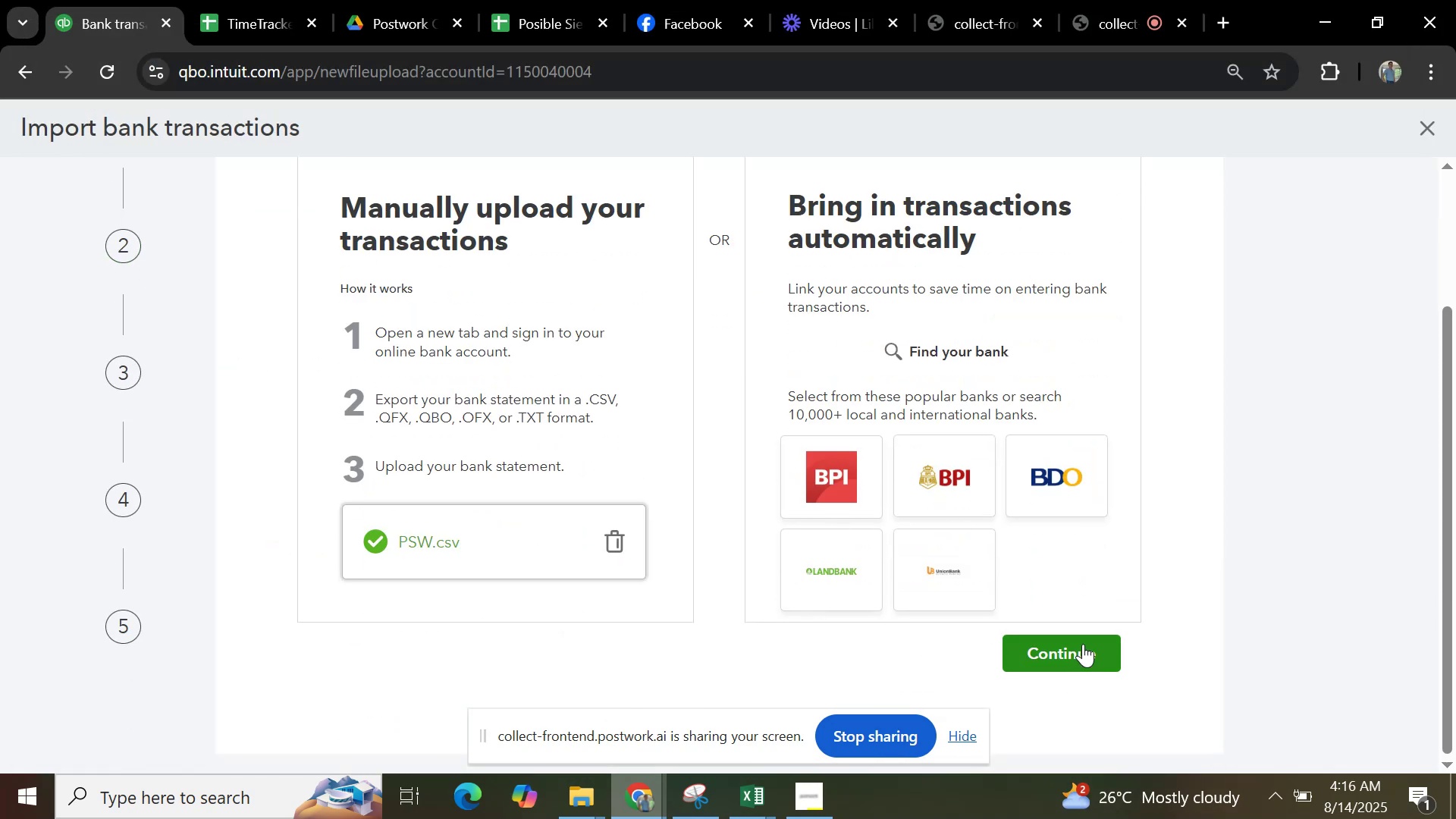 
left_click([1083, 644])
 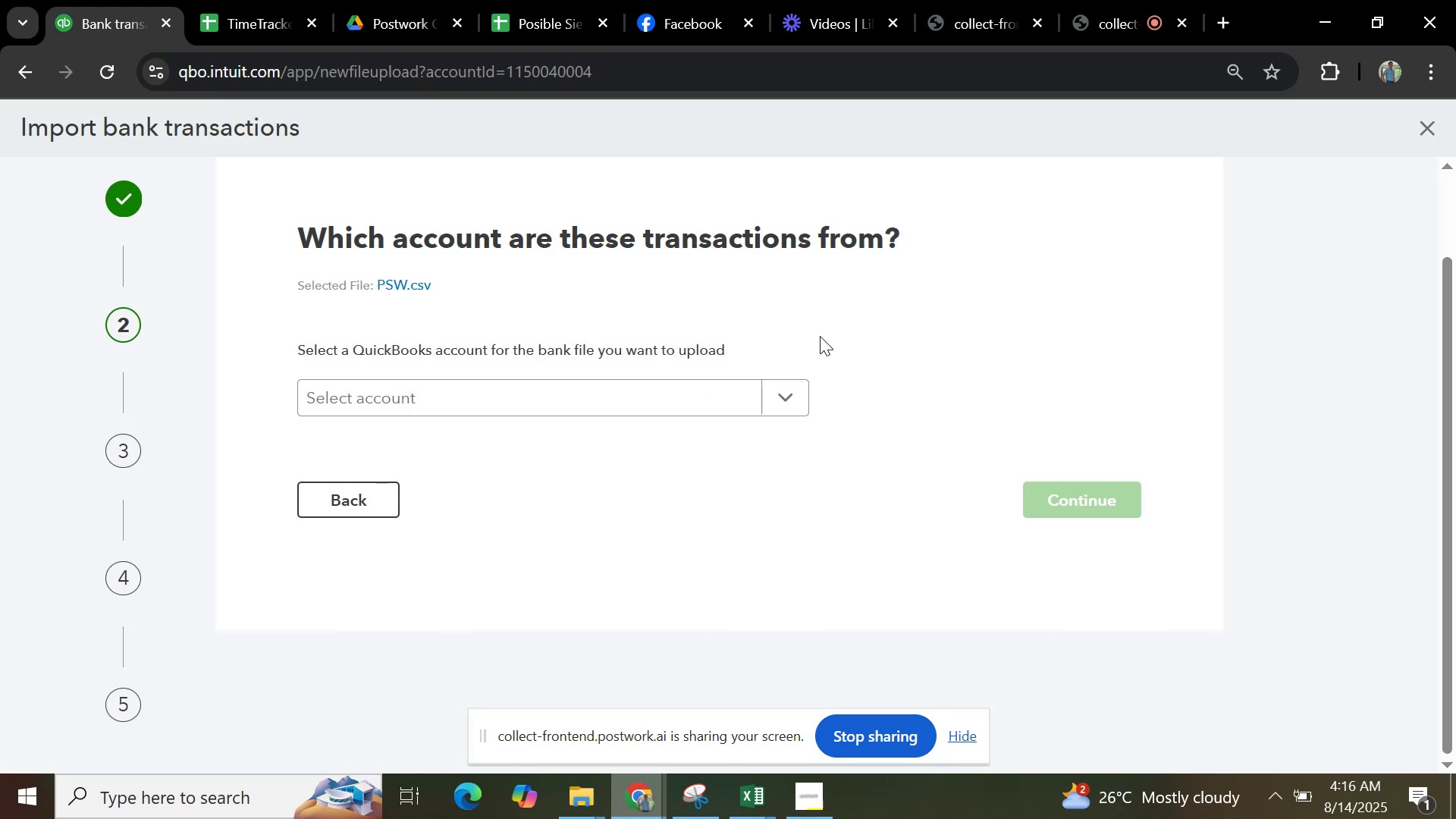 
left_click([769, 394])
 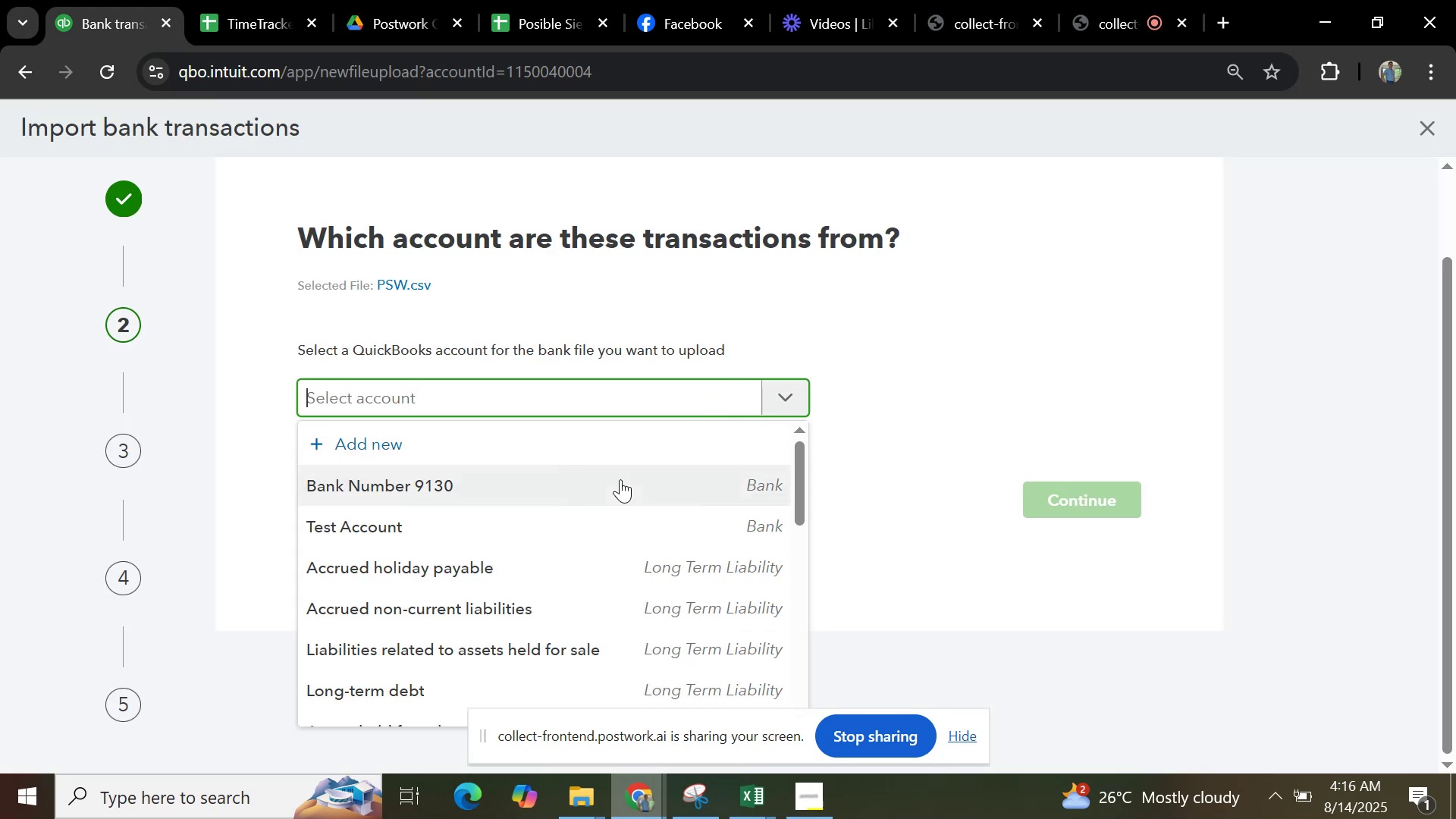 
left_click([620, 479])
 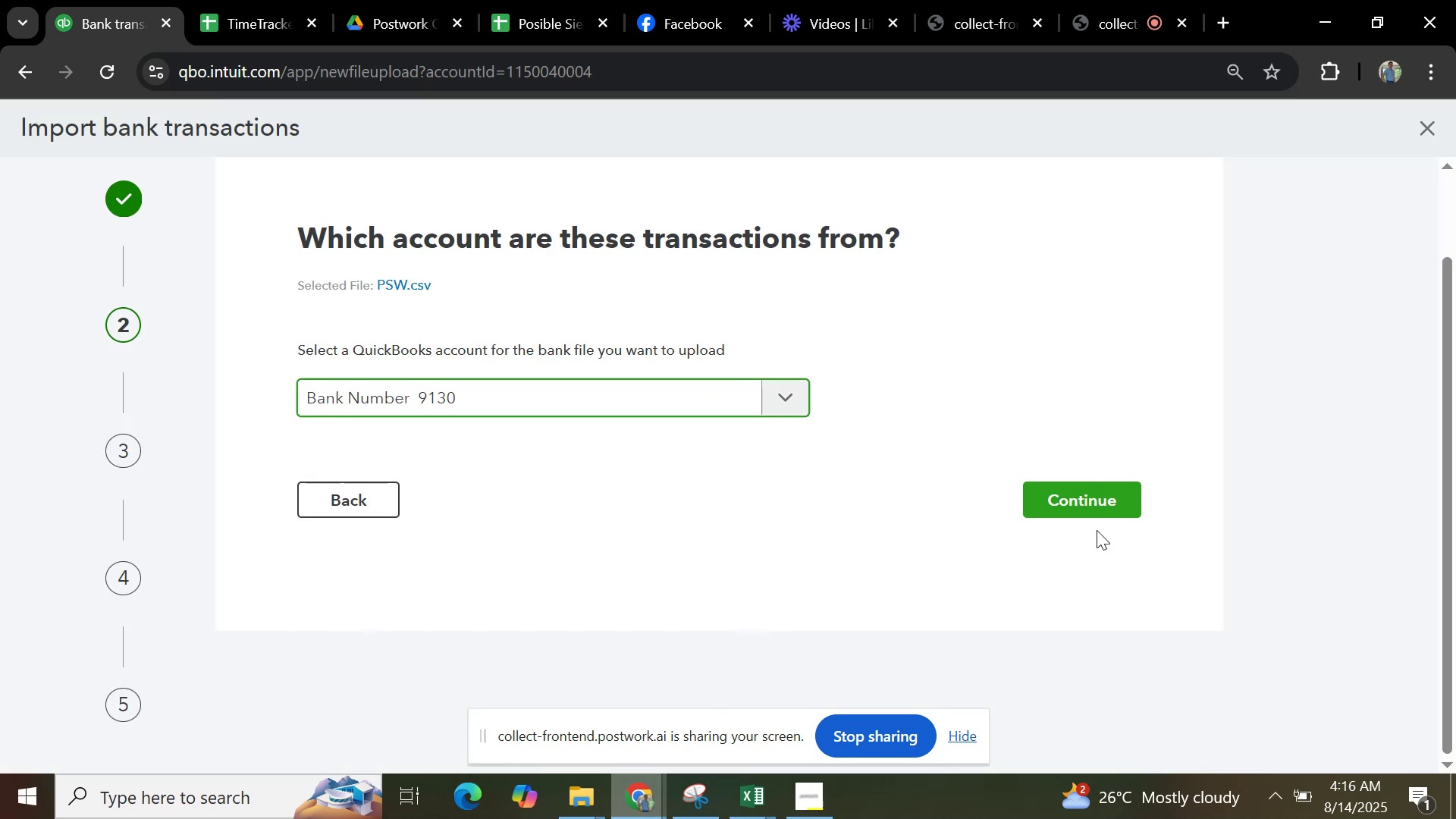 
left_click([1097, 500])
 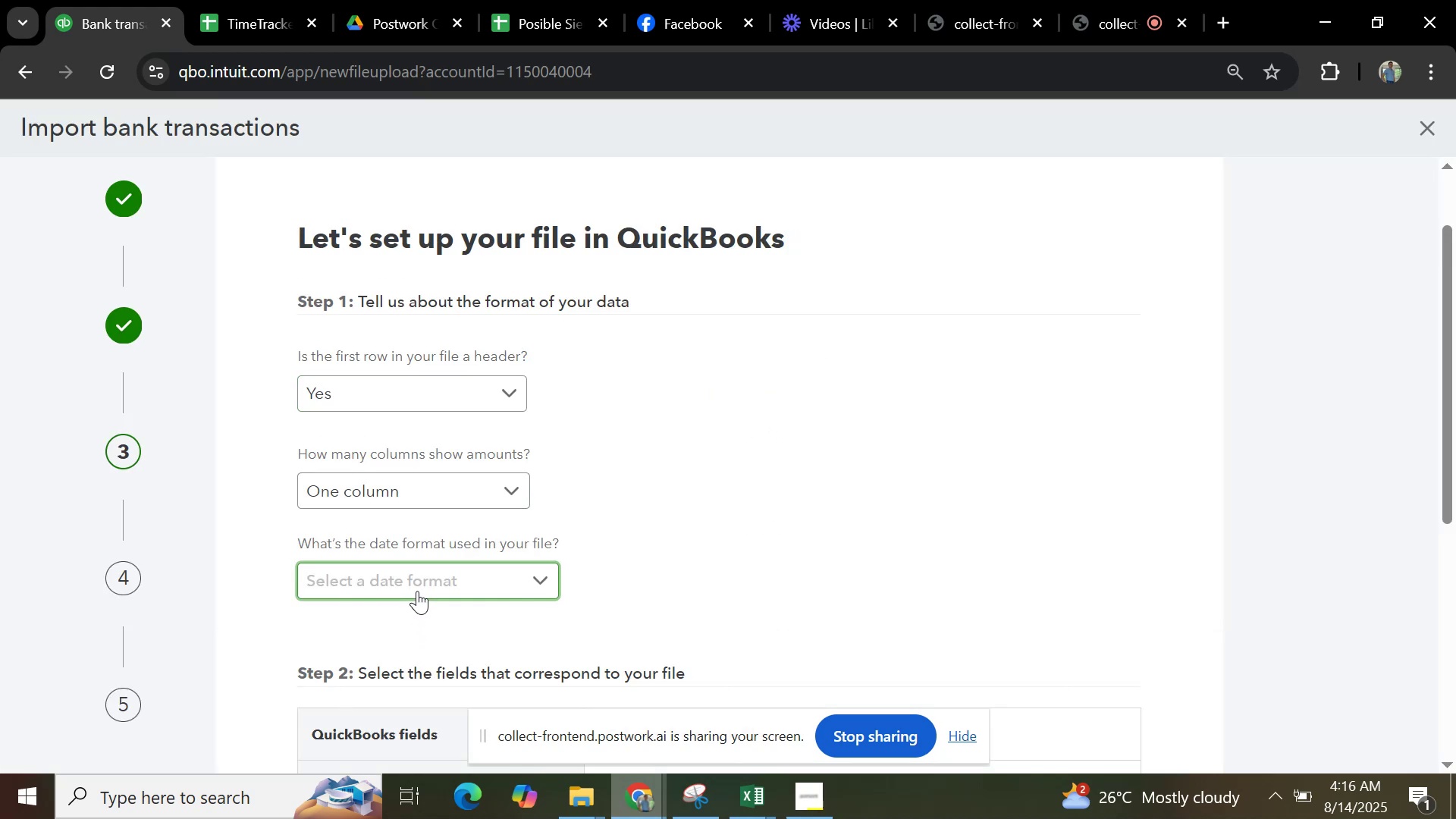 
left_click([478, 314])
 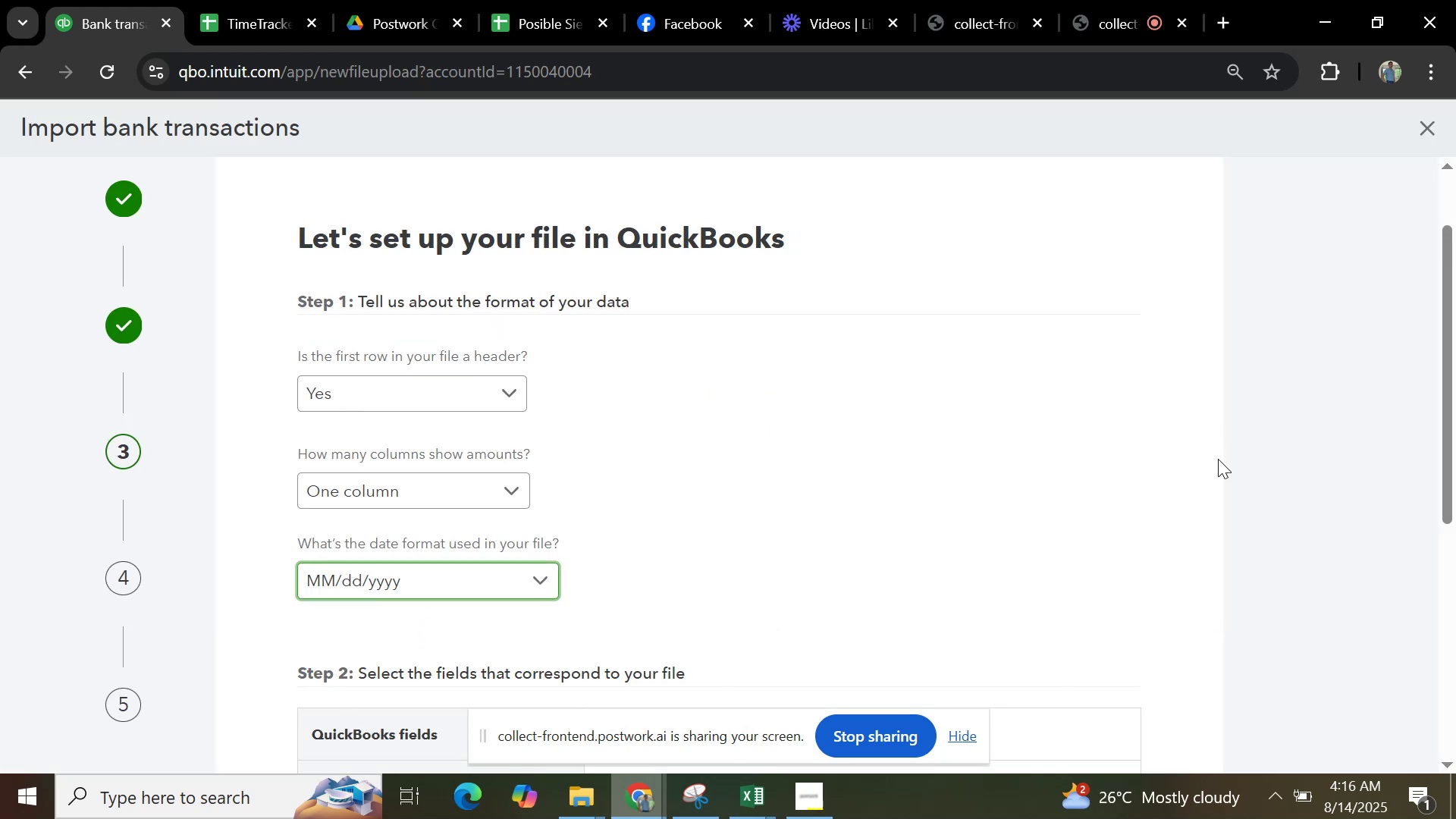 
scroll: coordinate [1141, 455], scroll_direction: down, amount: 5.0
 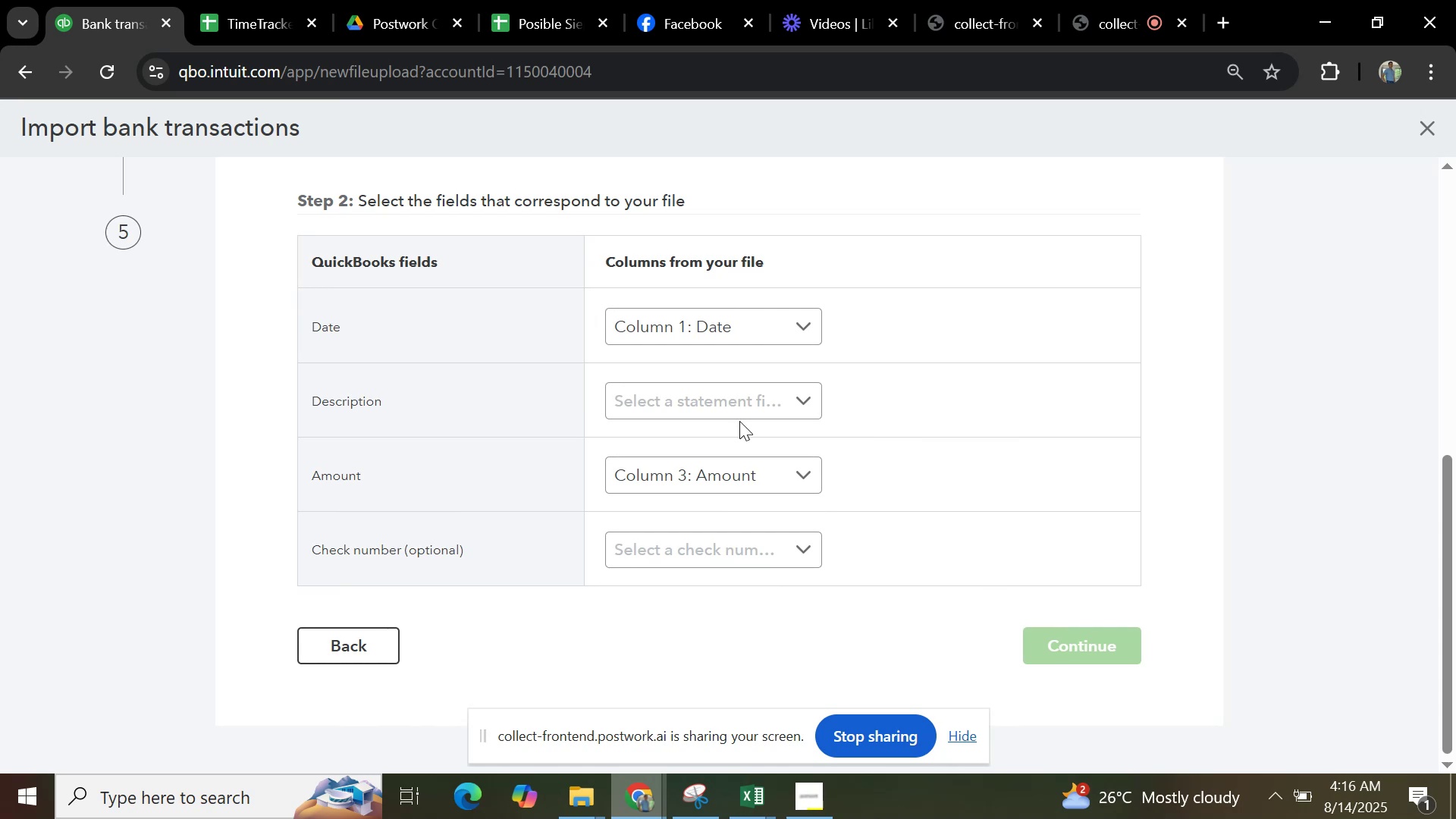 
left_click([722, 393])
 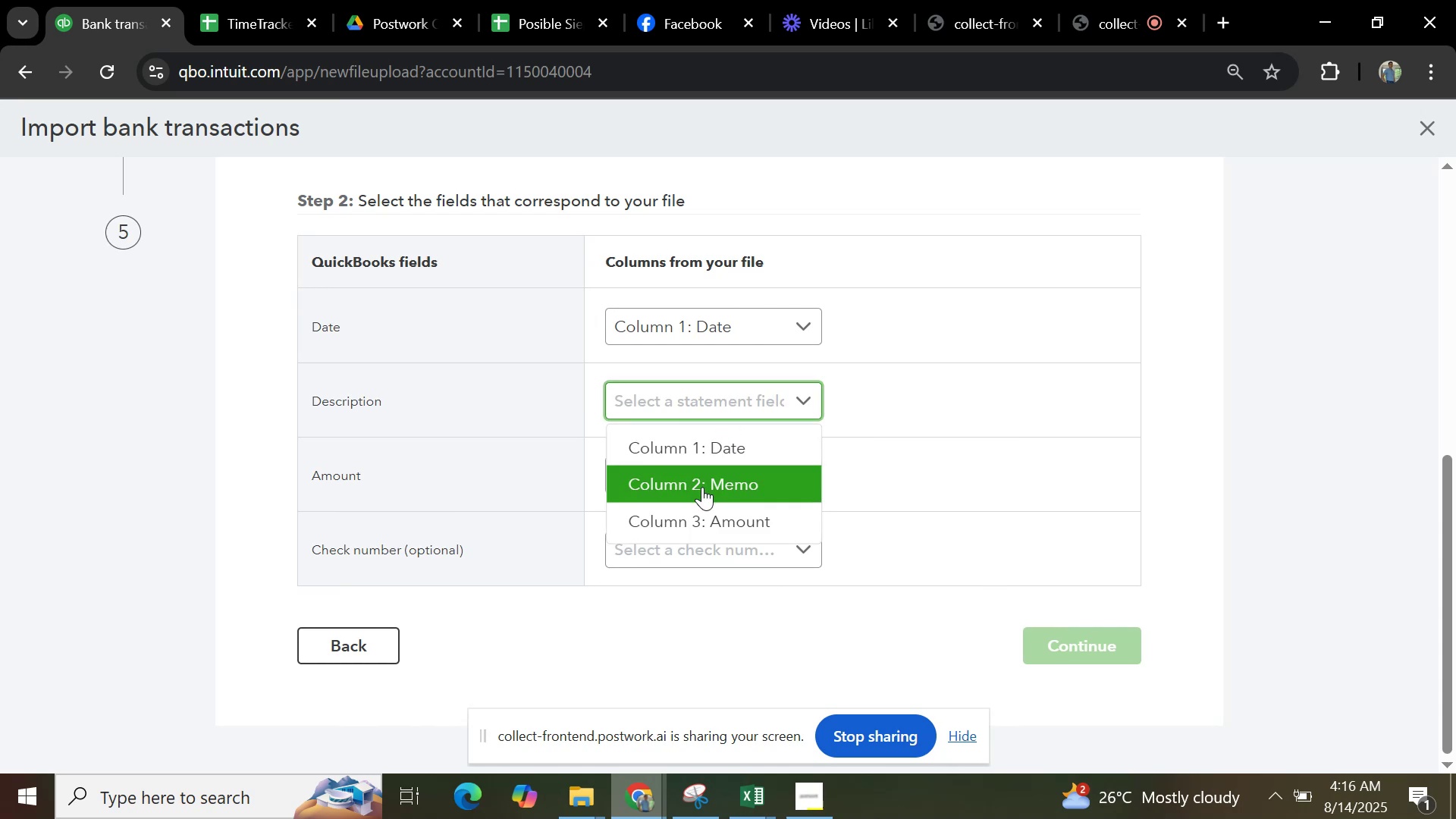 
left_click([702, 487])
 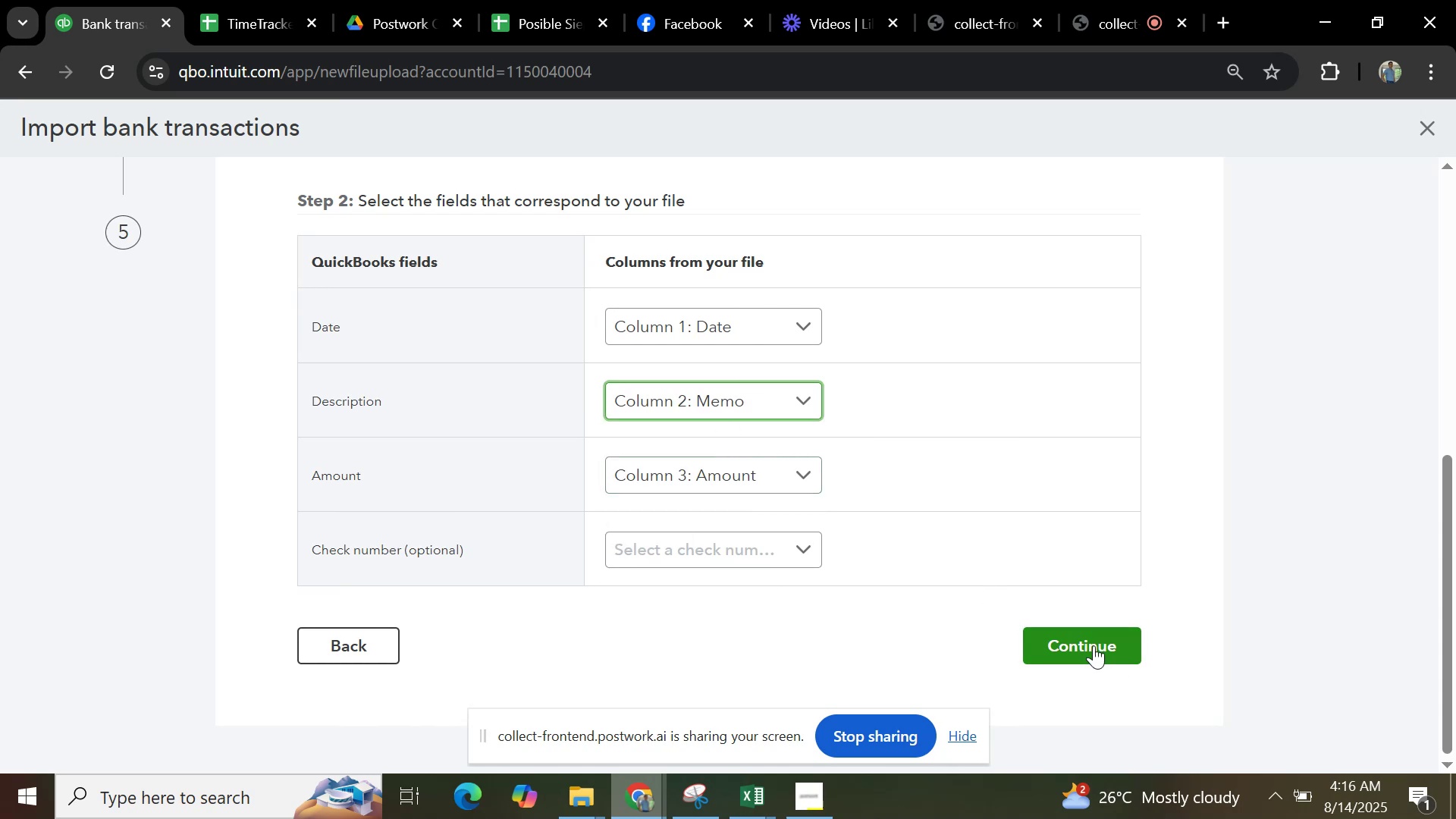 
left_click([1090, 642])
 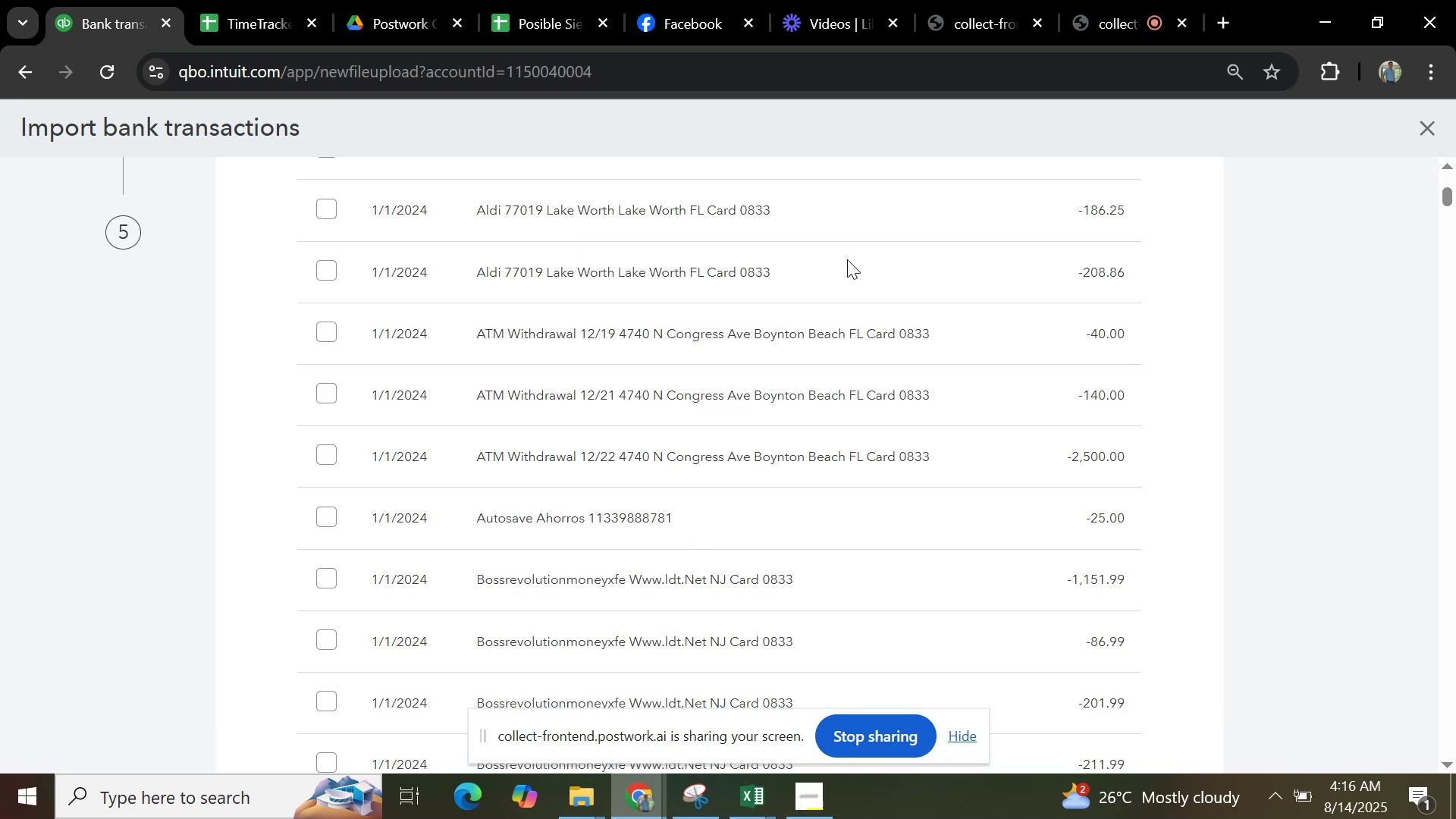 
scroll: coordinate [308, 253], scroll_direction: up, amount: 5.0
 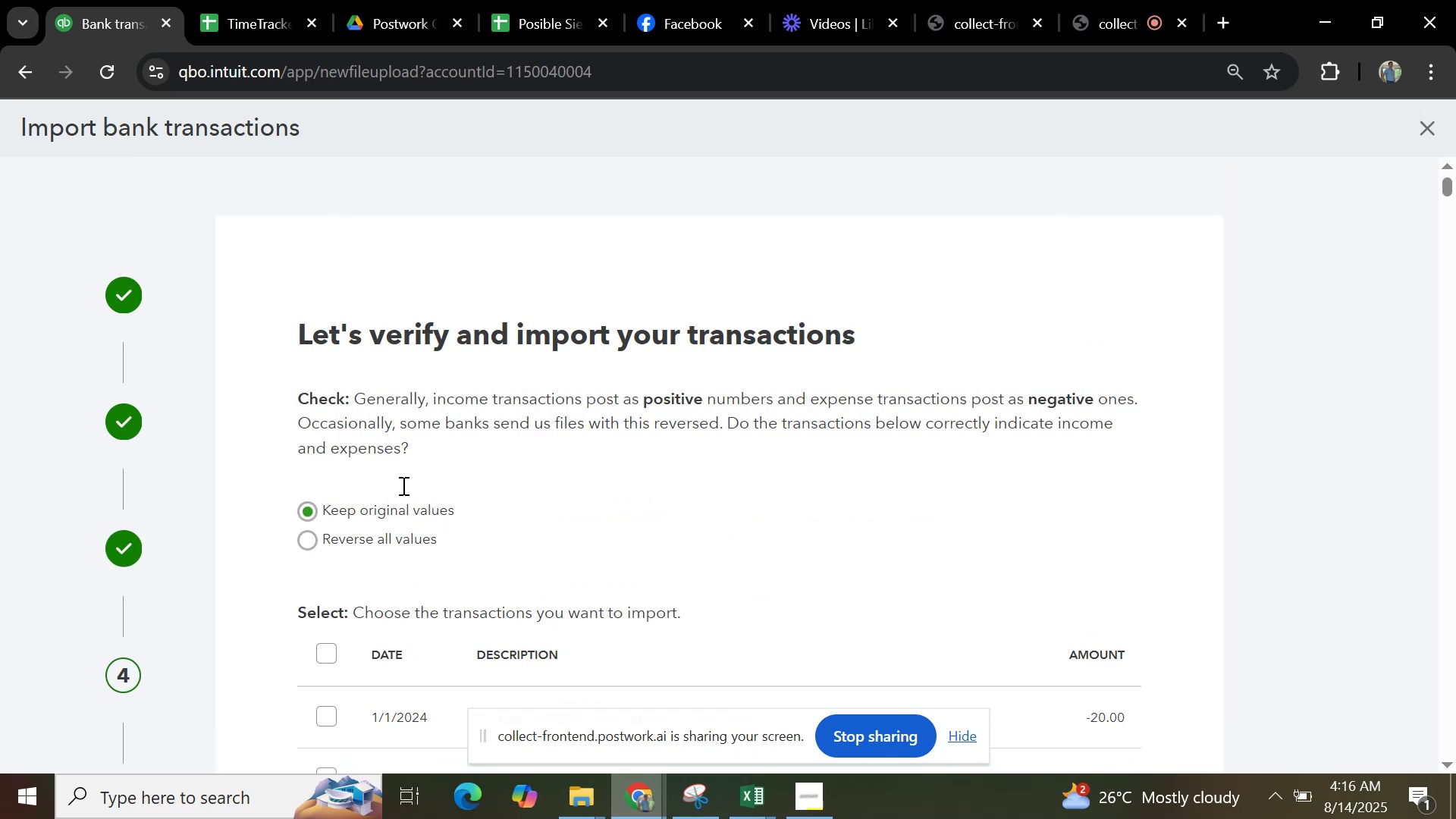 
scroll: coordinate [402, 545], scroll_direction: down, amount: 1.0
 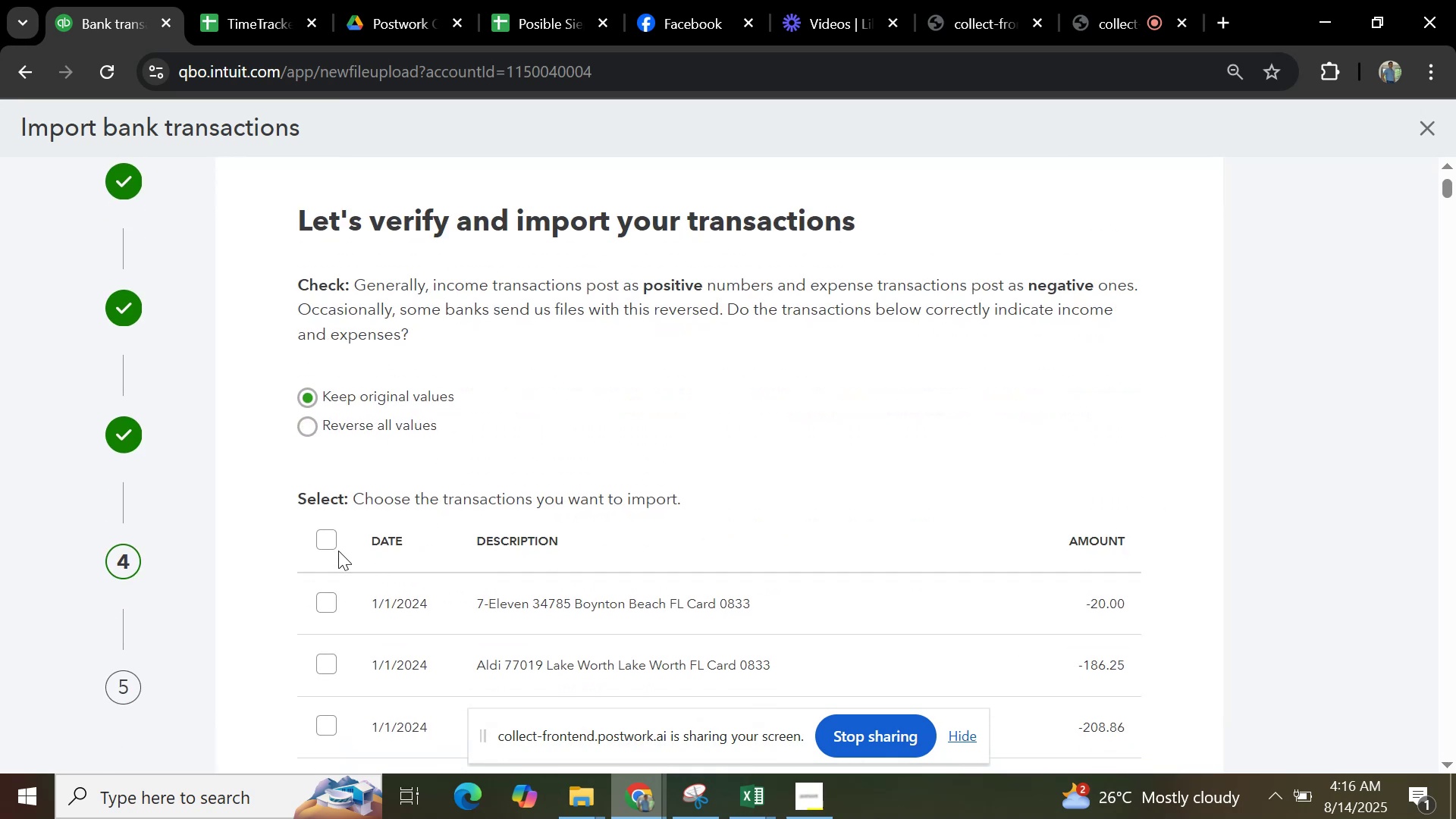 
left_click([328, 539])
 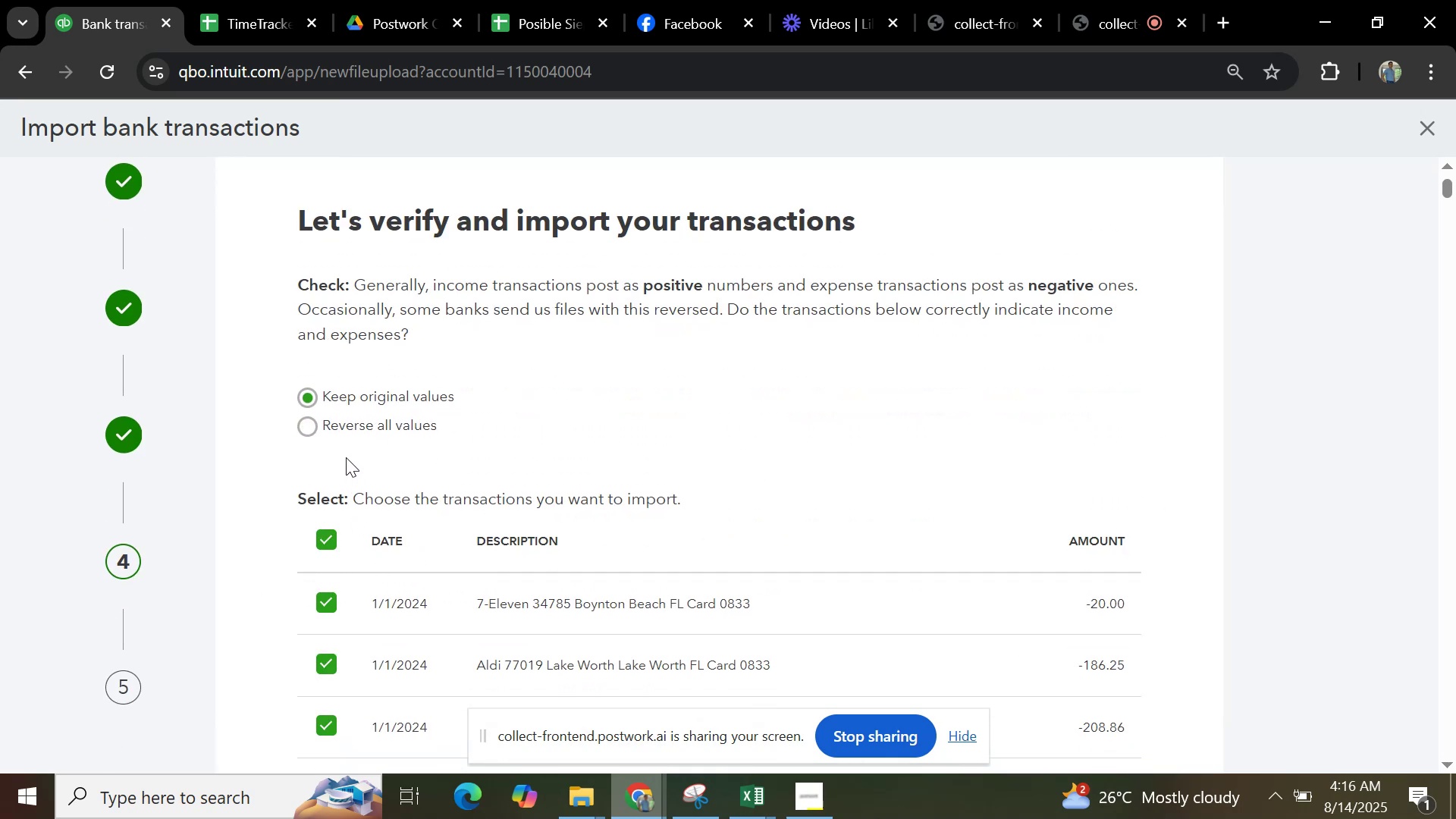 
scroll: coordinate [701, 532], scroll_direction: down, amount: 46.0
 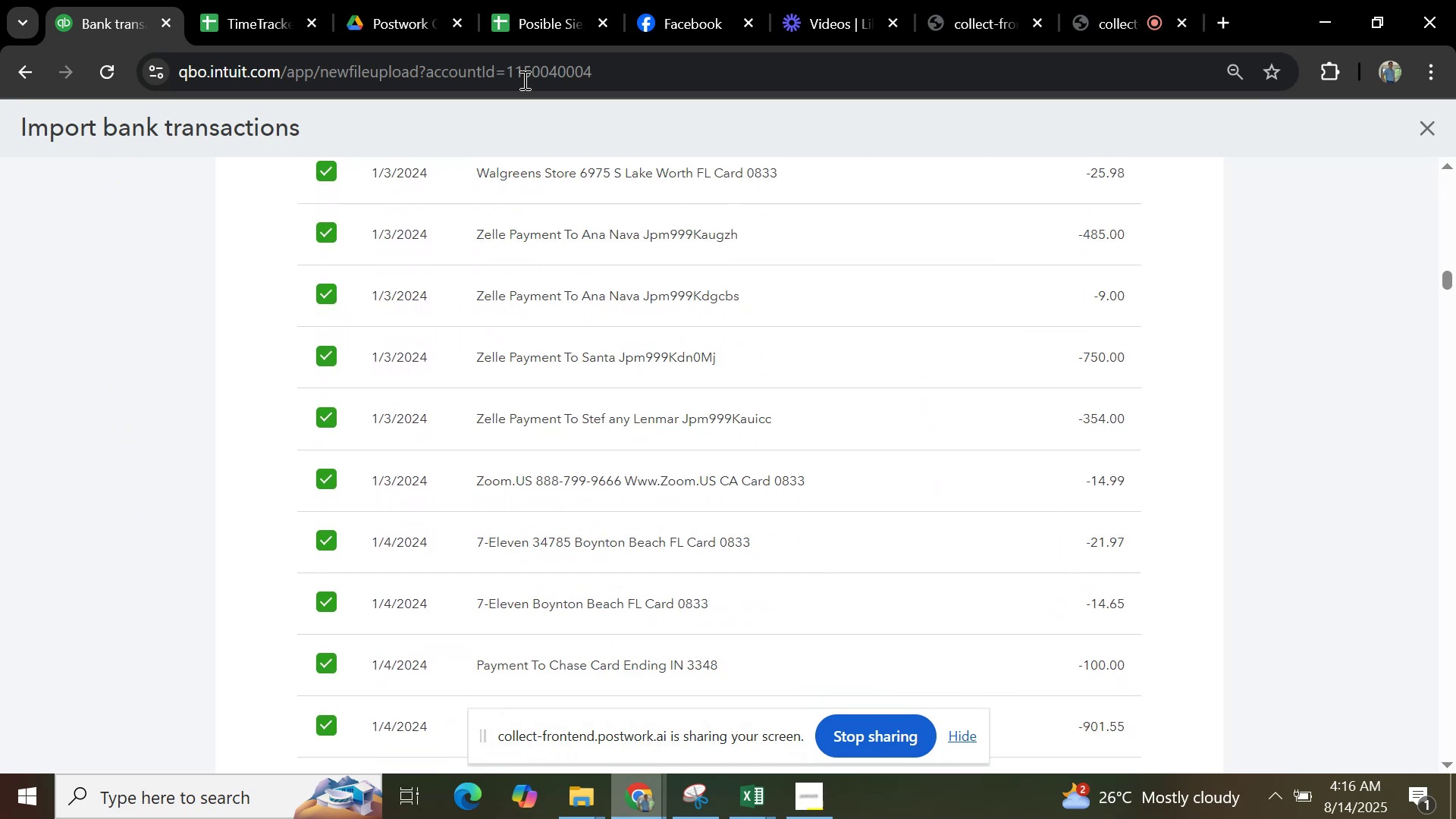 
mouse_move([547, 27])
 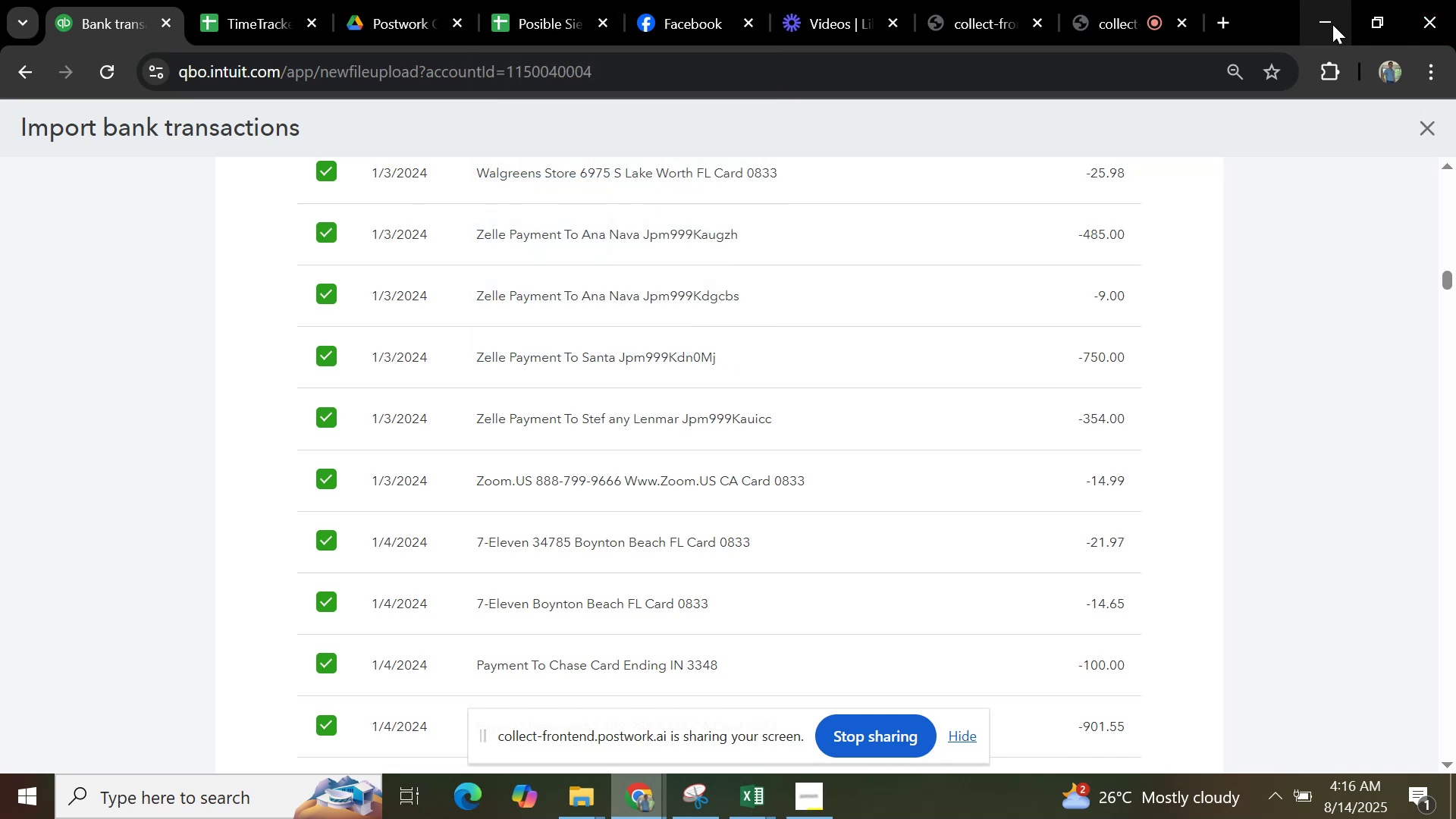 
scroll: coordinate [1127, 537], scroll_direction: down, amount: 55.0
 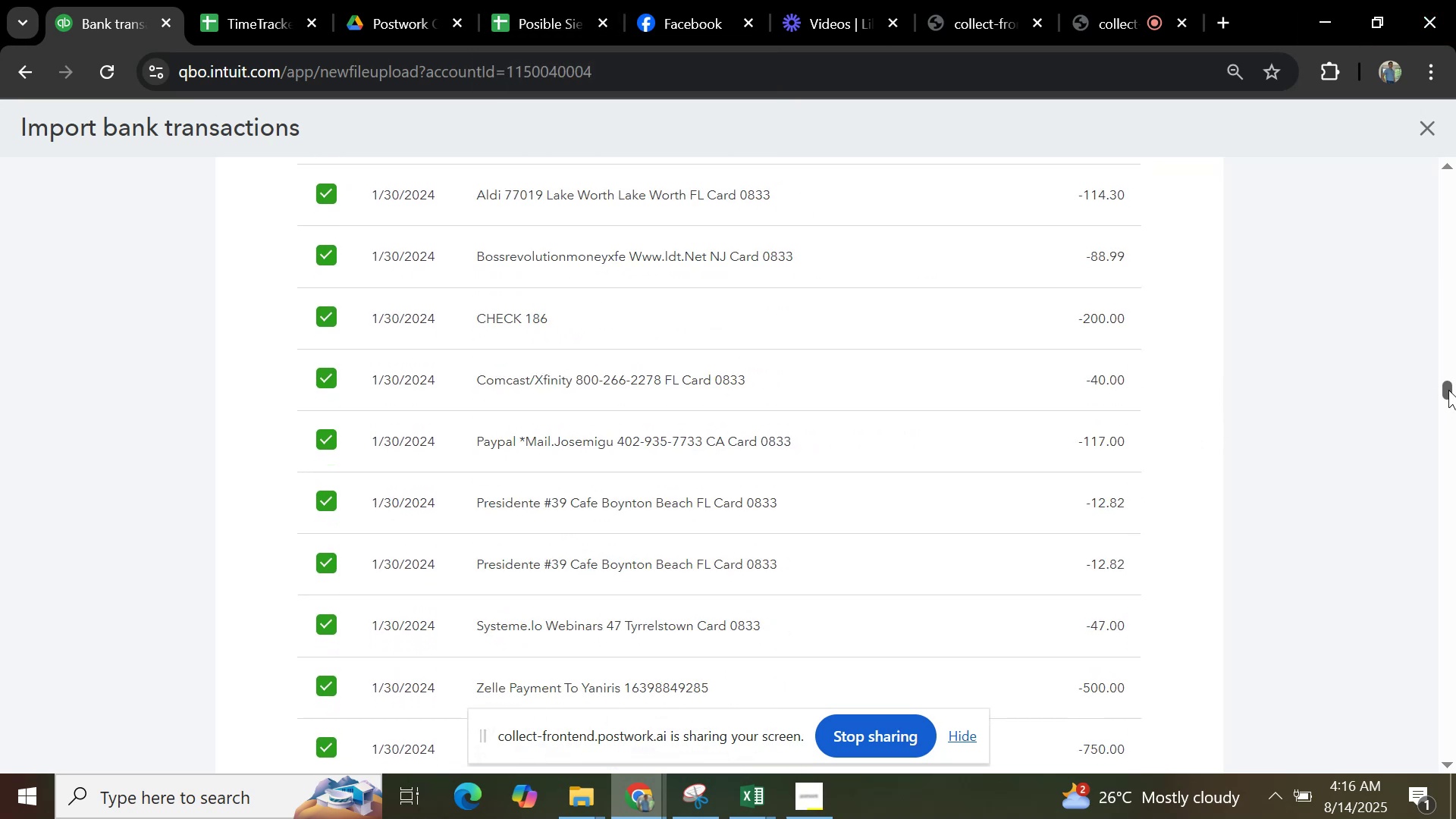 
left_click_drag(start_coordinate=[1445, 389], to_coordinate=[1455, 755])
 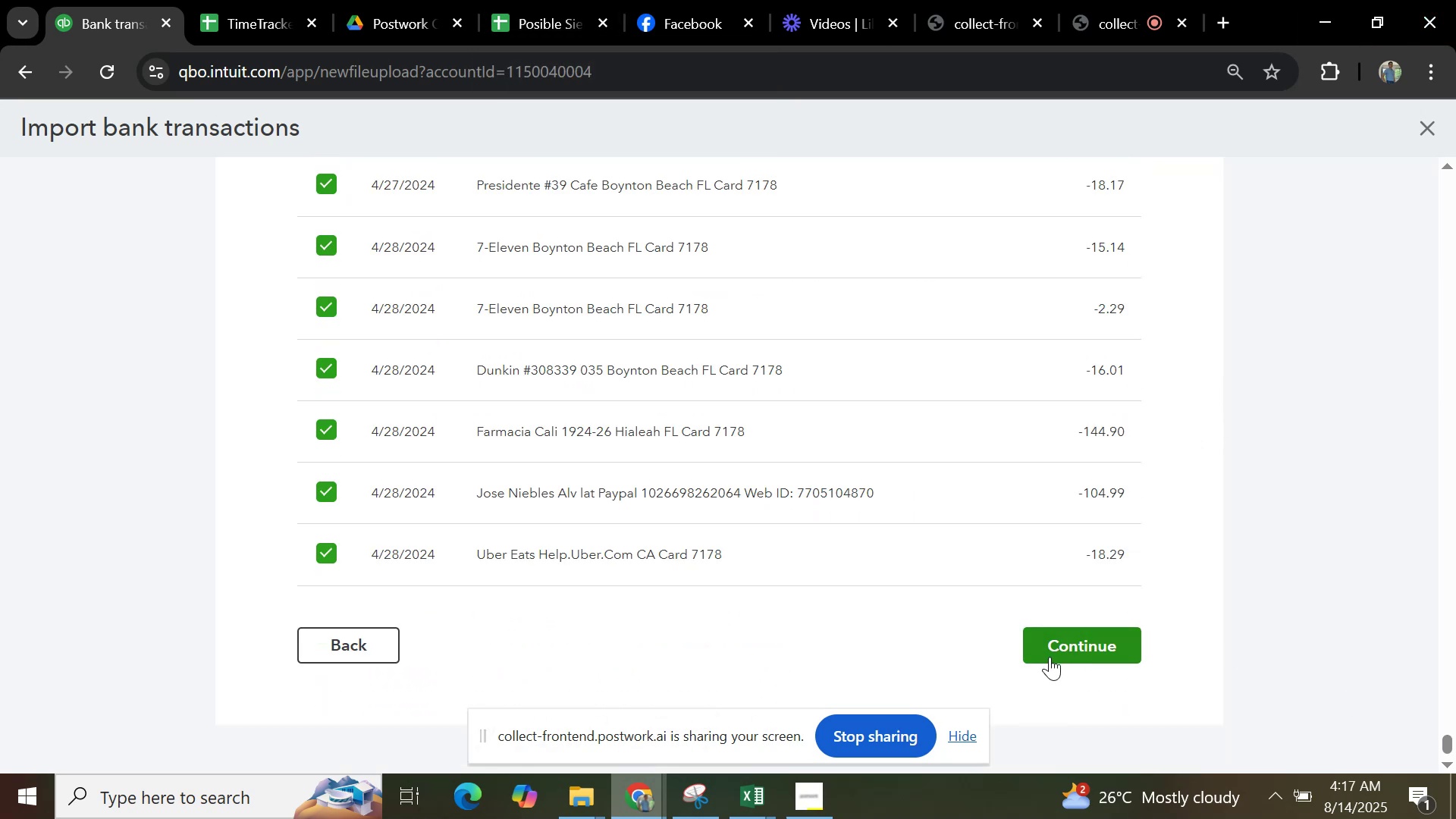 
left_click([1051, 657])
 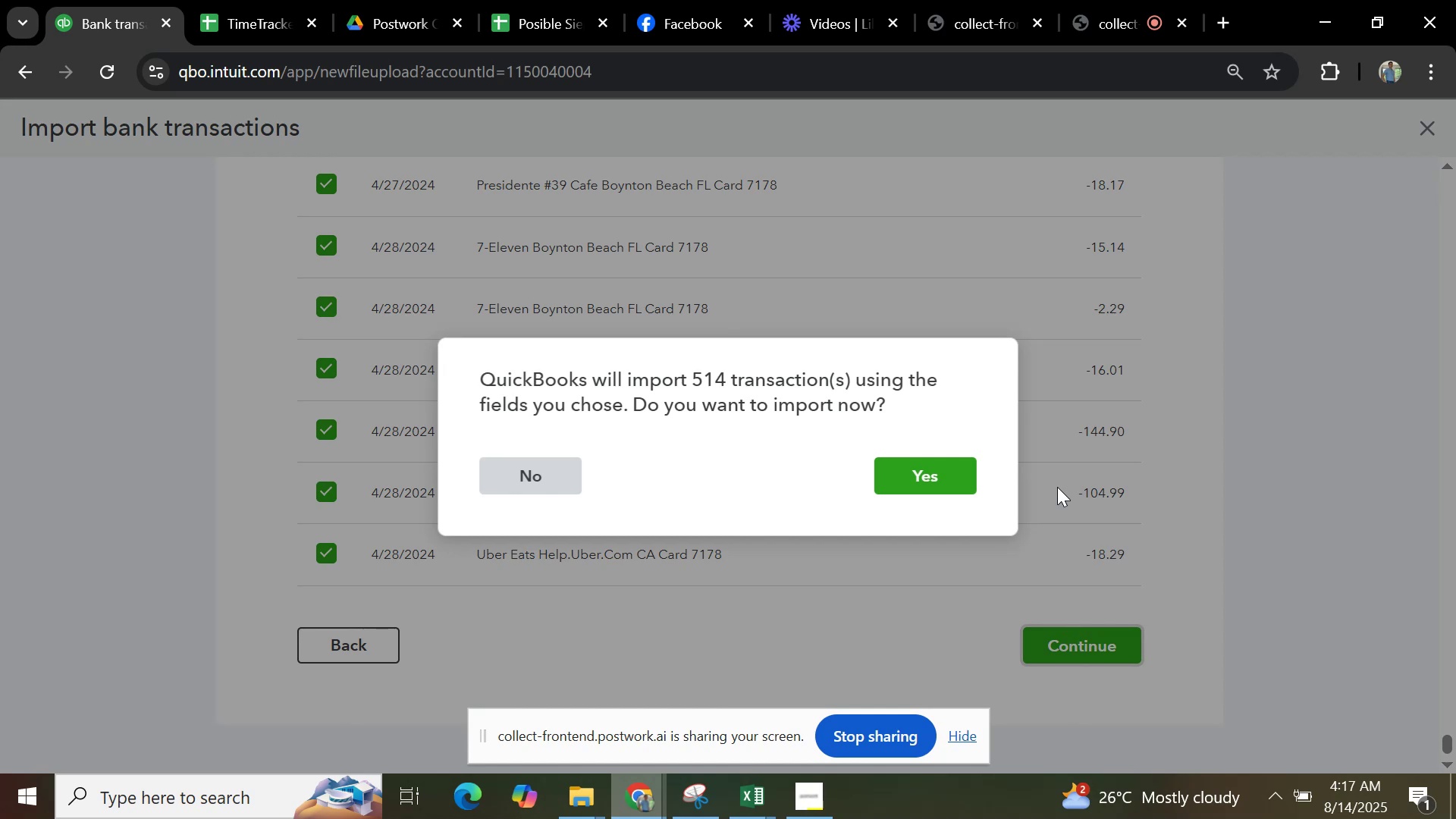 
left_click([946, 482])
 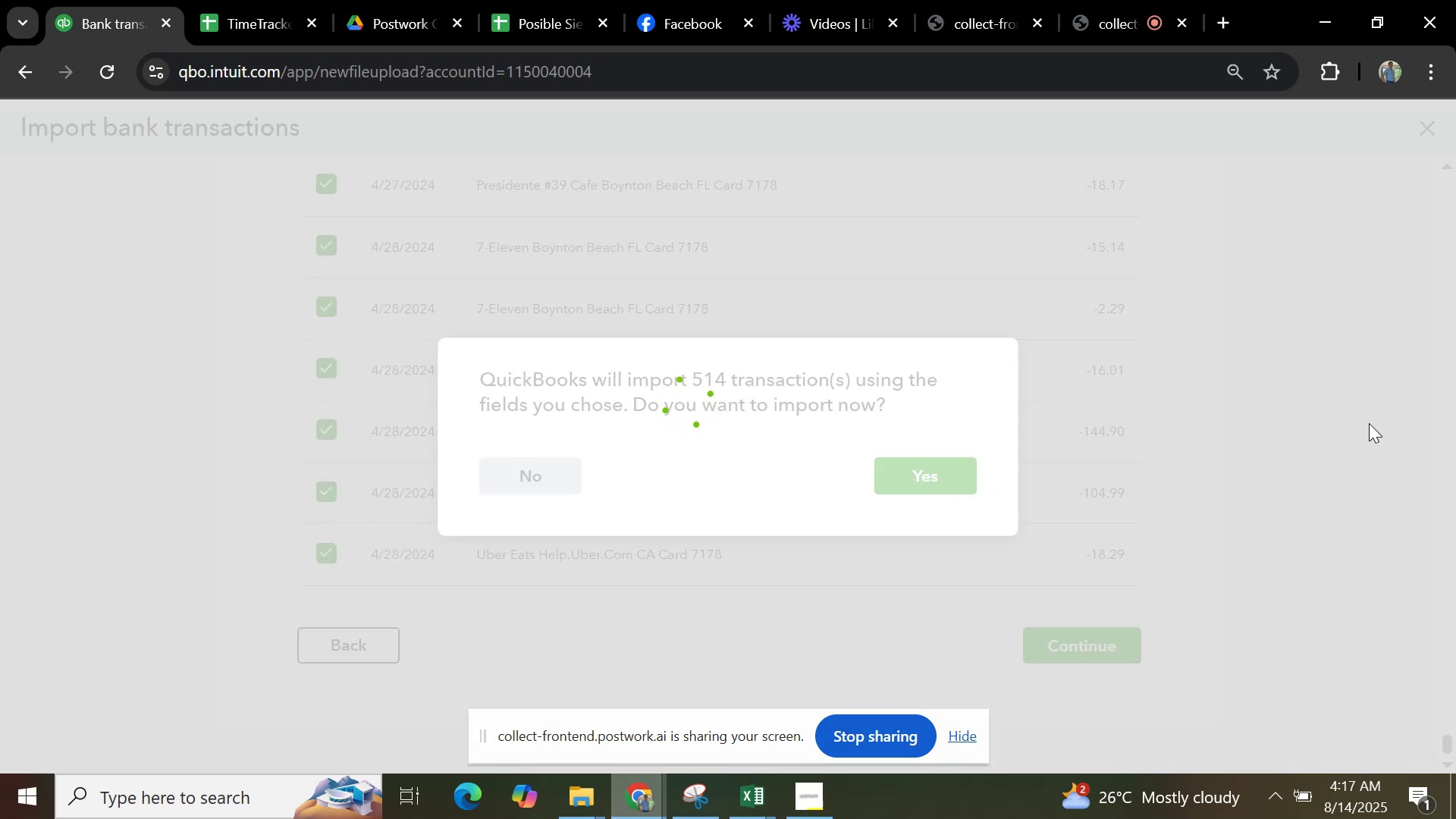 
wait(6.96)
 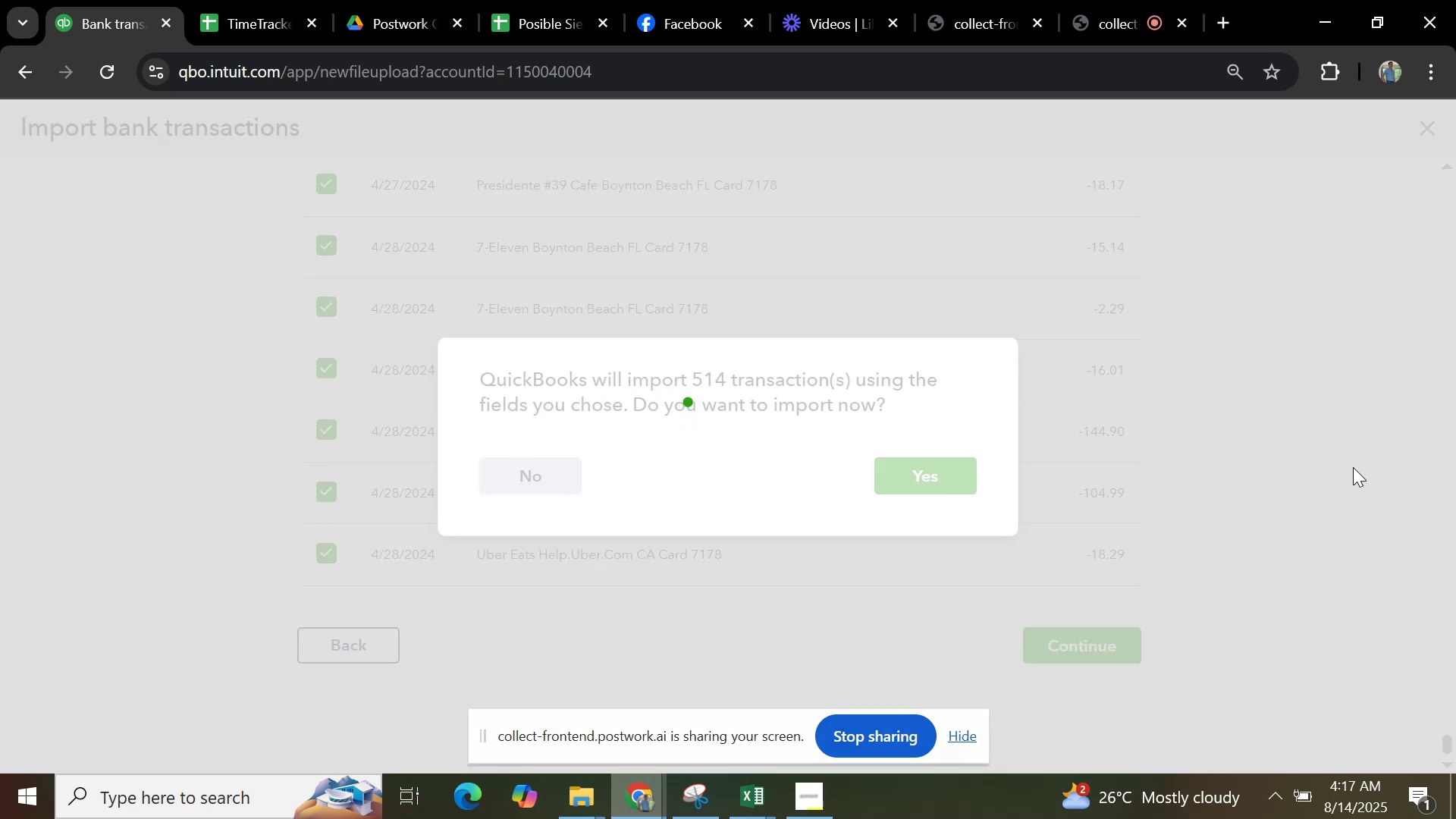 
left_click([543, 28])
 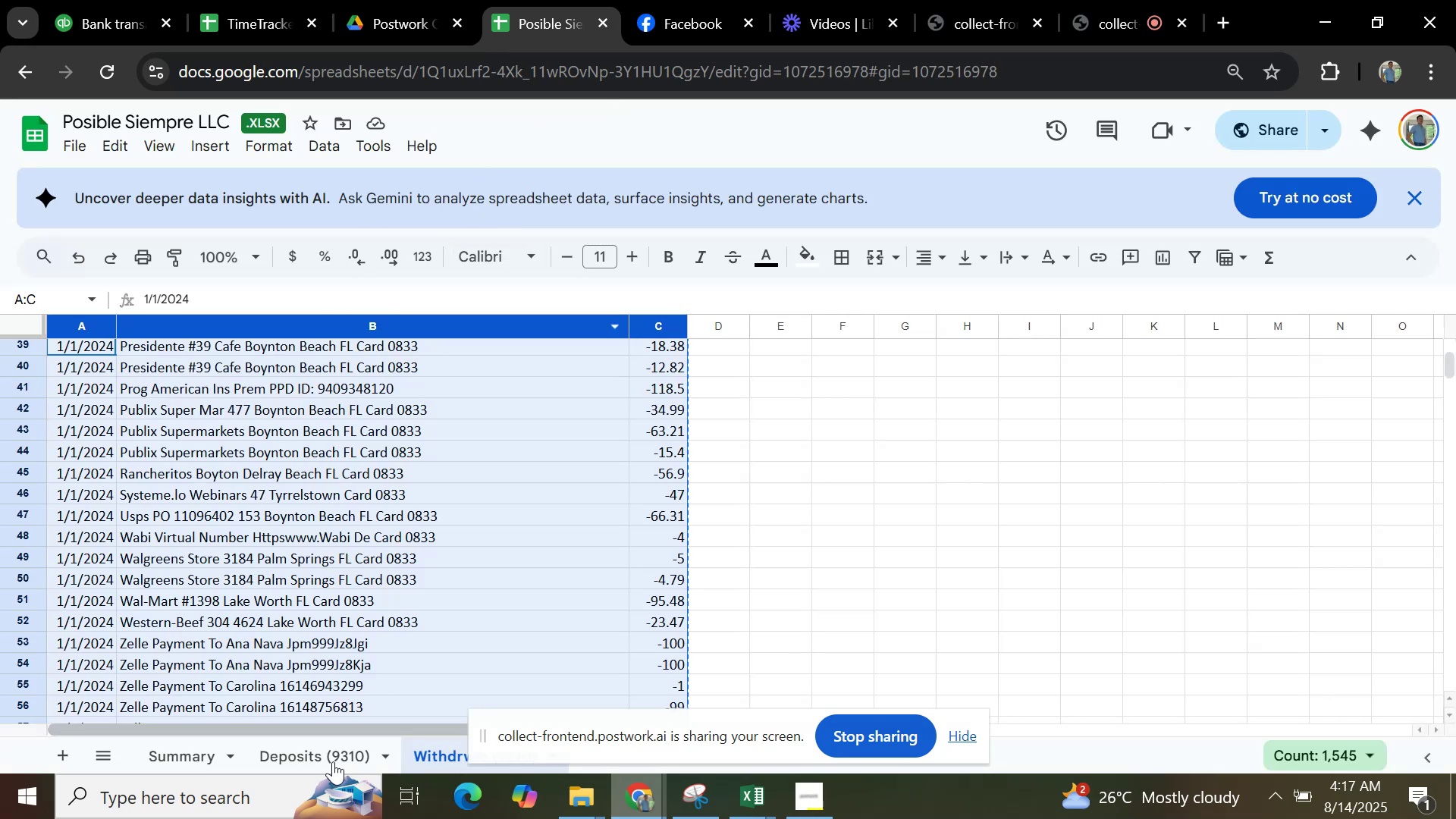 
wait(6.44)
 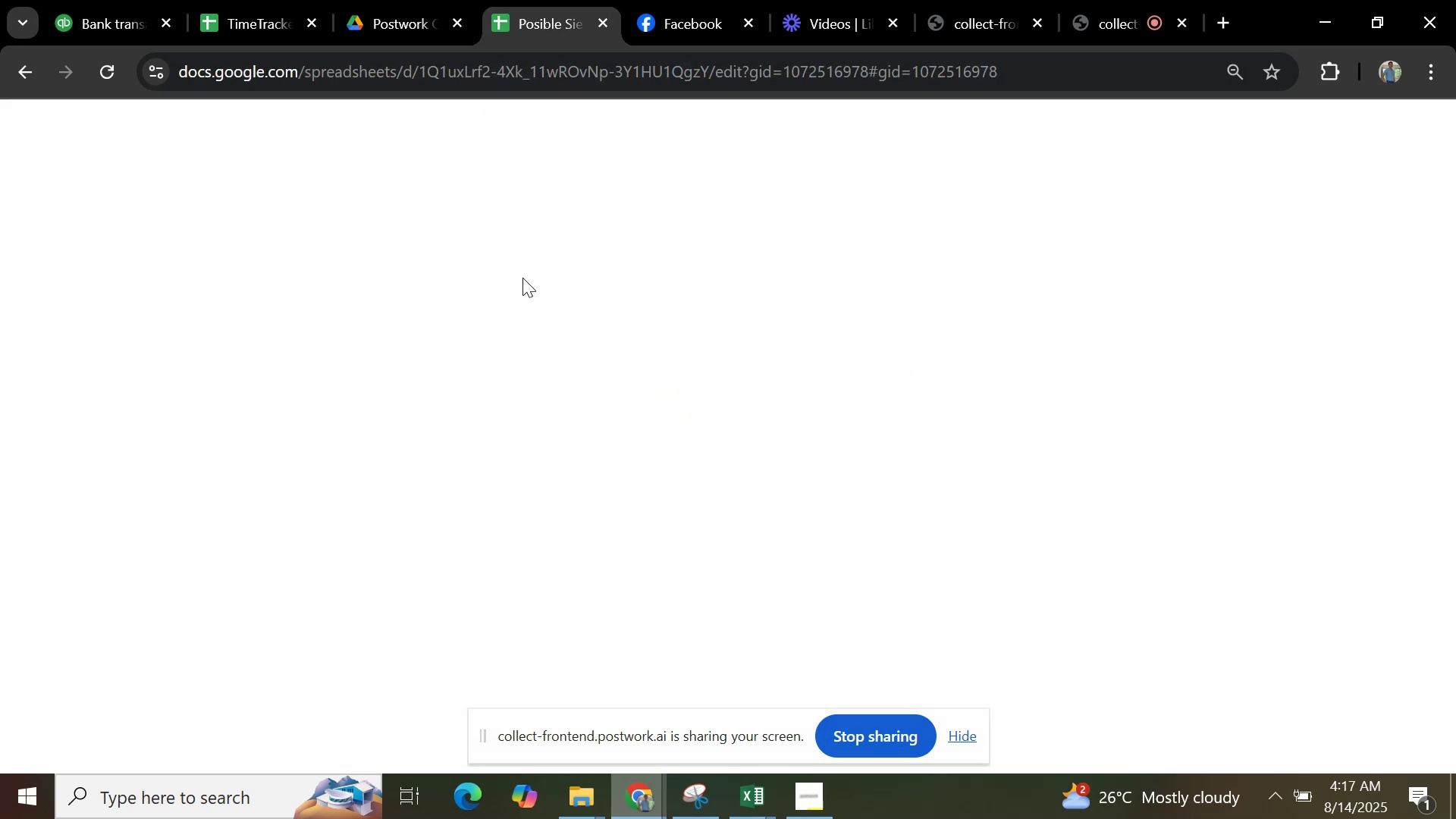 
left_click([402, 19])
 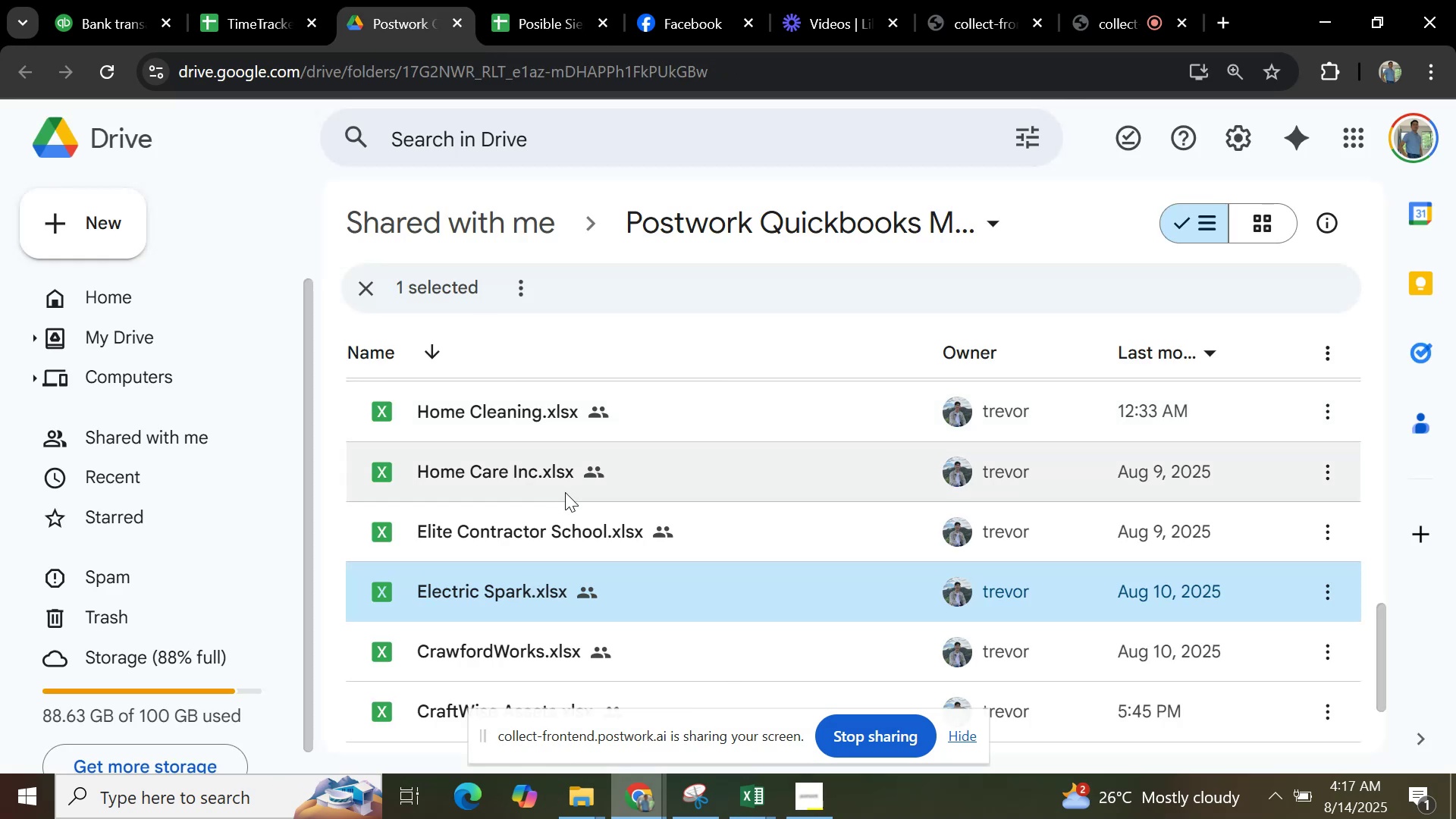 
scroll: coordinate [628, 524], scroll_direction: up, amount: 8.0
 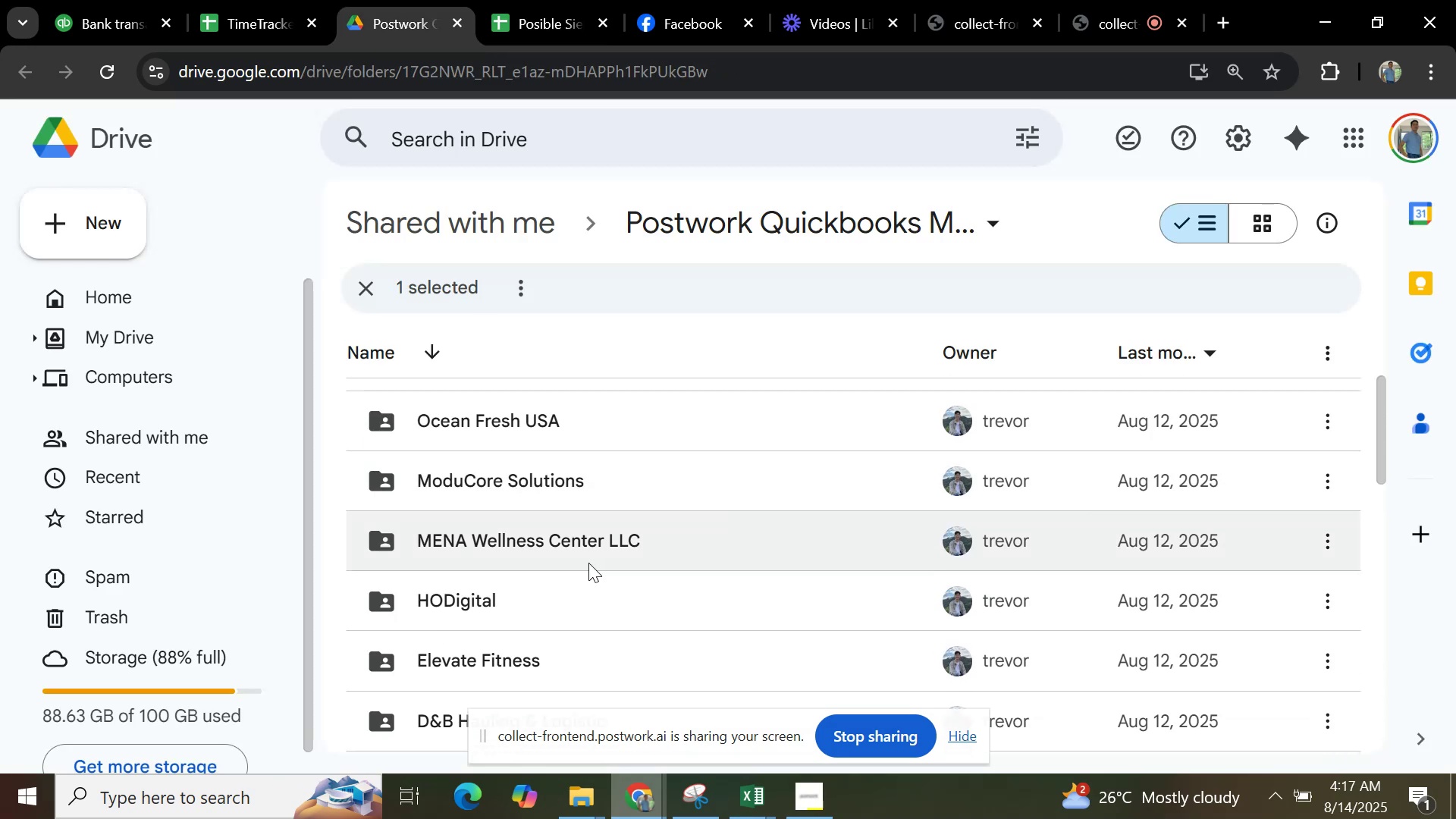 
left_click([588, 555])
 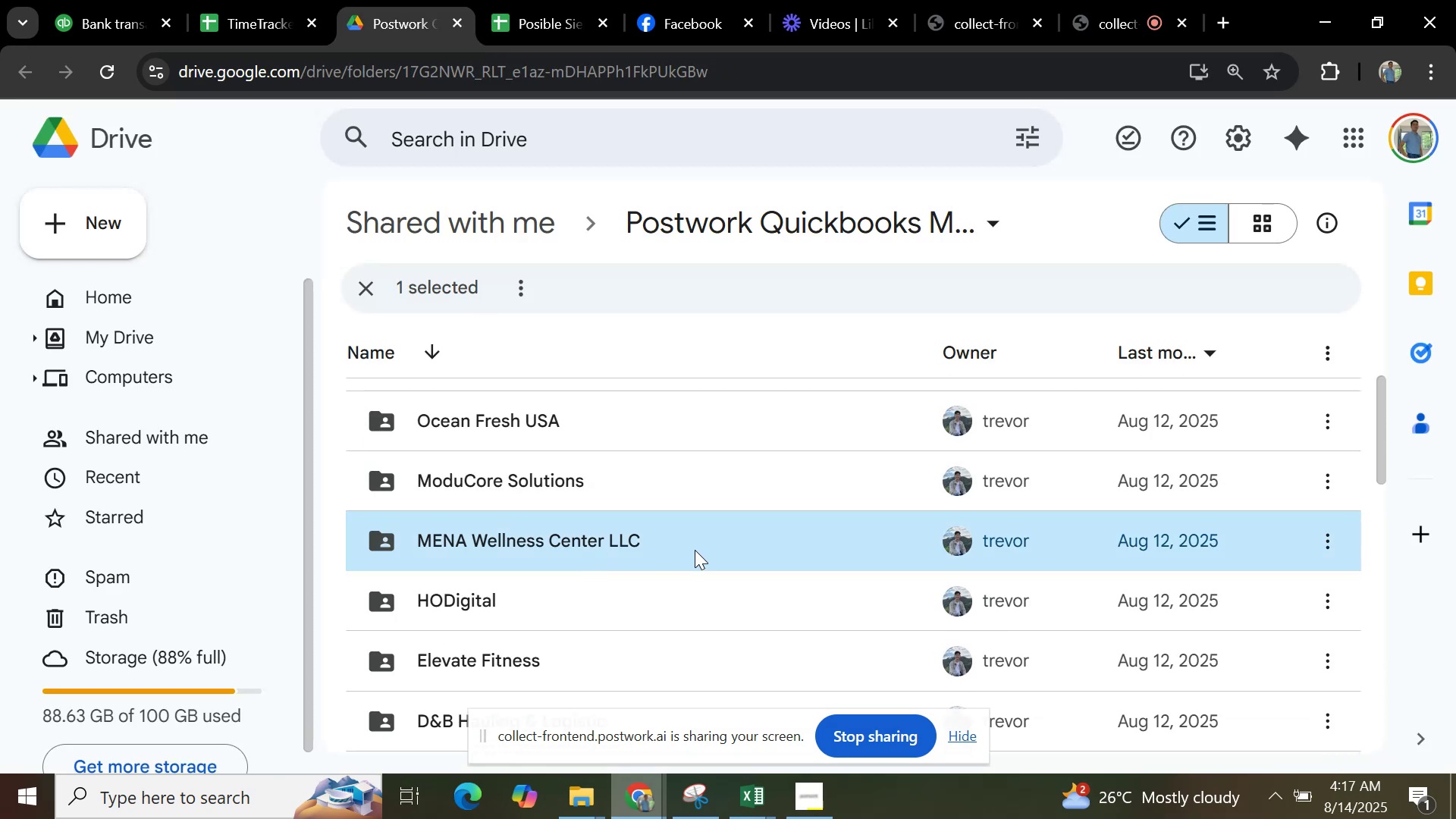 
double_click([695, 550])
 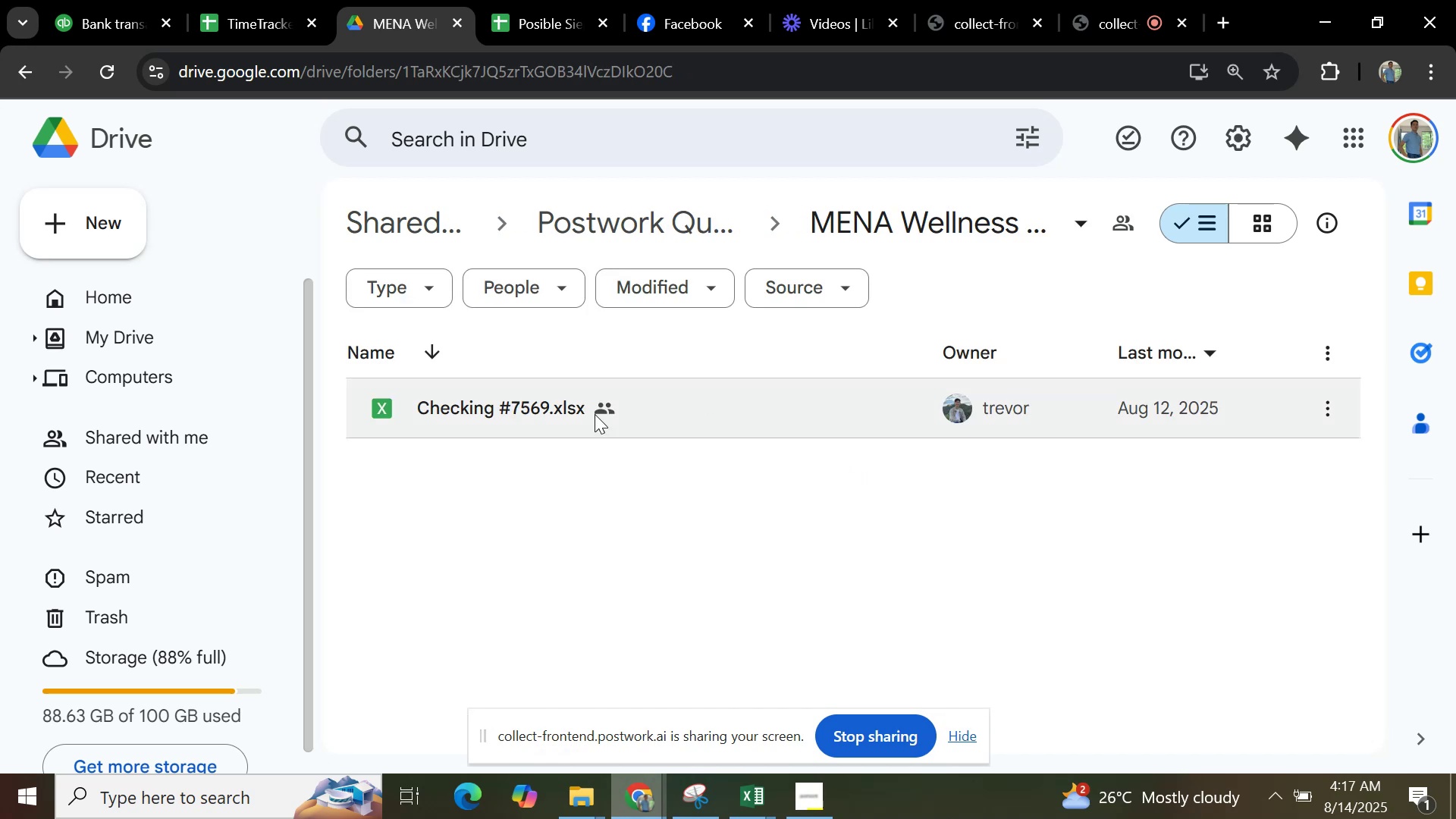 
double_click([606, 415])
 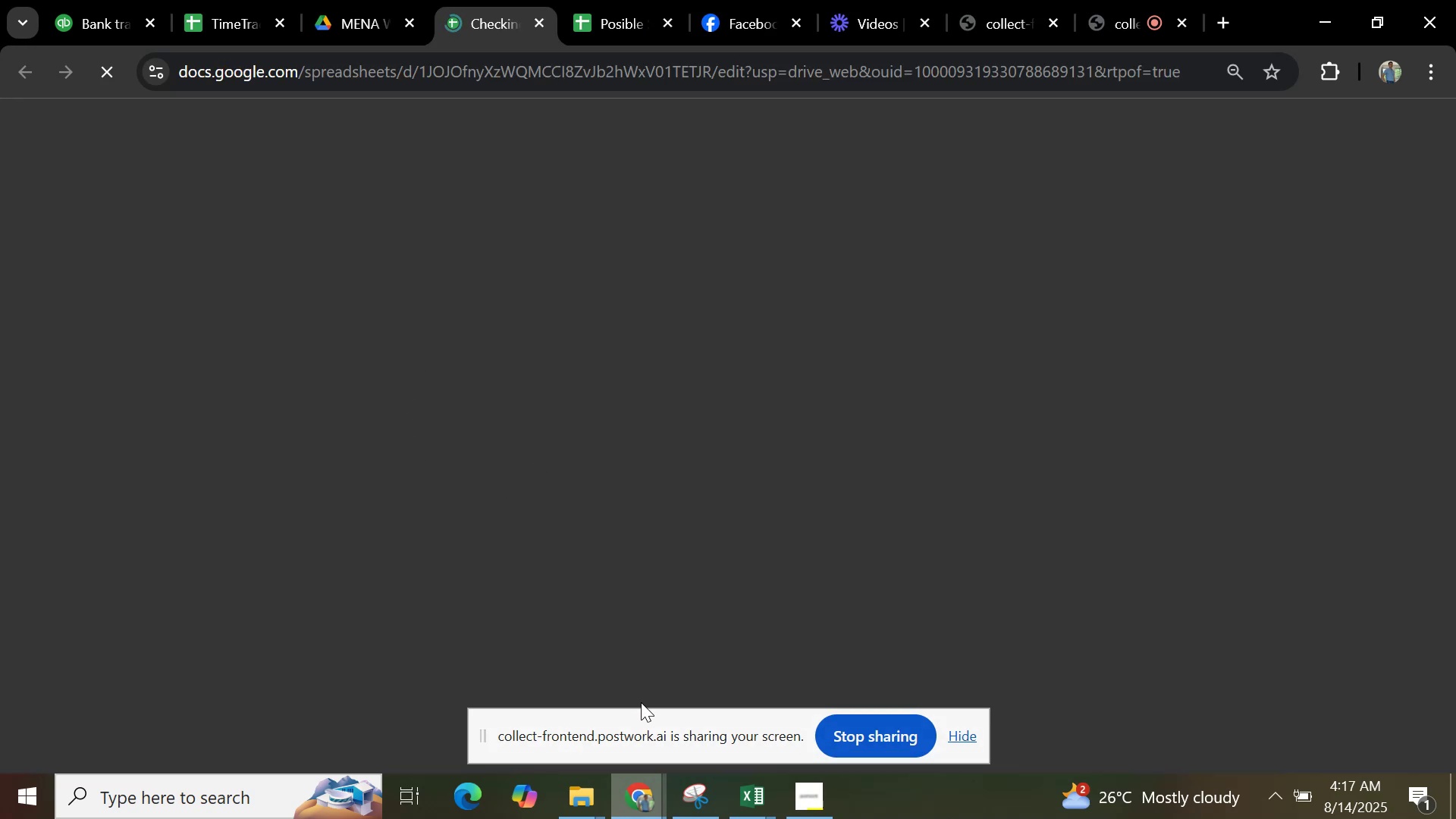 
left_click([958, 728])
 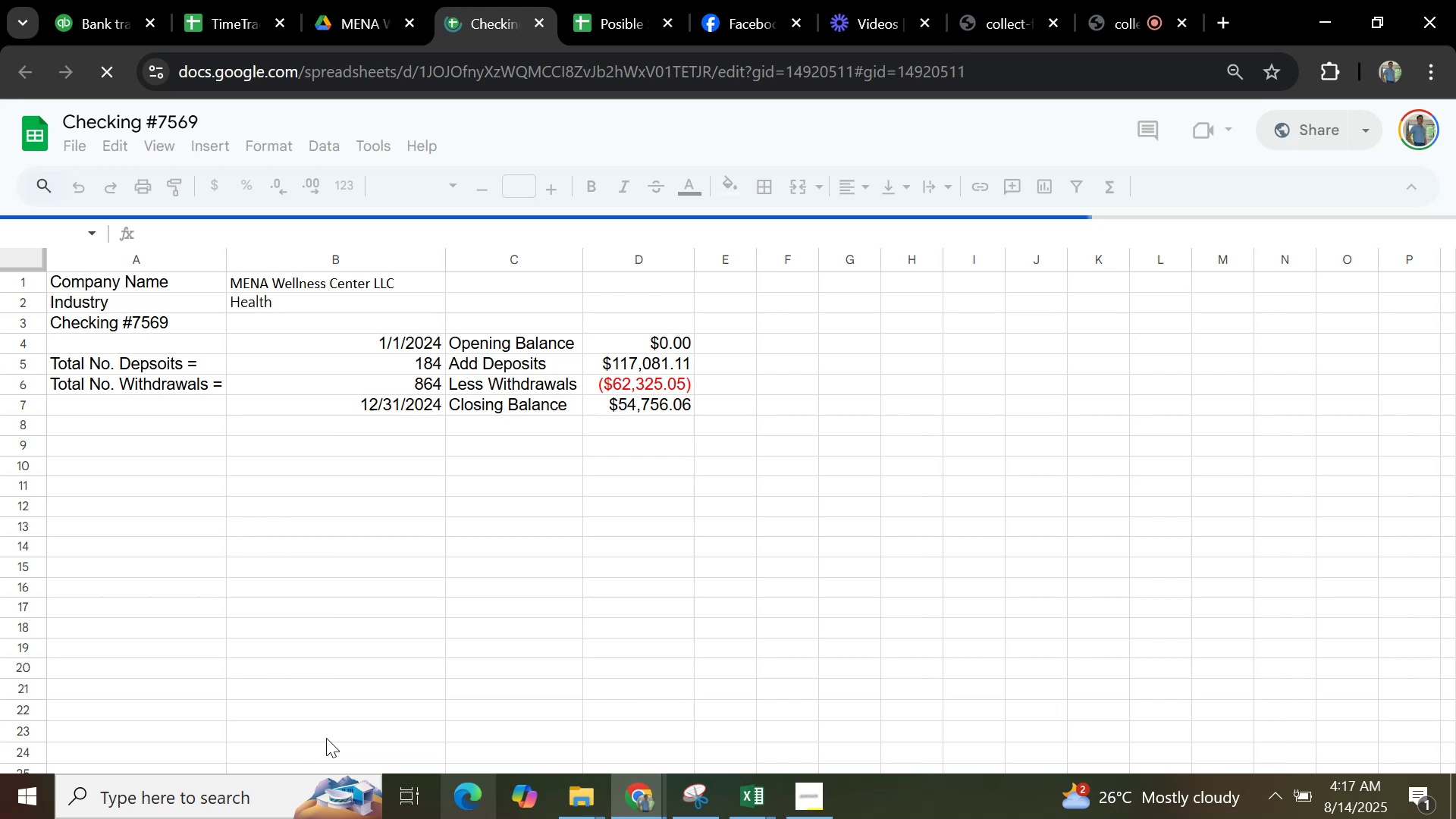 
wait(18.71)
 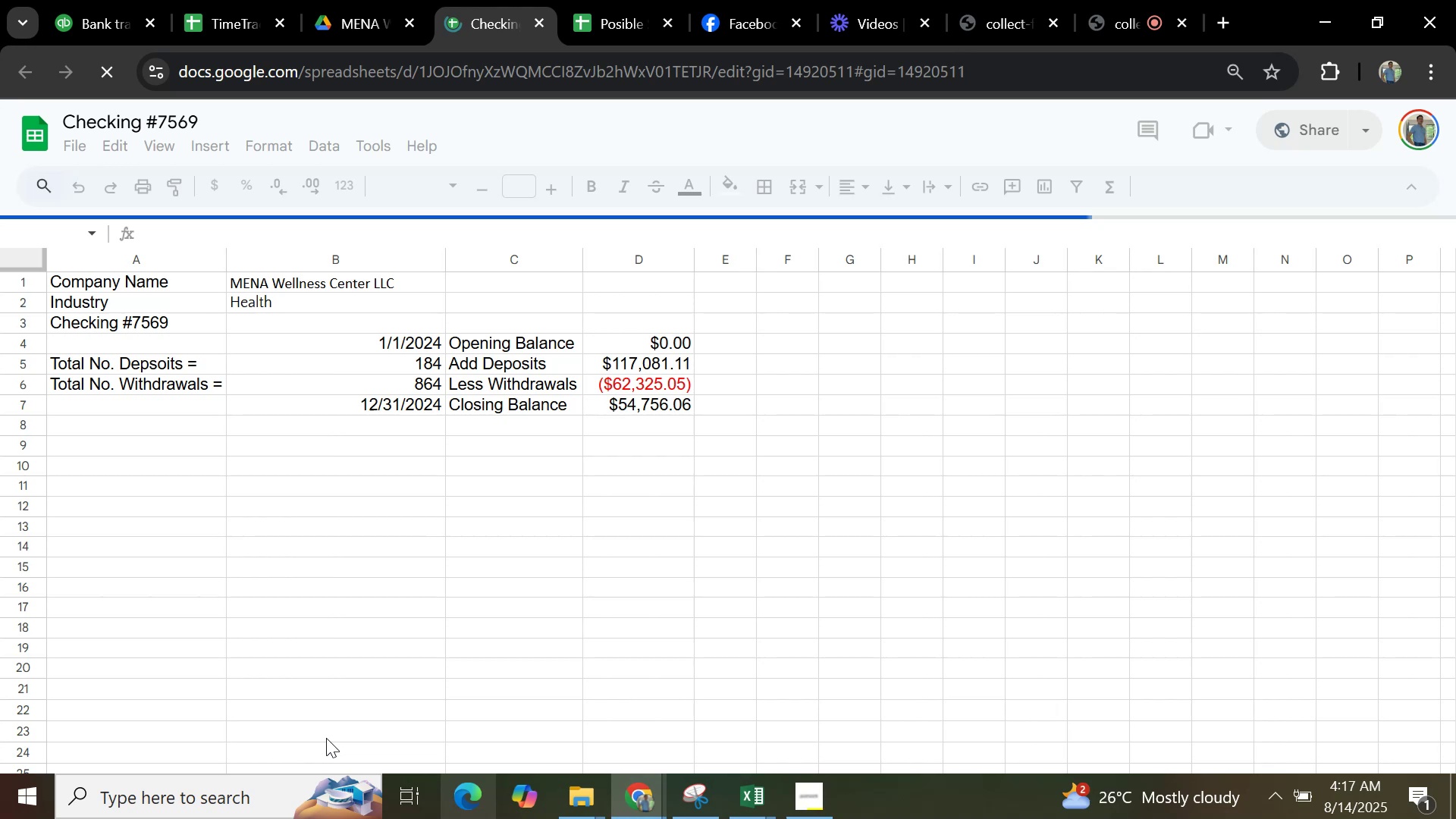 
left_click([399, 754])
 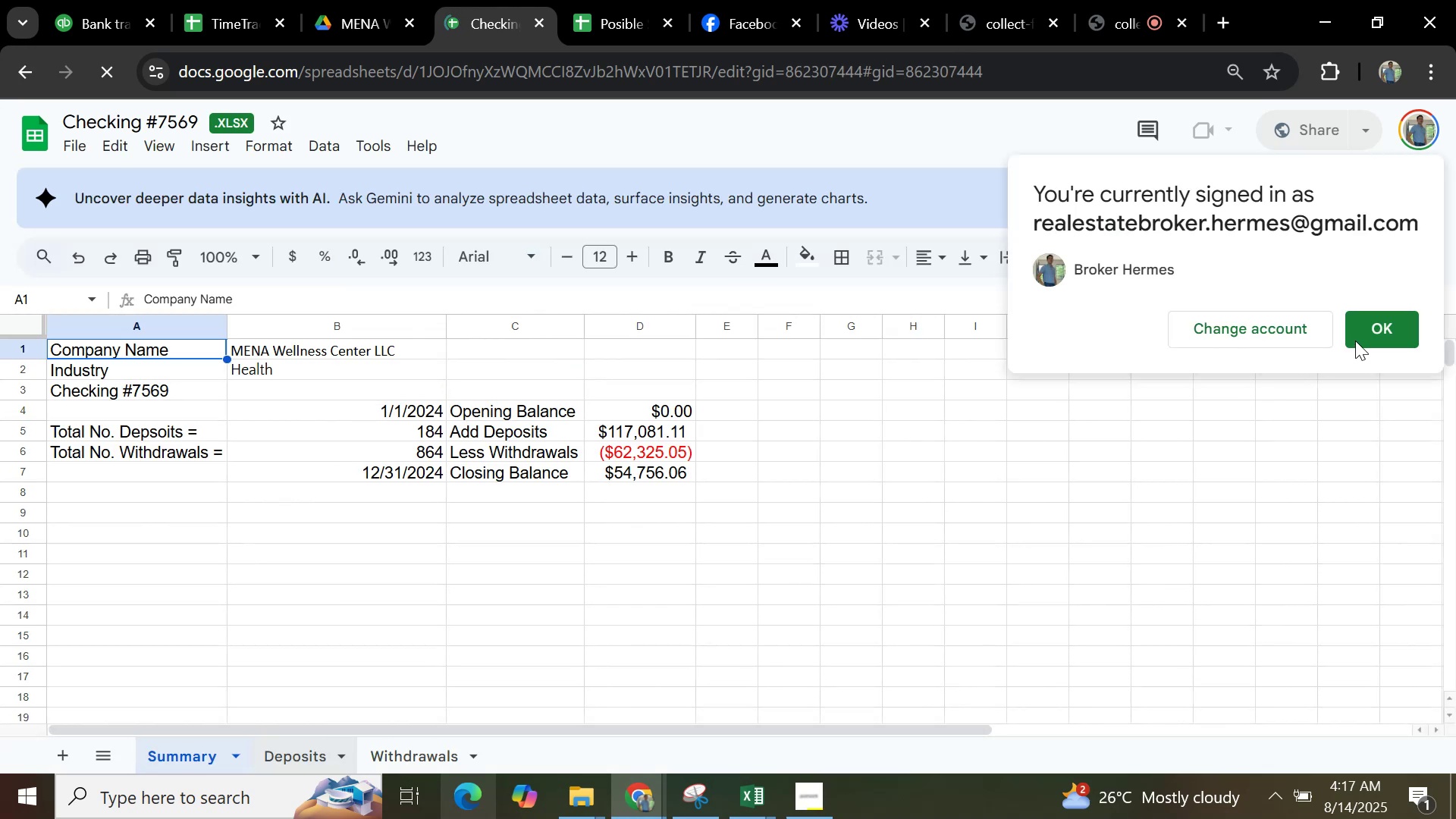 
left_click([1366, 339])
 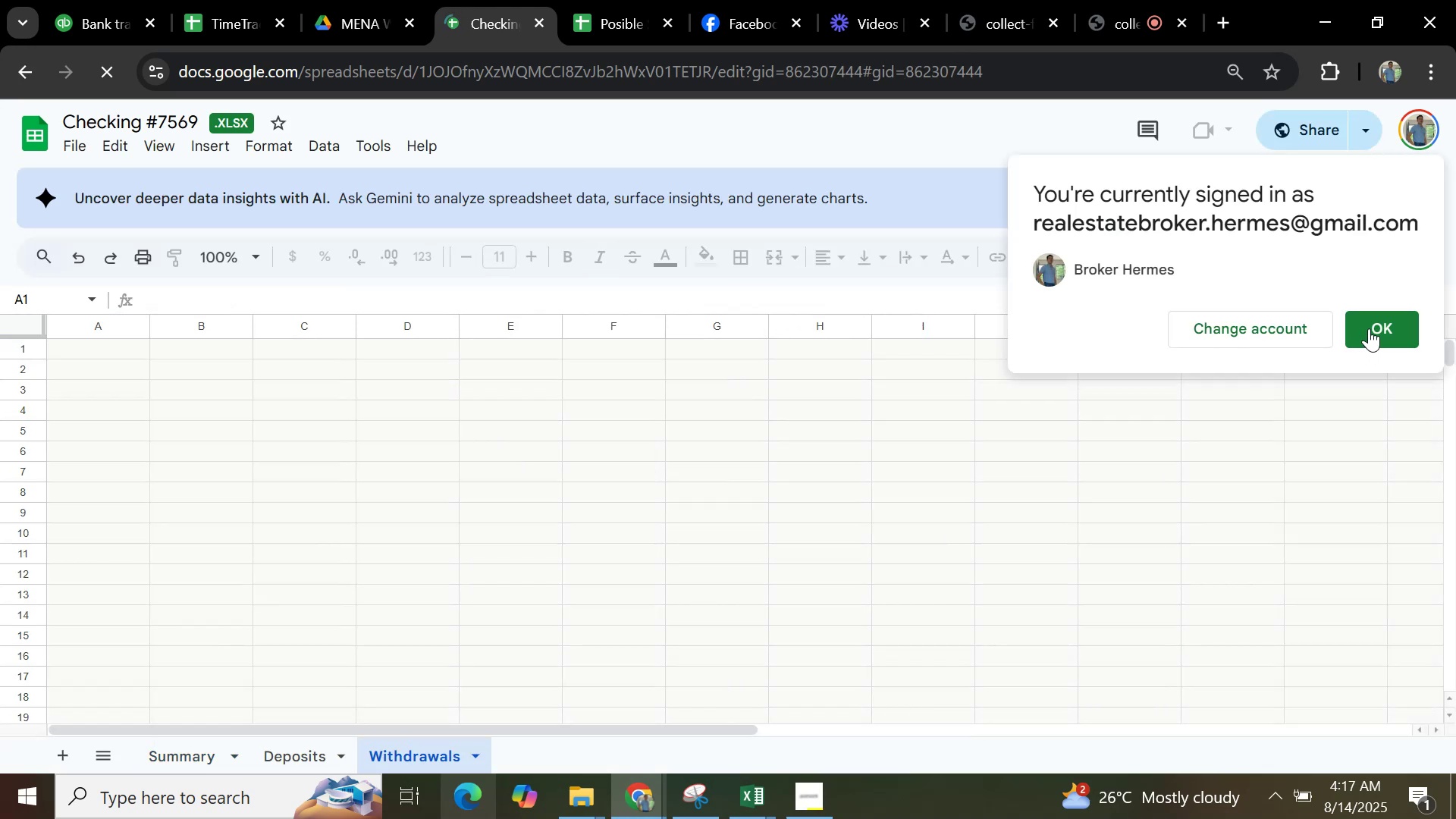 
left_click([1371, 328])
 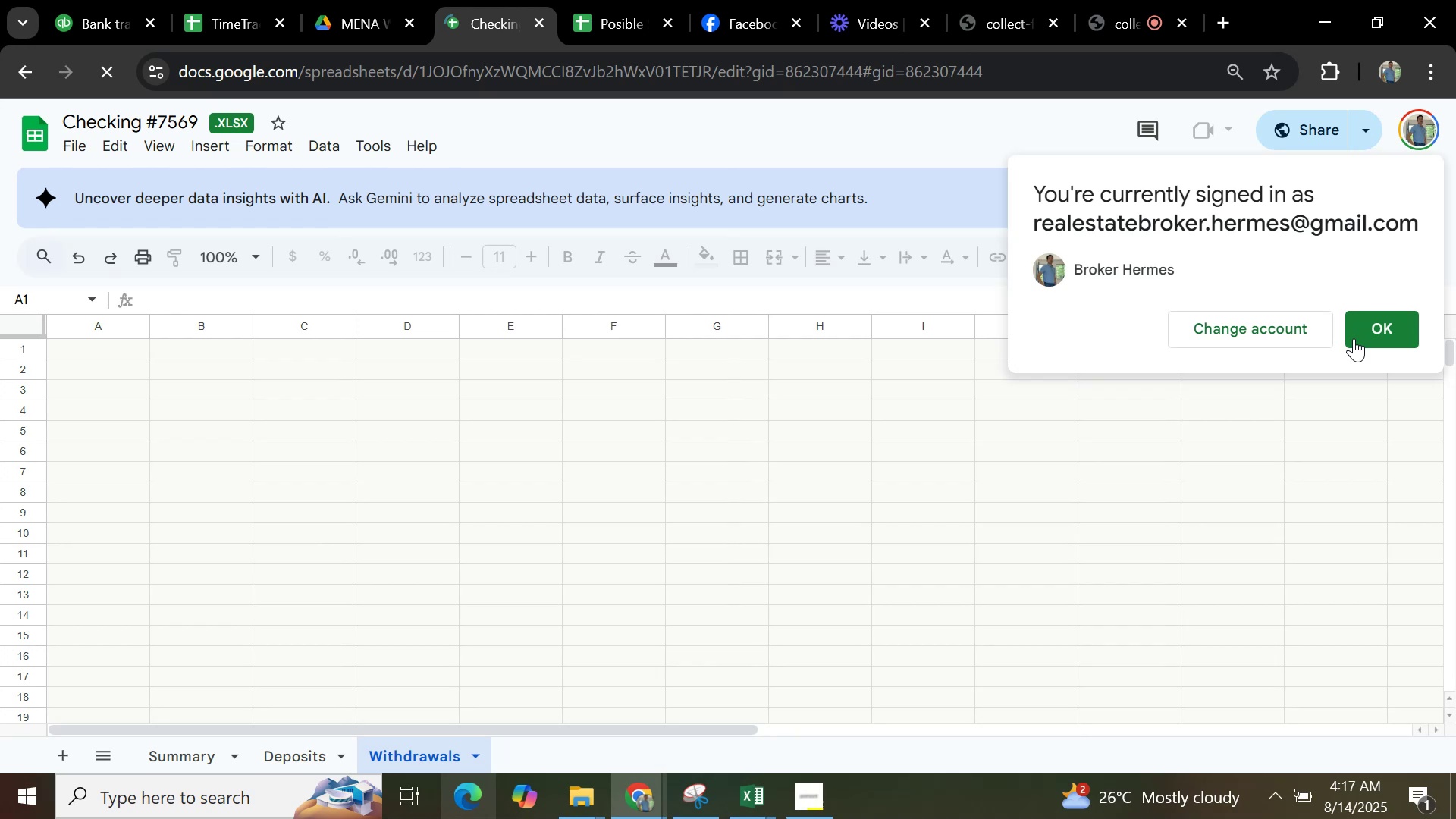 
left_click([1363, 334])
 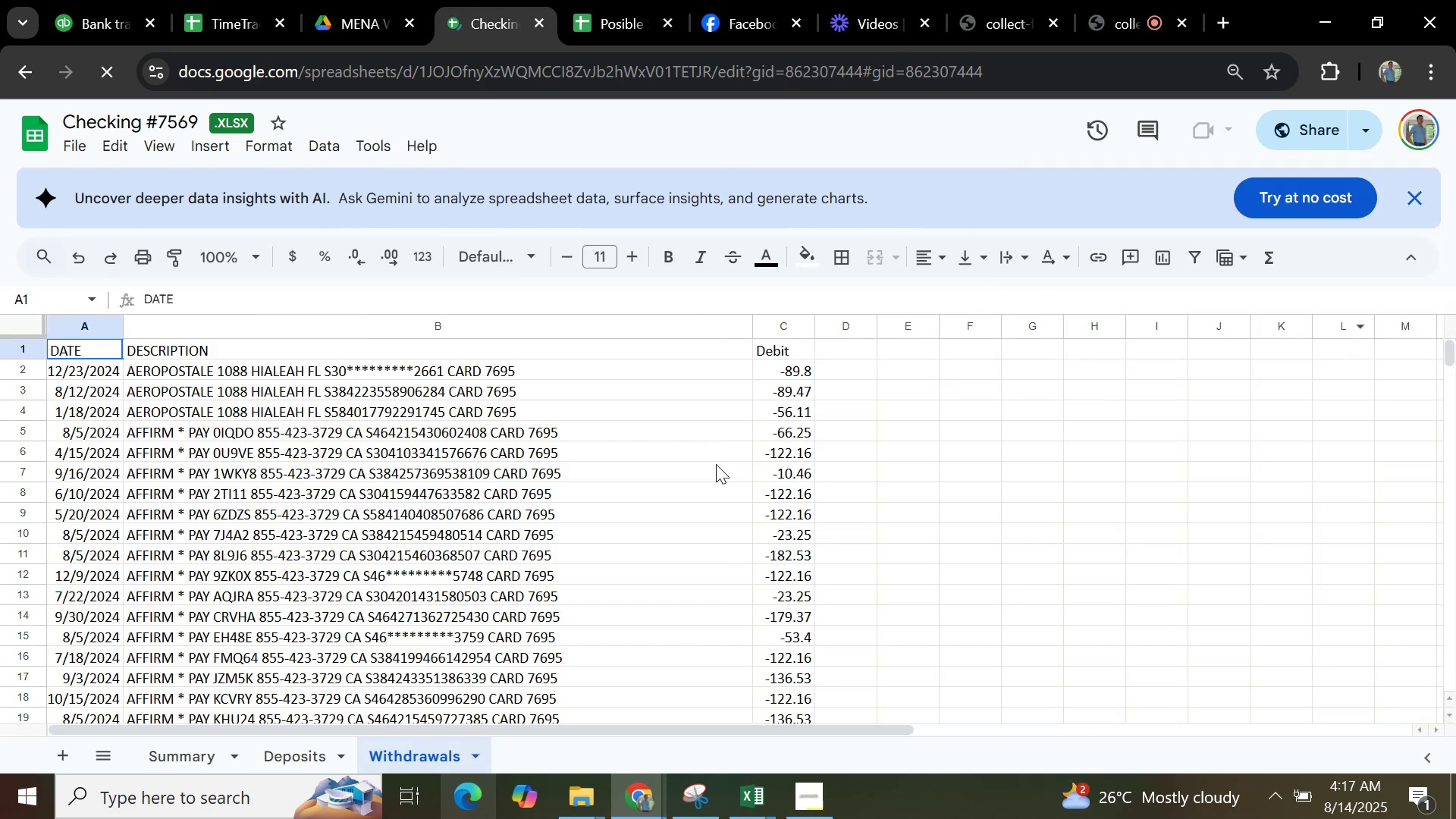 
scroll: coordinate [777, 487], scroll_direction: down, amount: 56.0
 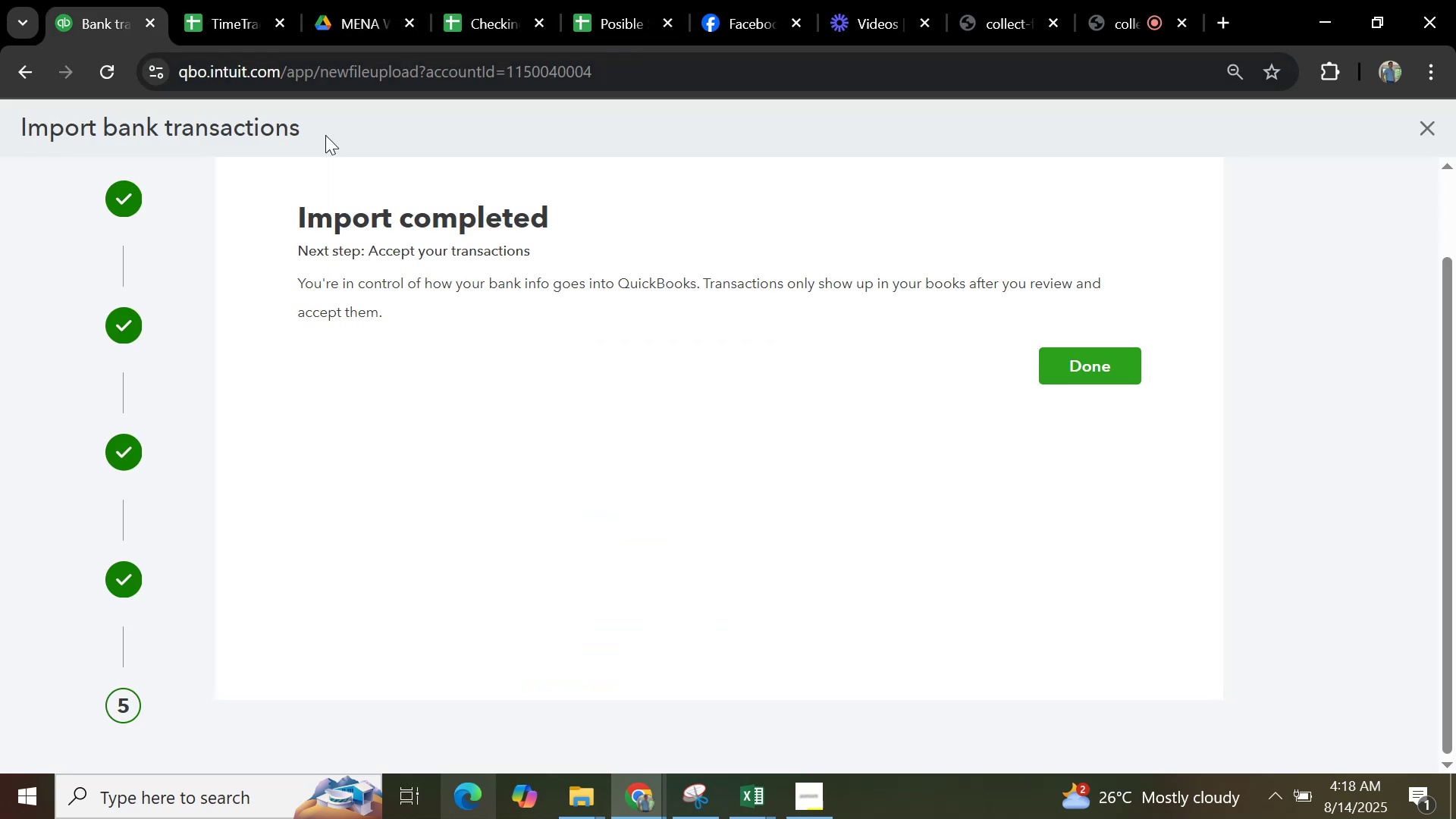 
wait(6.96)
 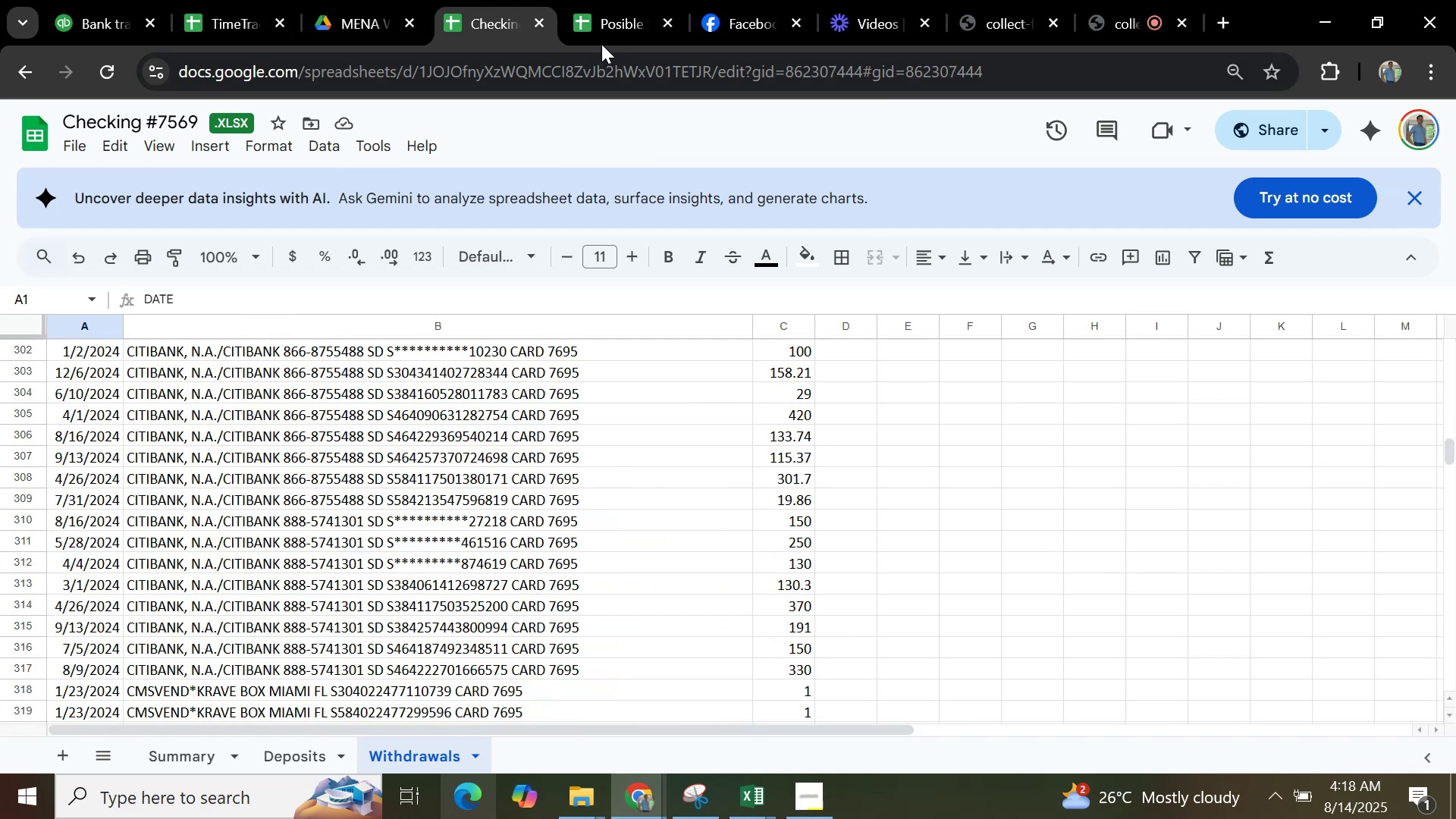 
left_click([1087, 376])
 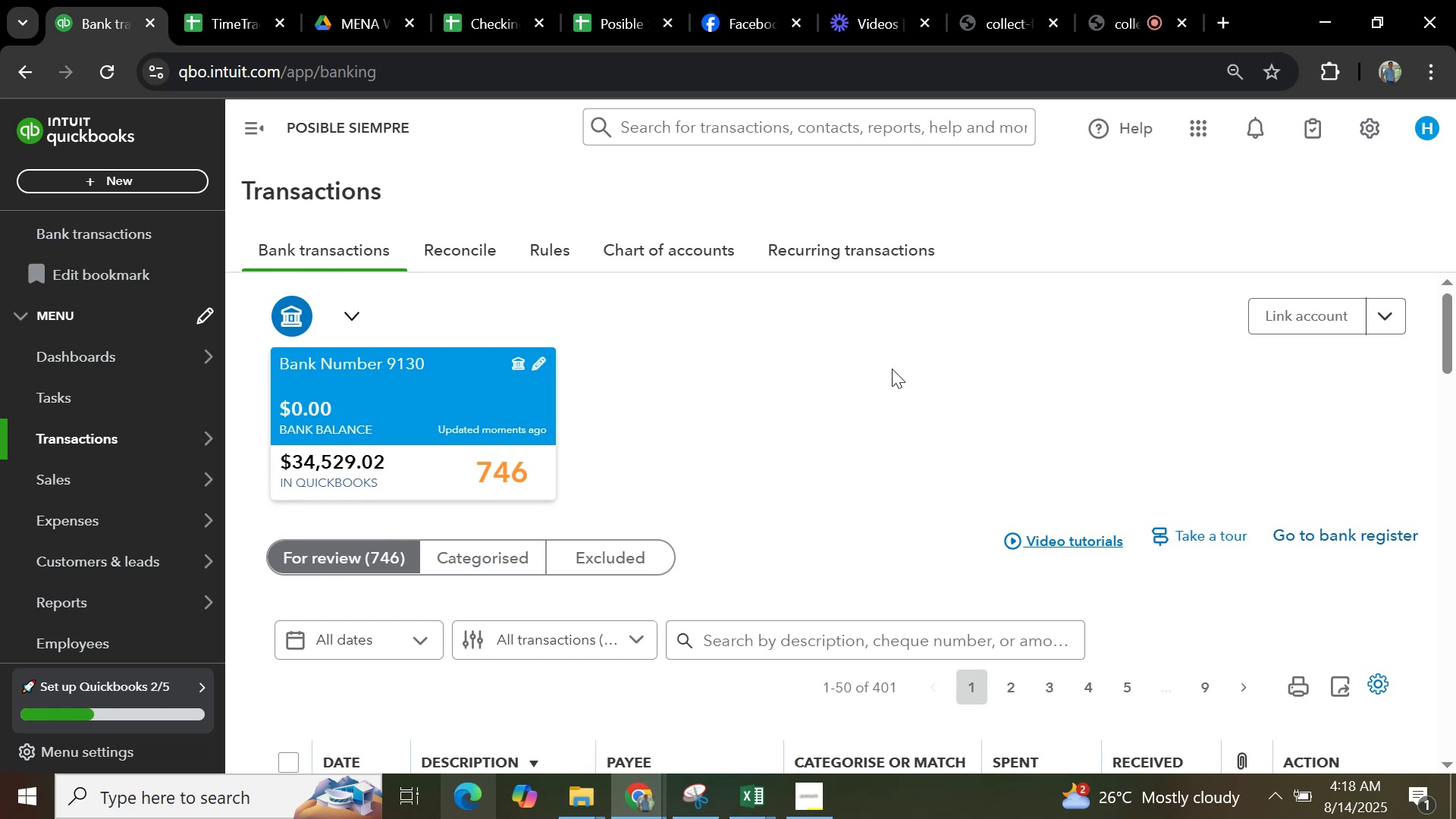 
scroll: coordinate [773, 413], scroll_direction: down, amount: 4.0
 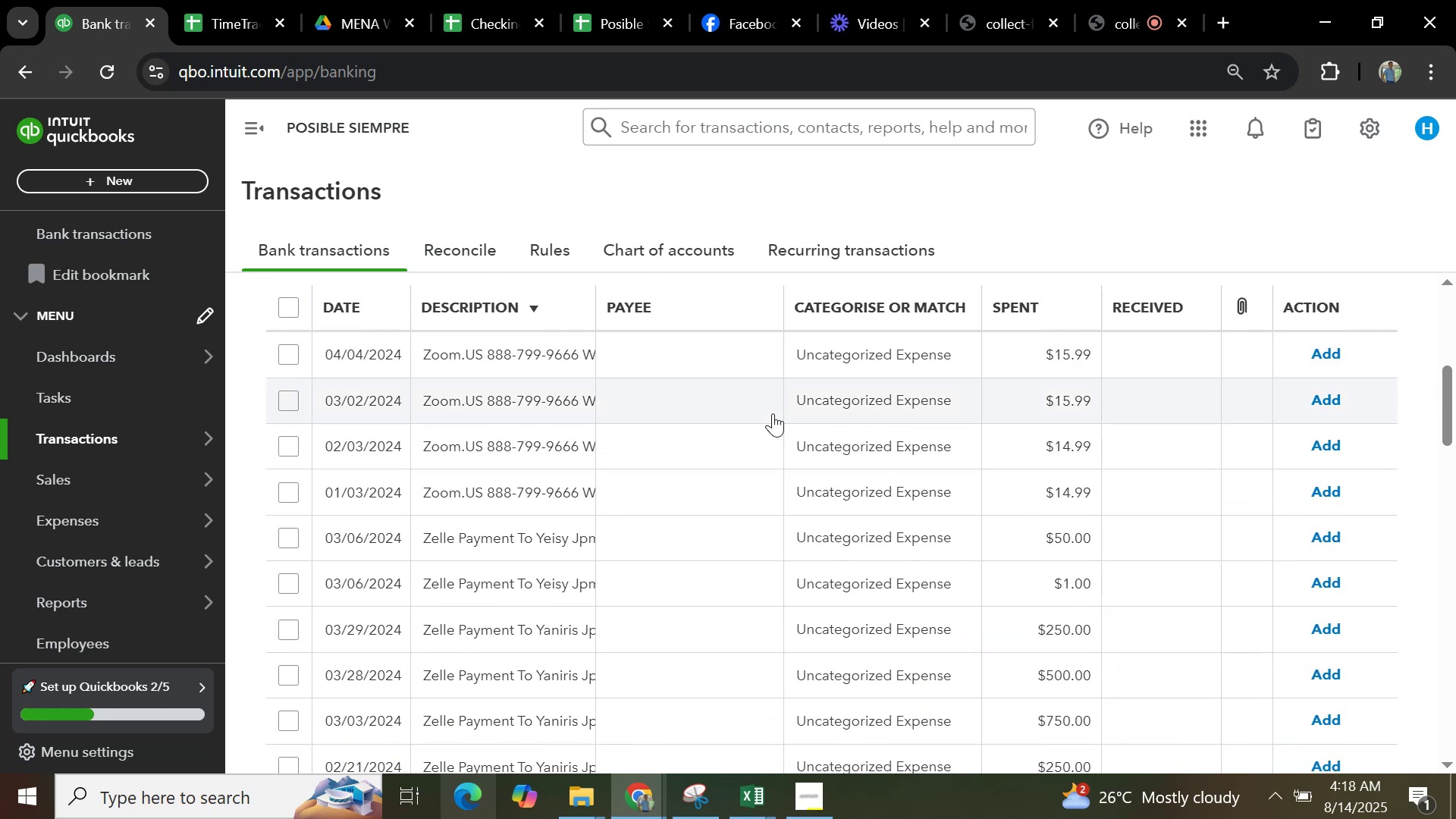 
scroll: coordinate [785, 420], scroll_direction: up, amount: 6.0
 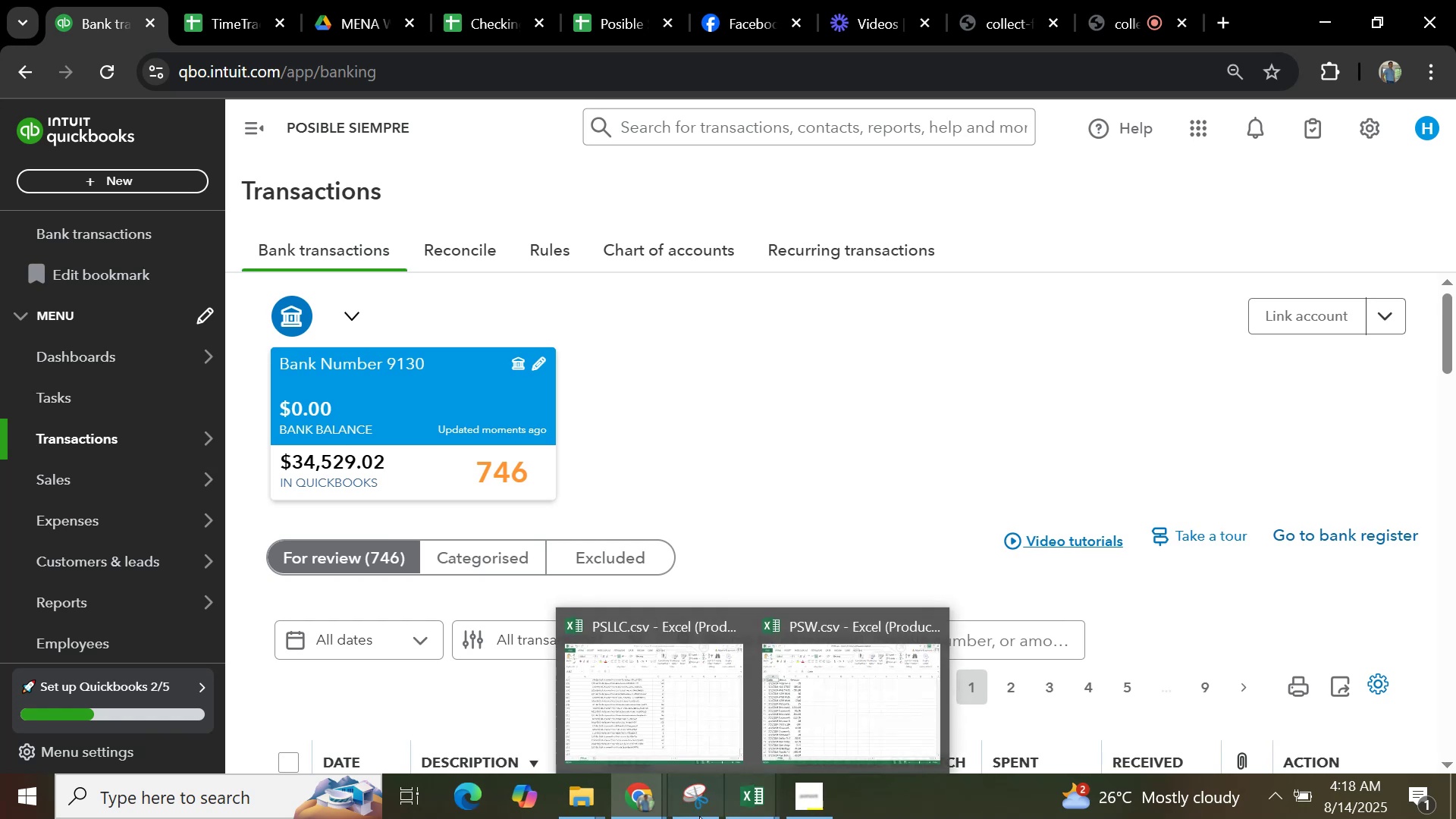 
wait(5.65)
 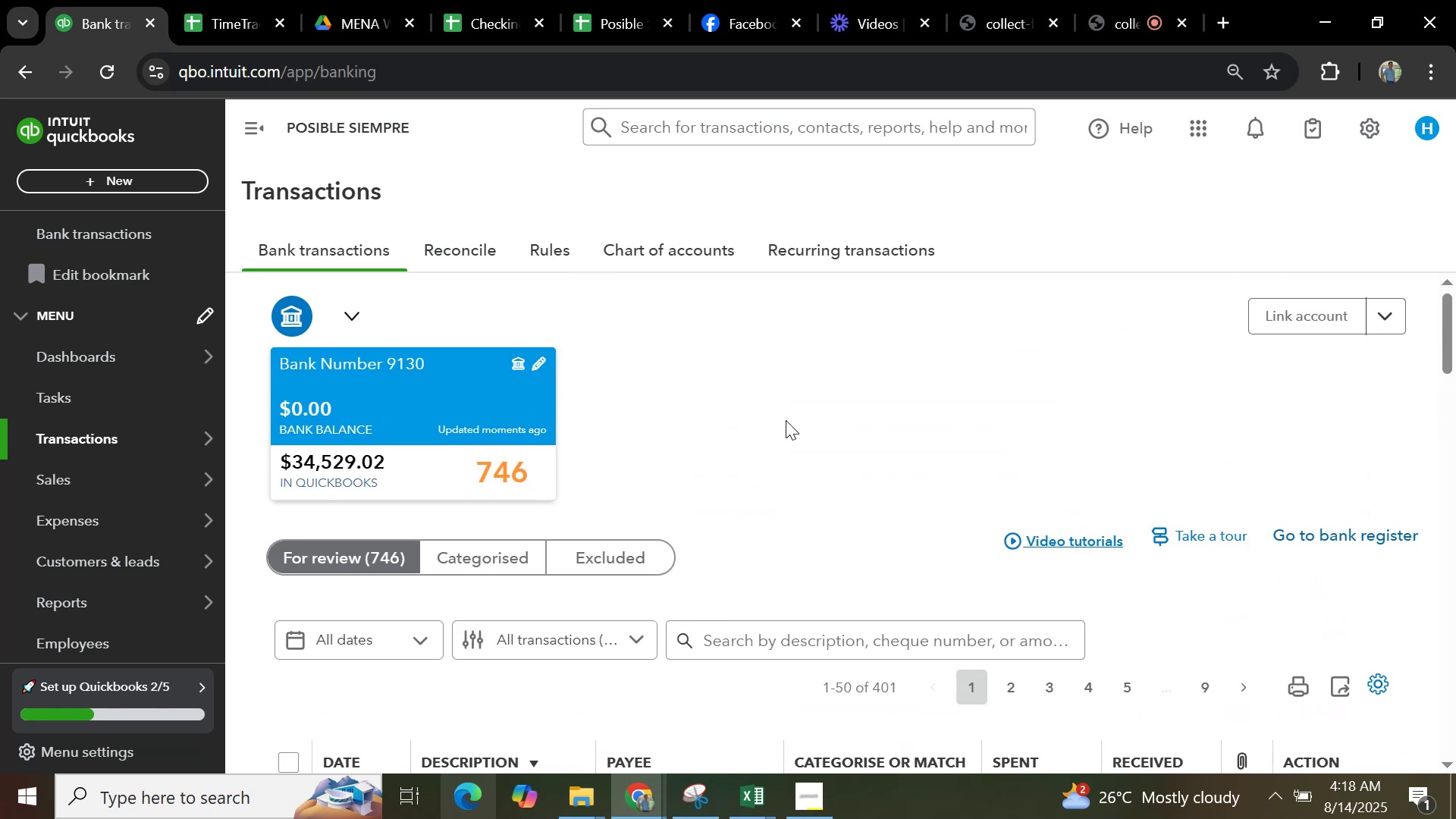 
left_click([600, 716])
 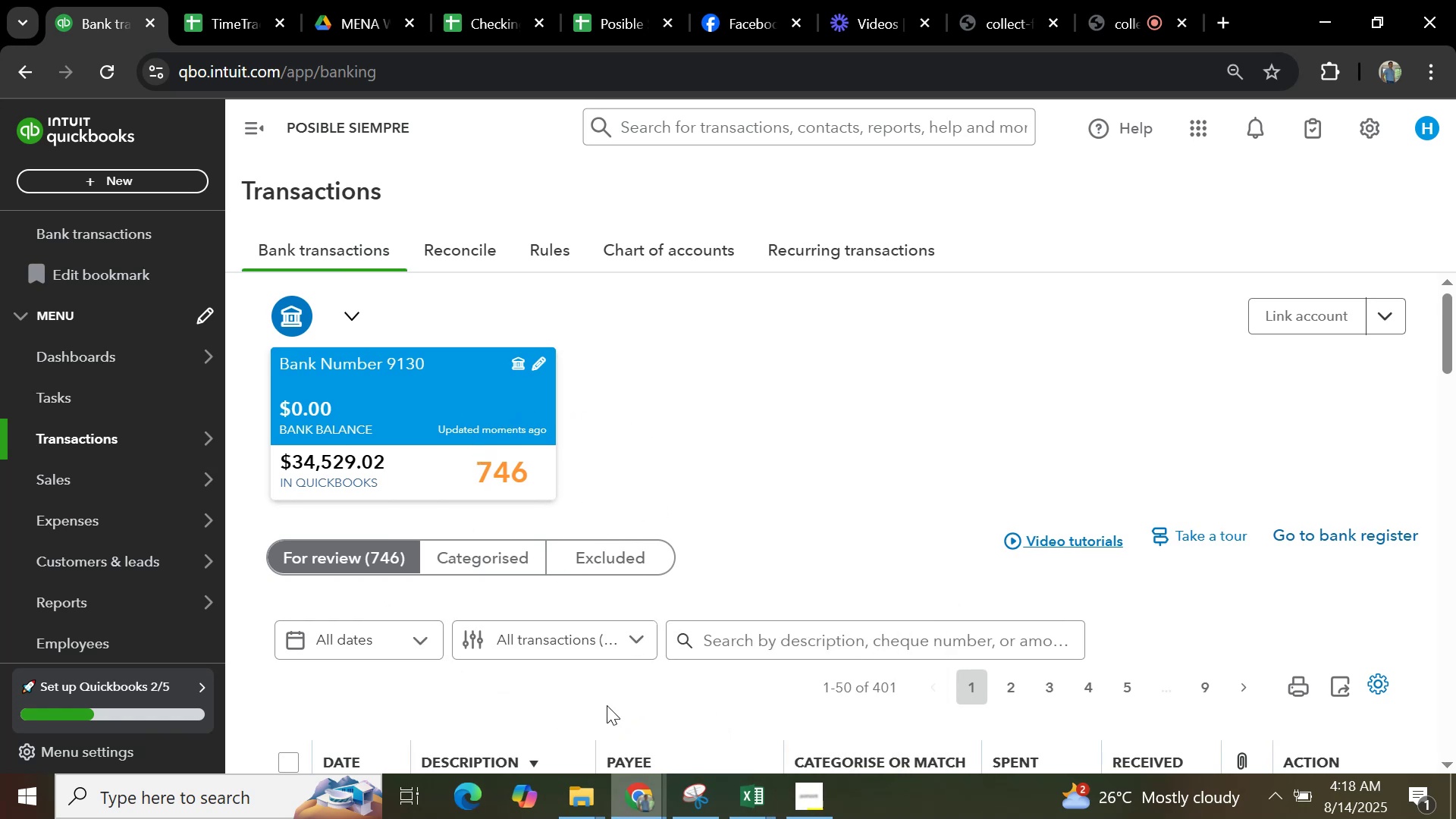 
wait(7.91)
 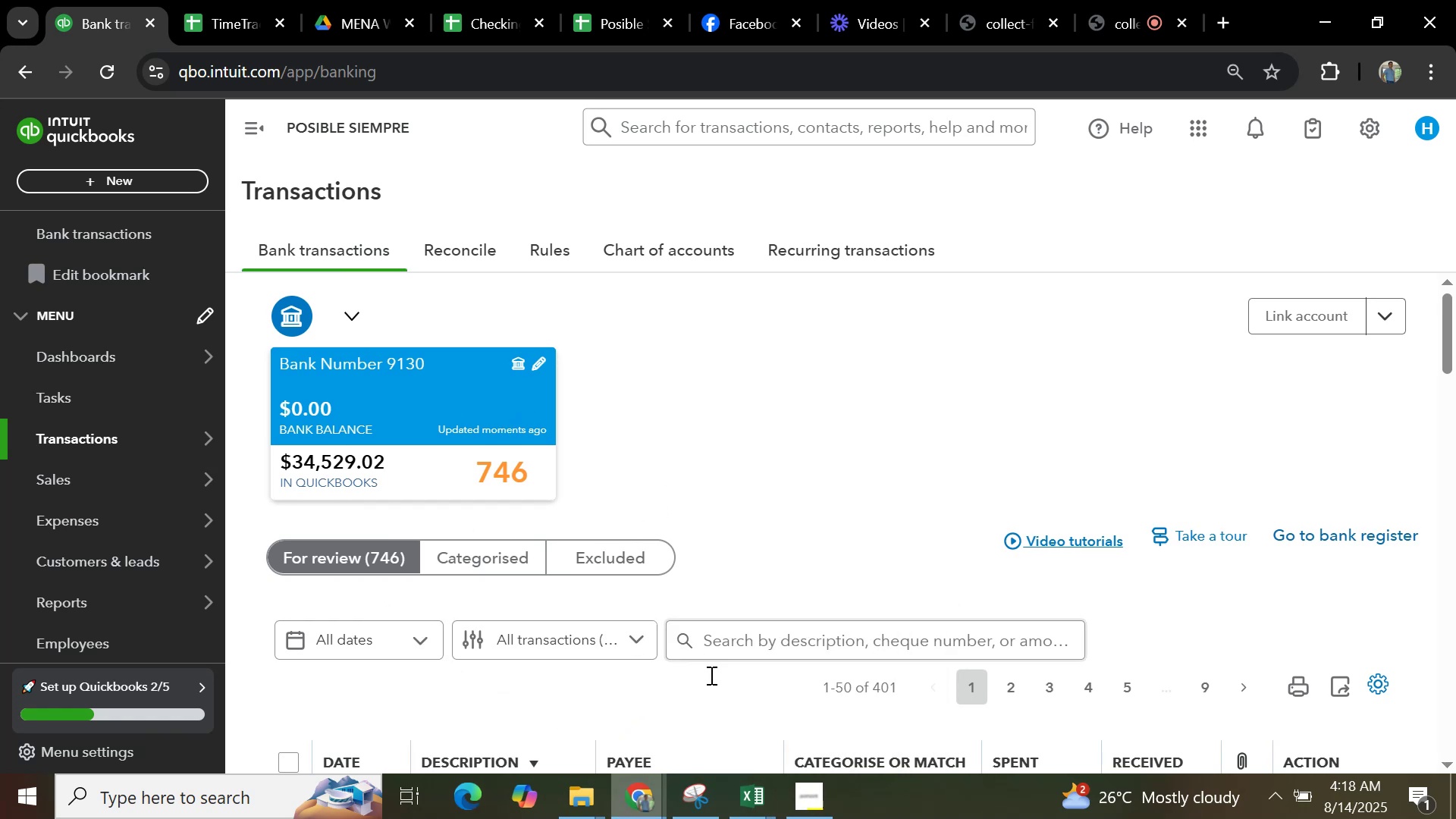 
mouse_move([572, 793])
 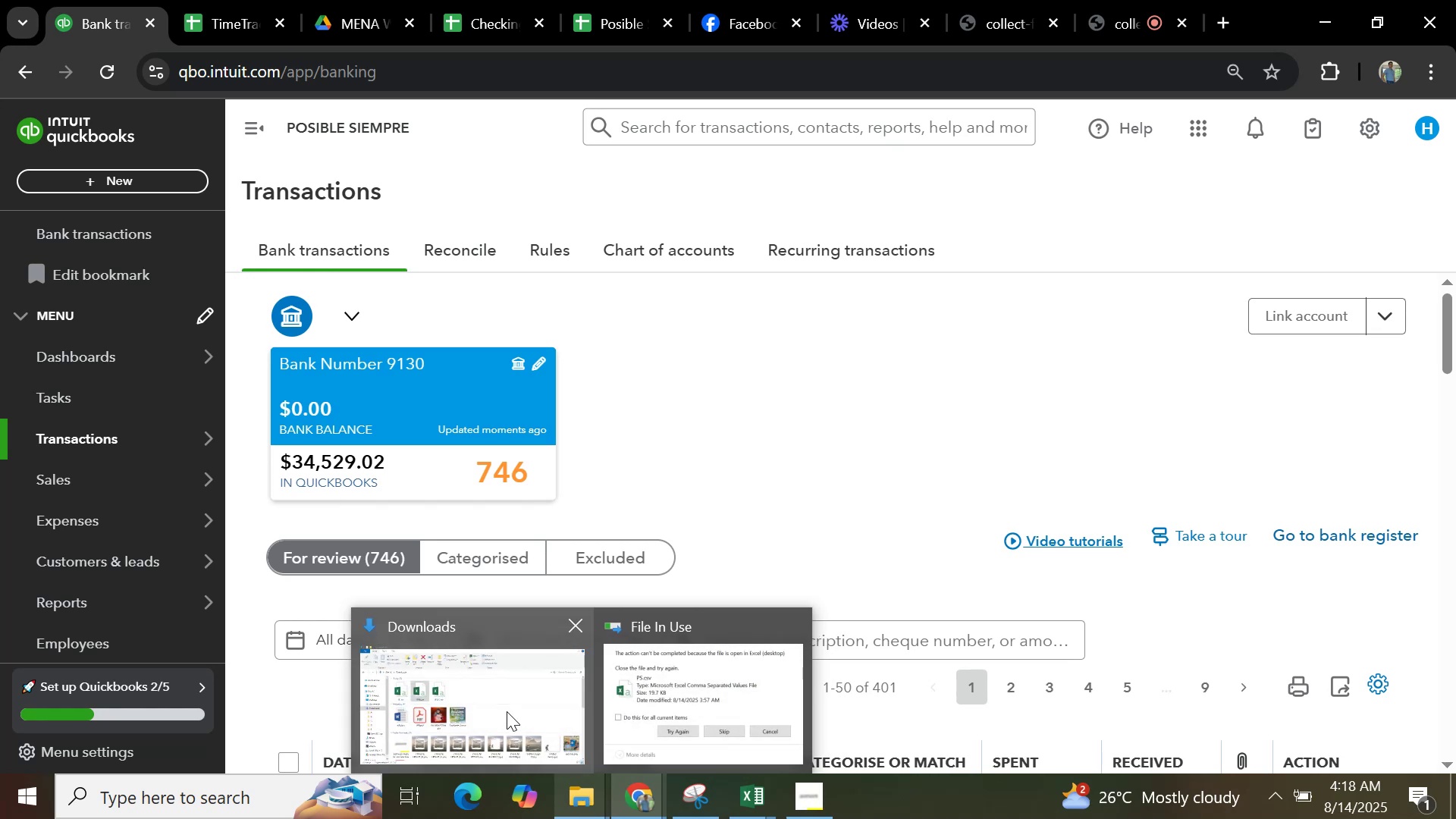 
left_click([507, 711])
 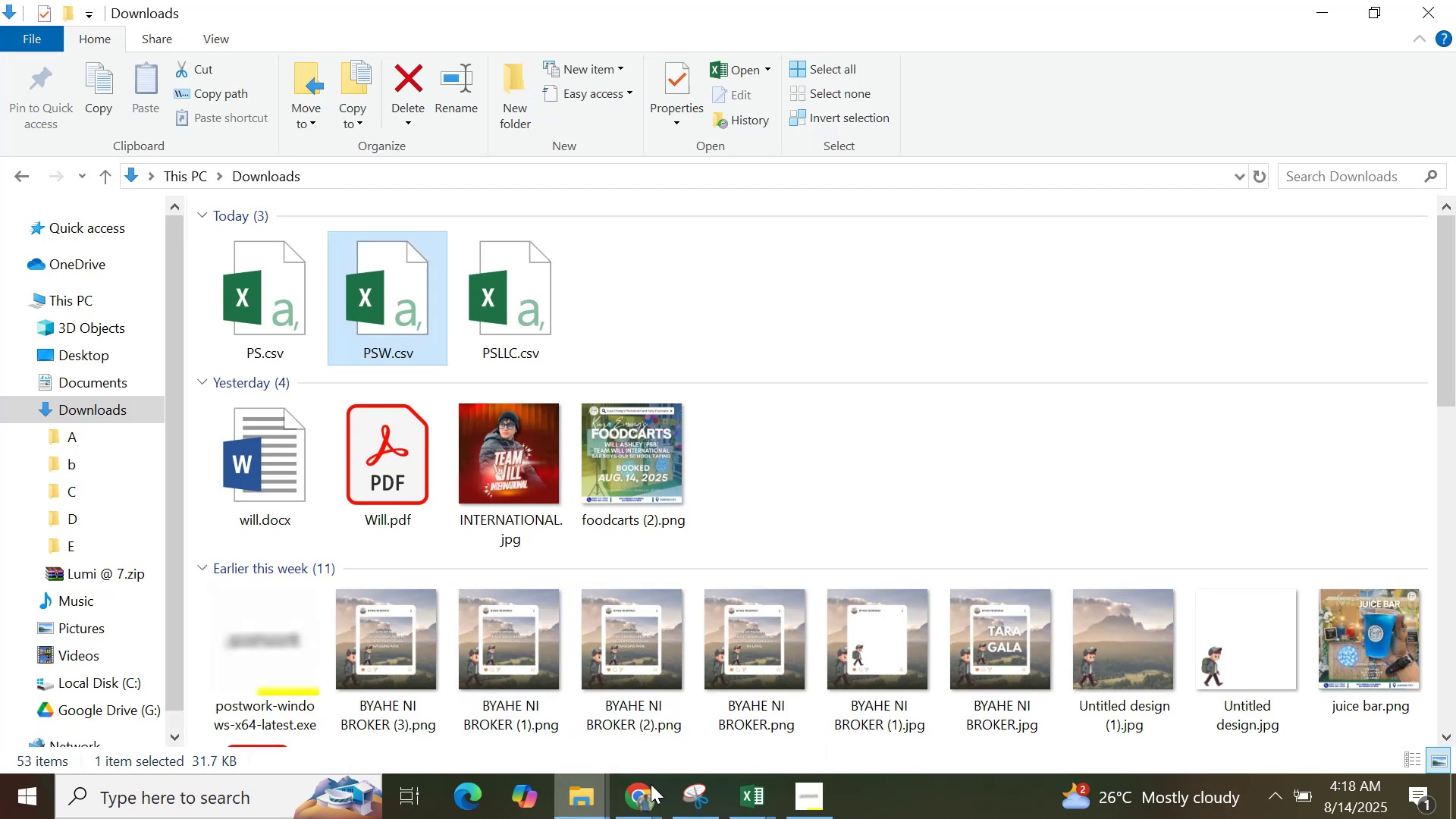 
left_click([639, 818])
 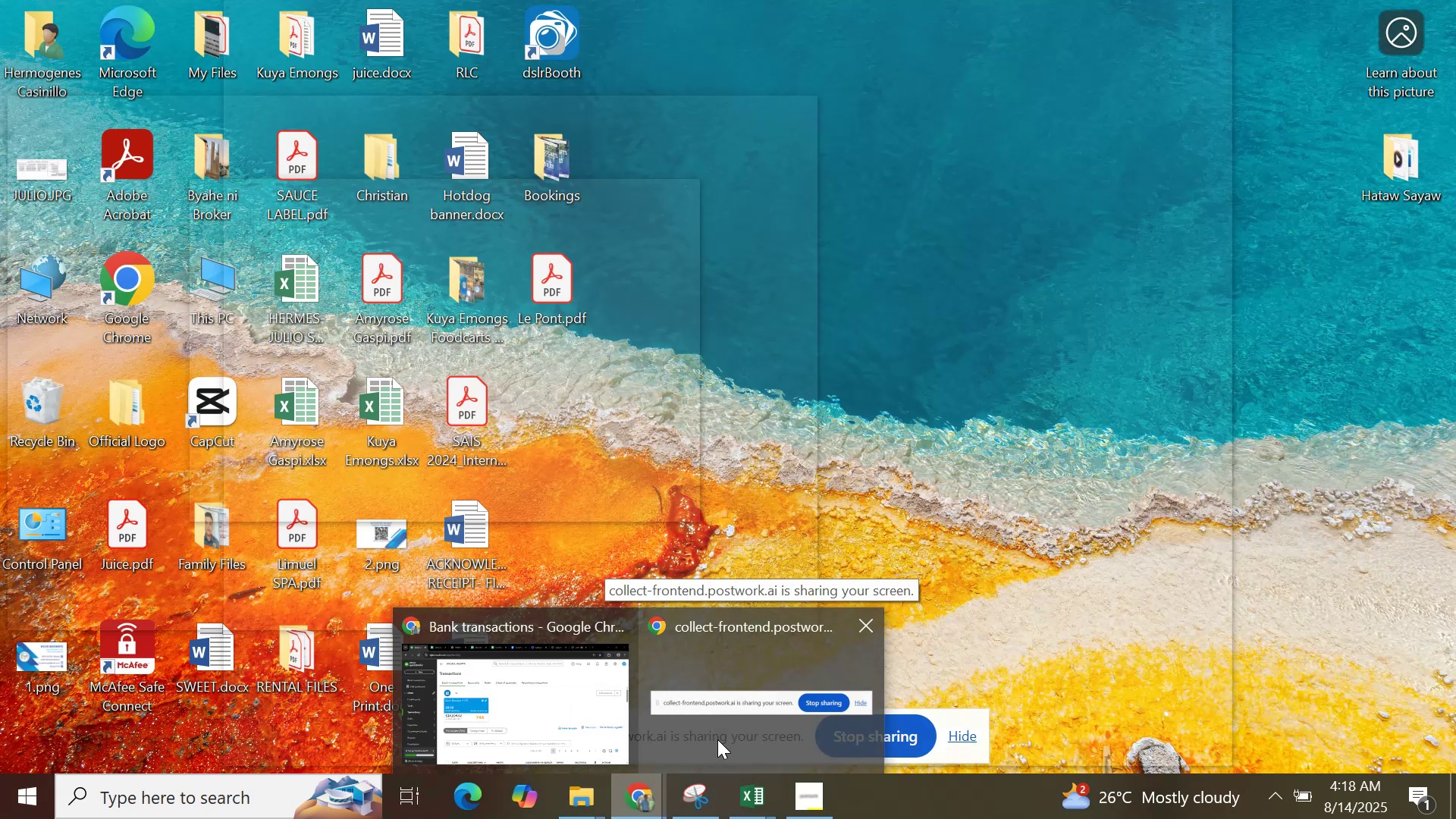 
left_click([720, 739])
 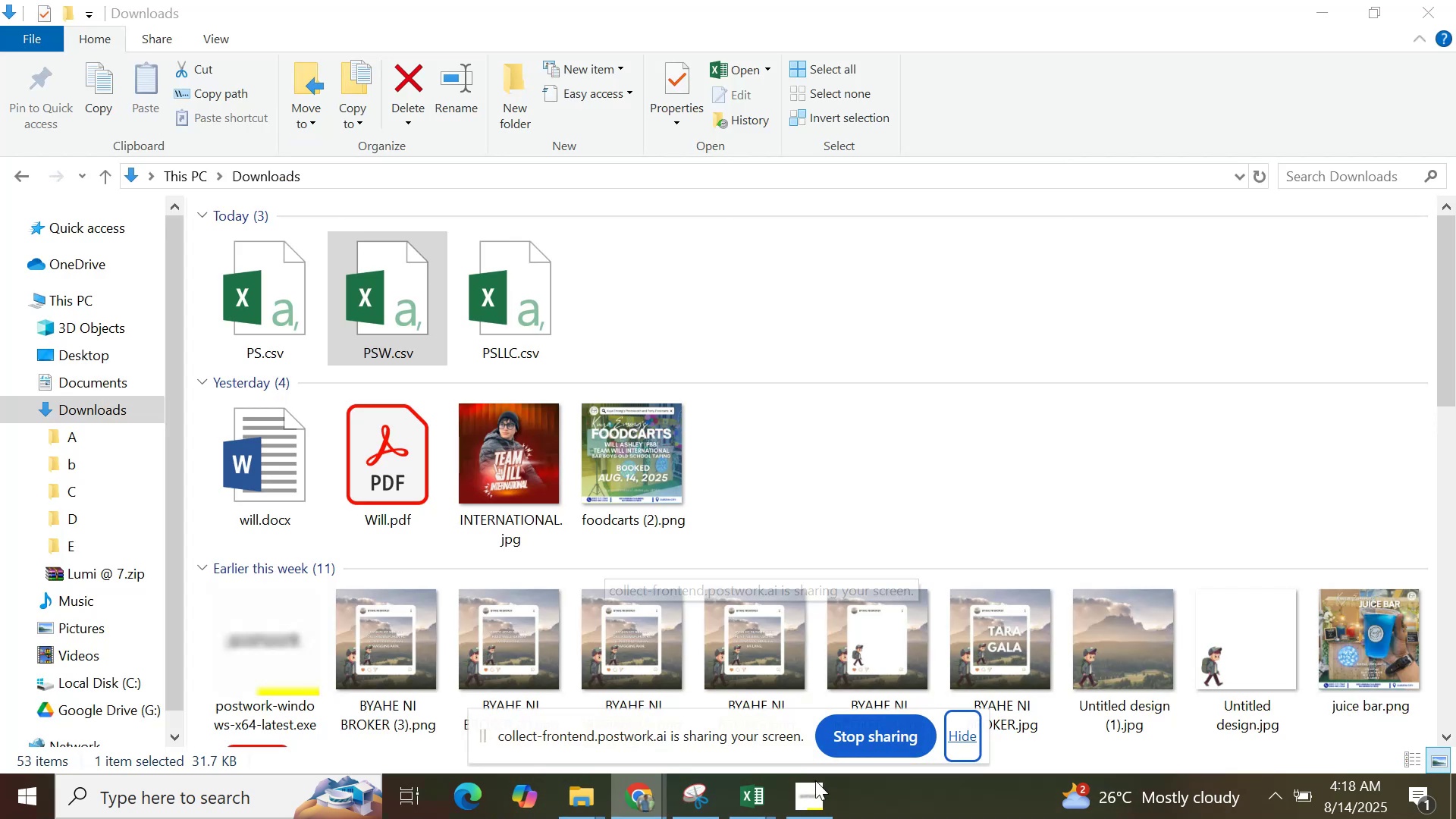 
left_click([638, 812])
 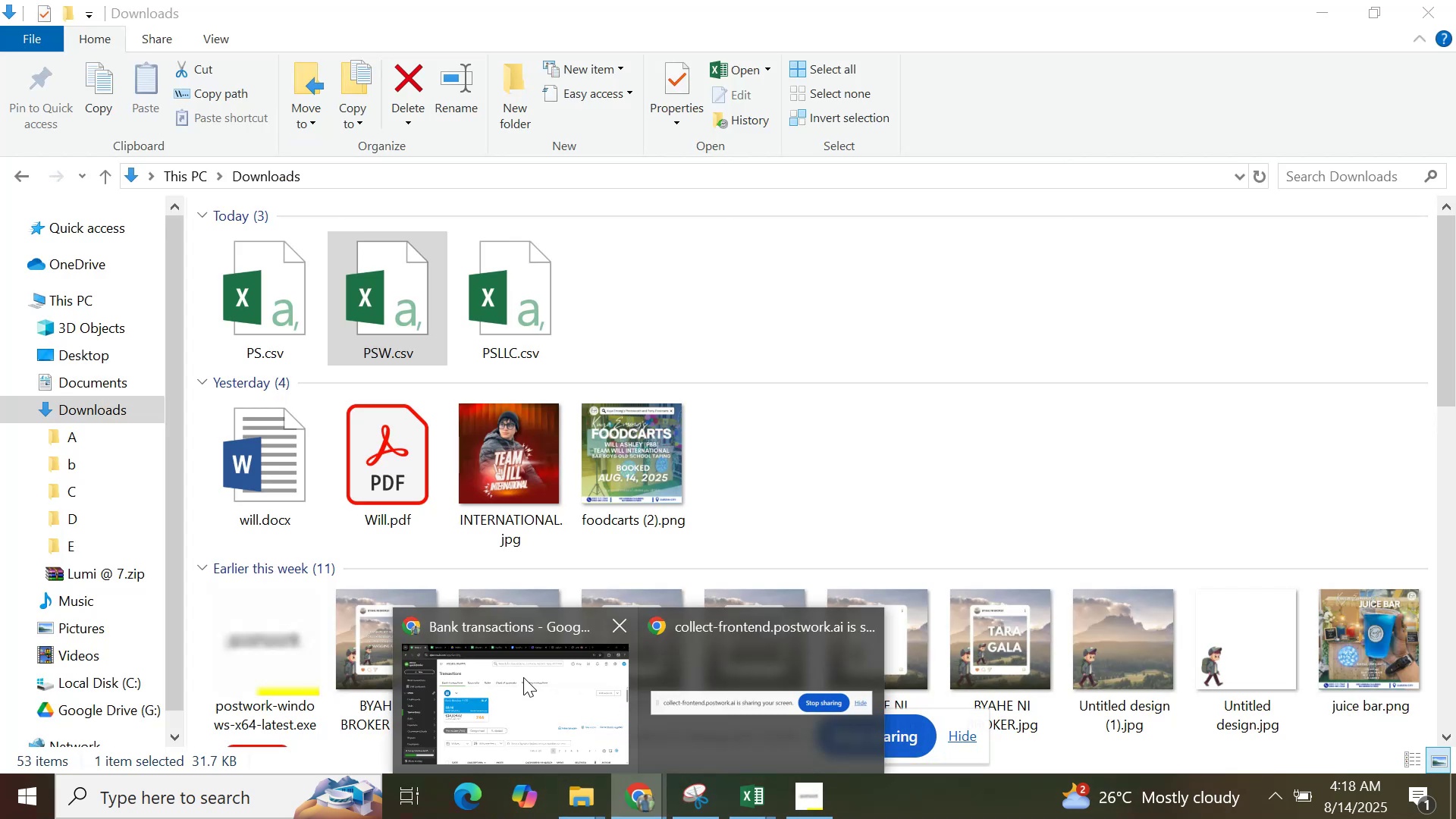 
left_click([516, 673])
 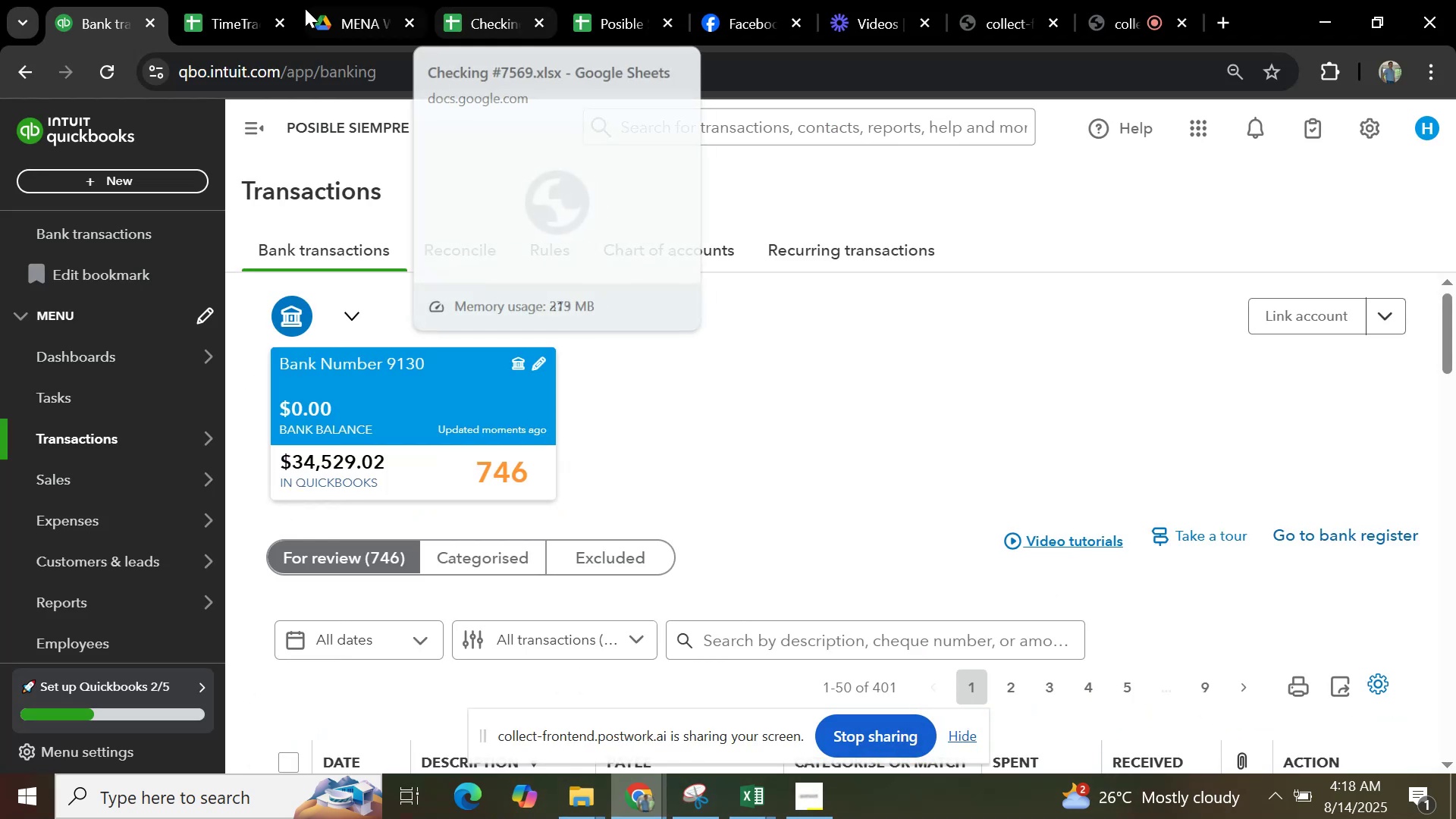 
mouse_move([608, 20])
 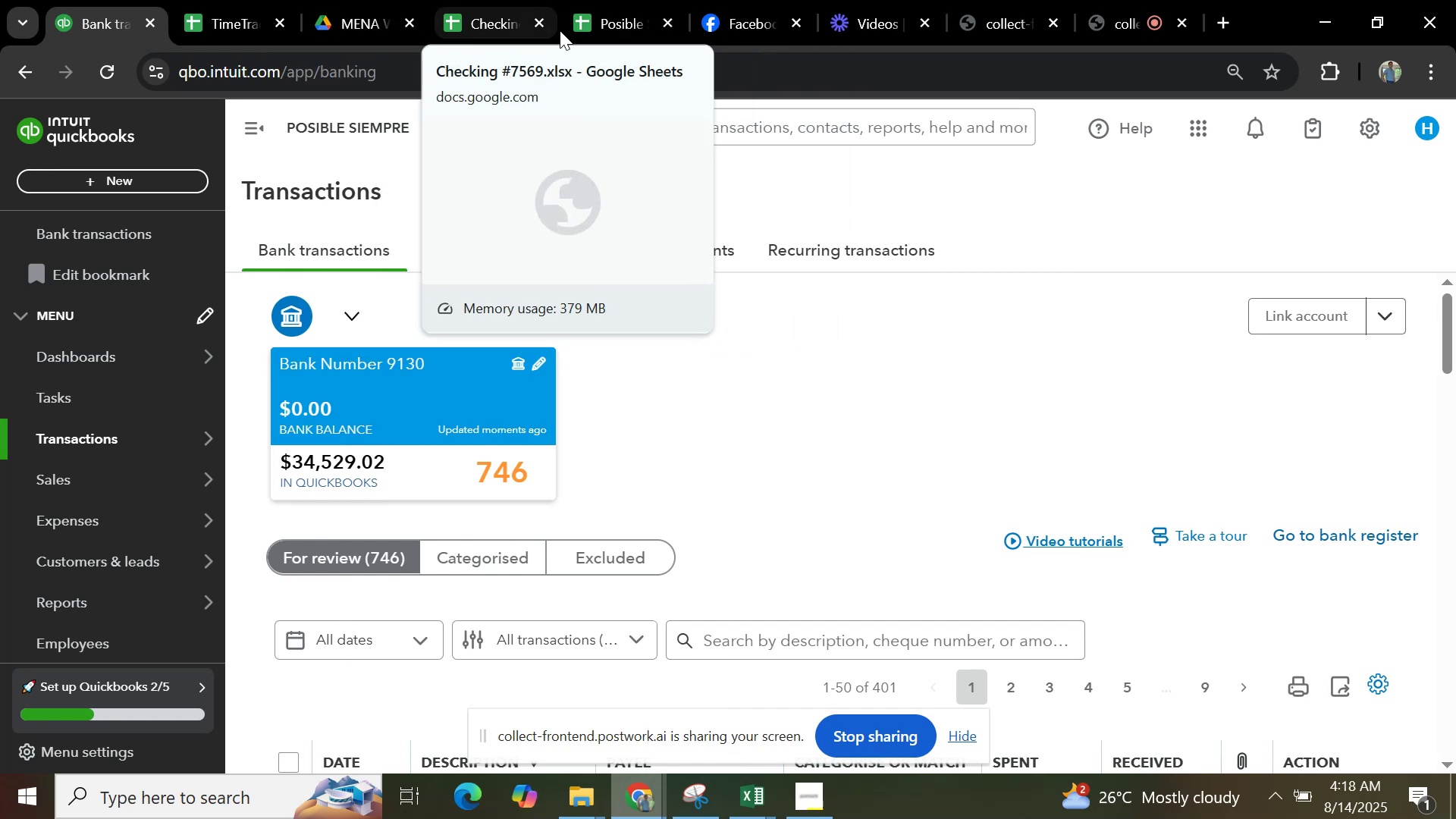 
left_click([629, 32])
 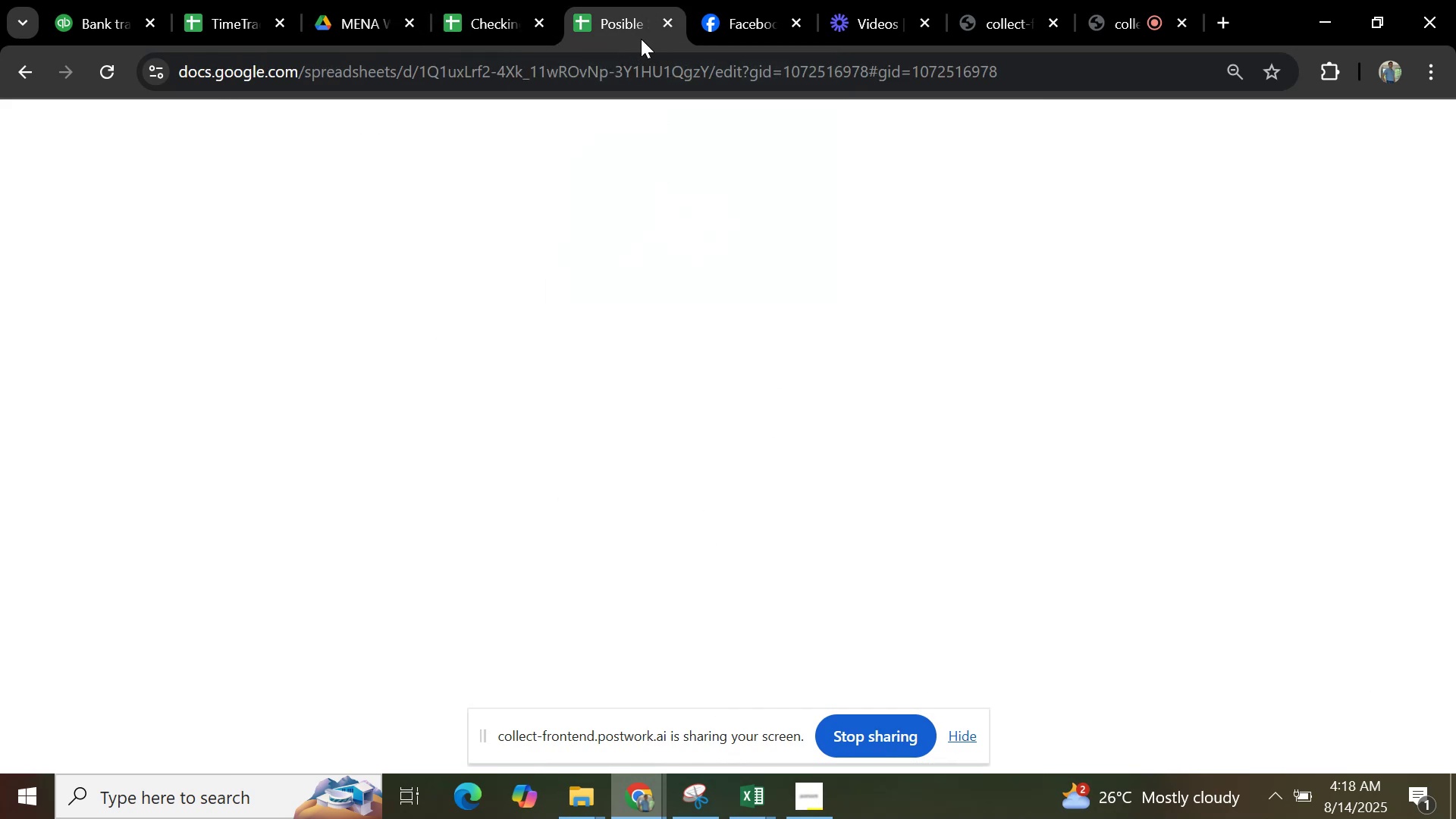 
left_click([651, 74])
 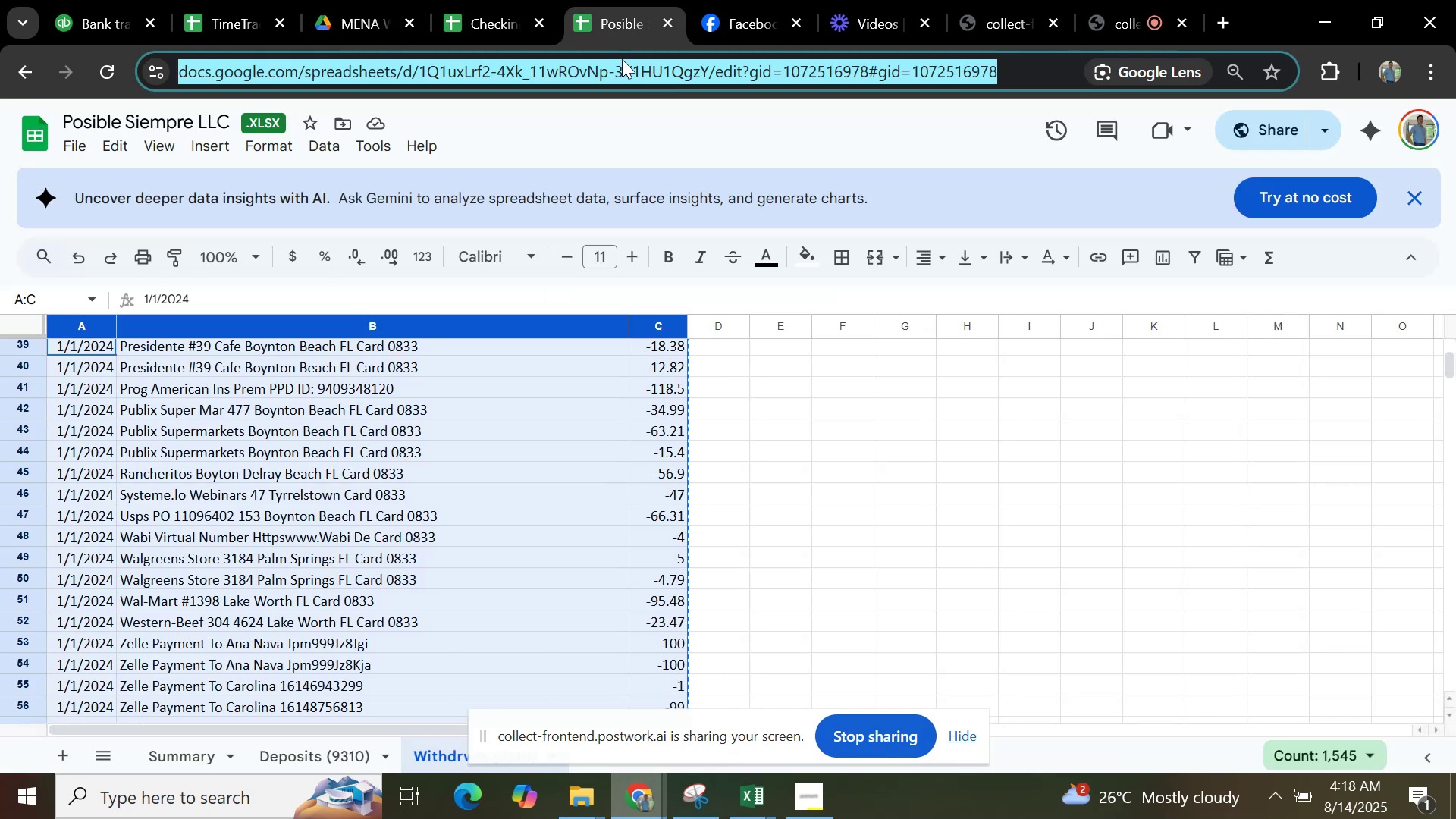 
mouse_move([382, 23])
 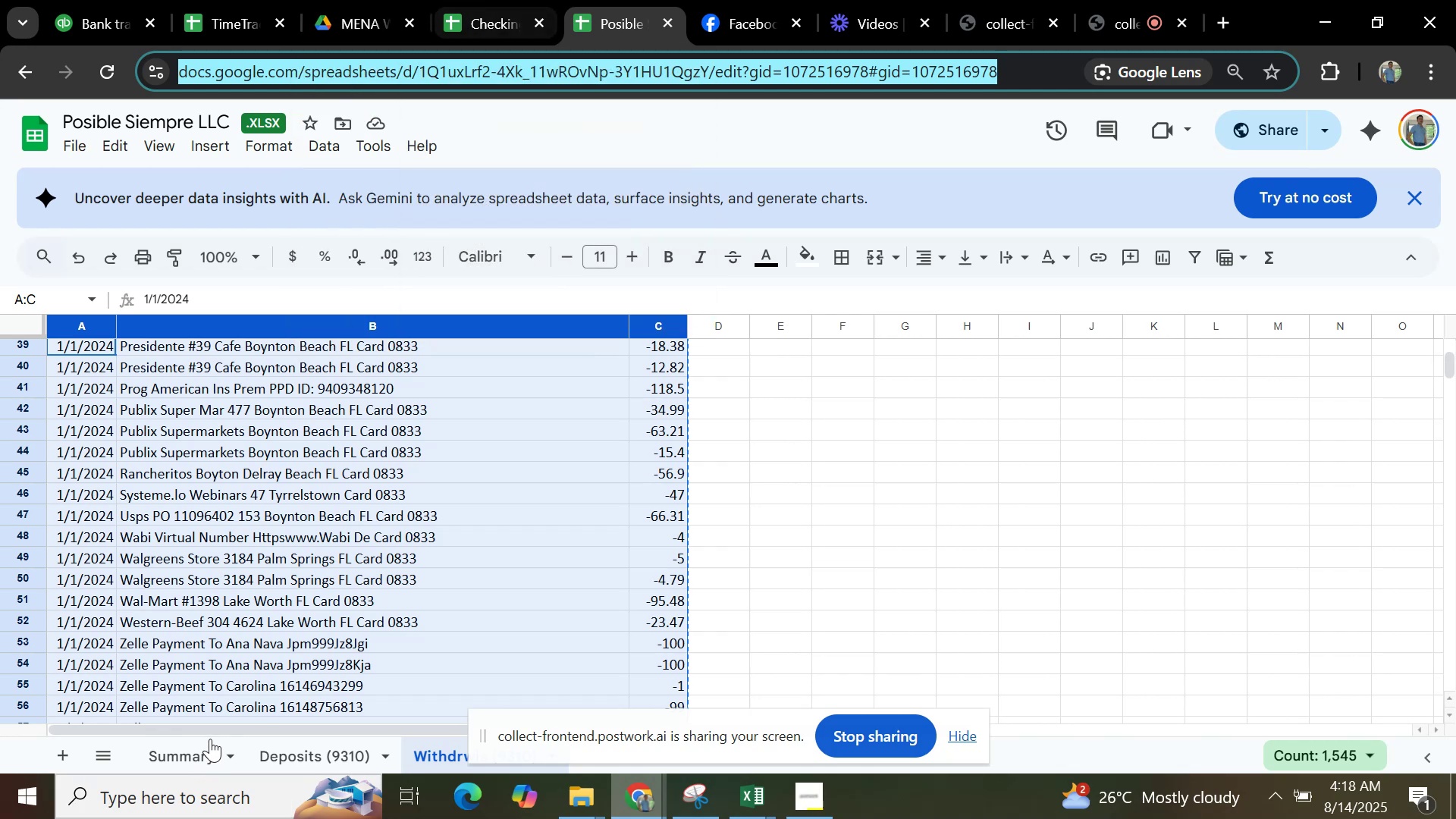 
left_click([210, 742])
 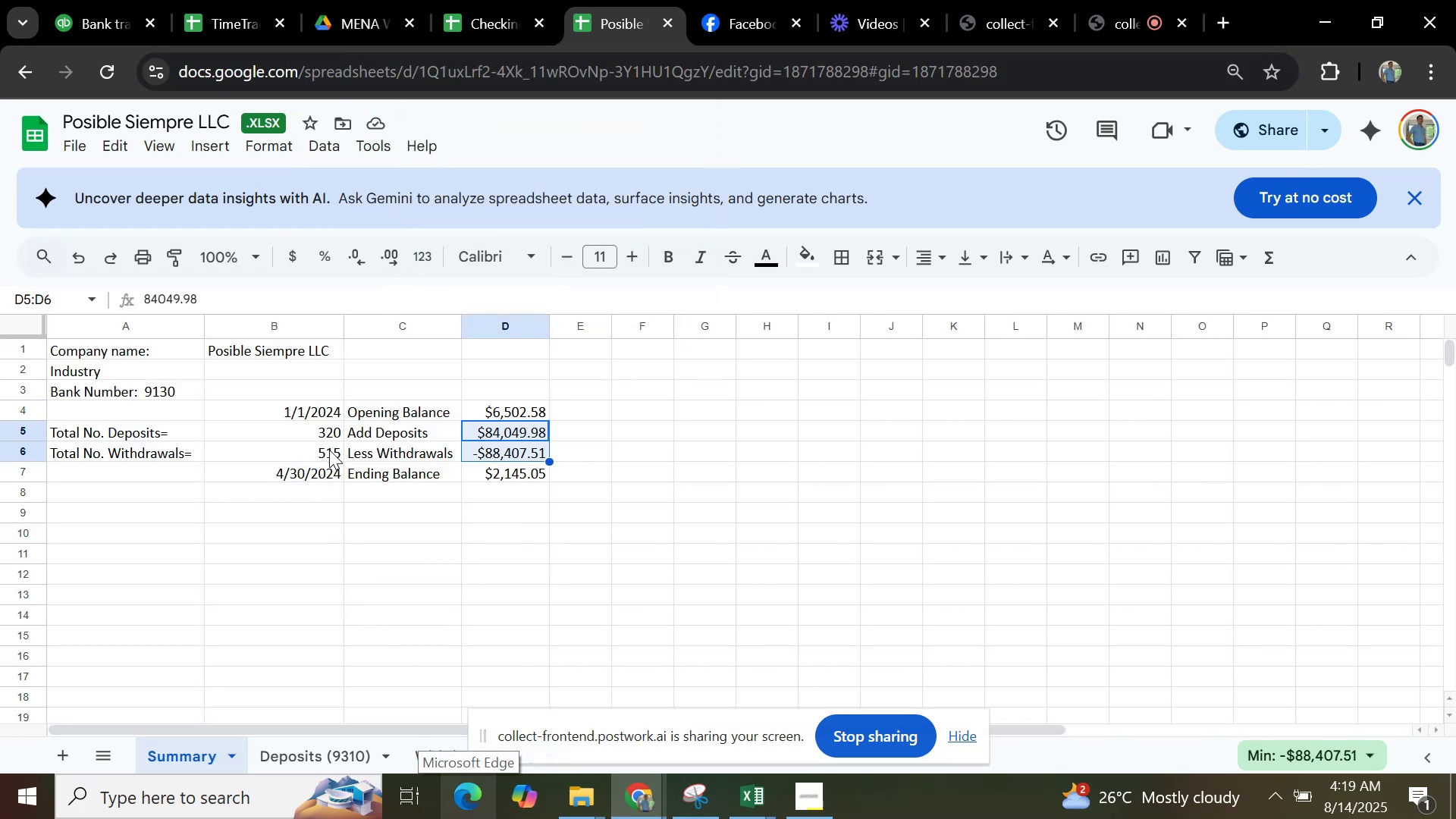 
wait(6.58)
 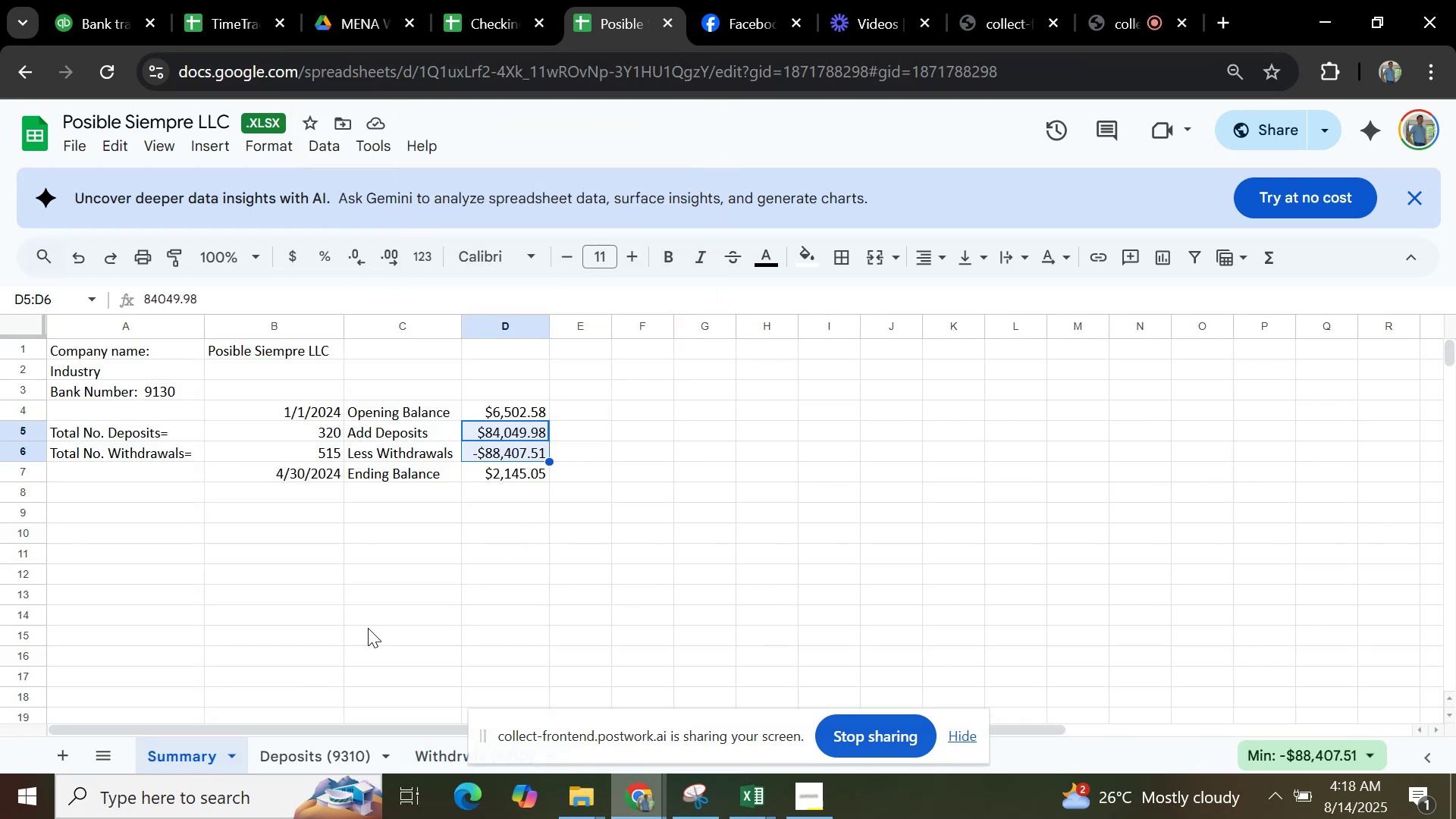 
left_click([560, 603])
 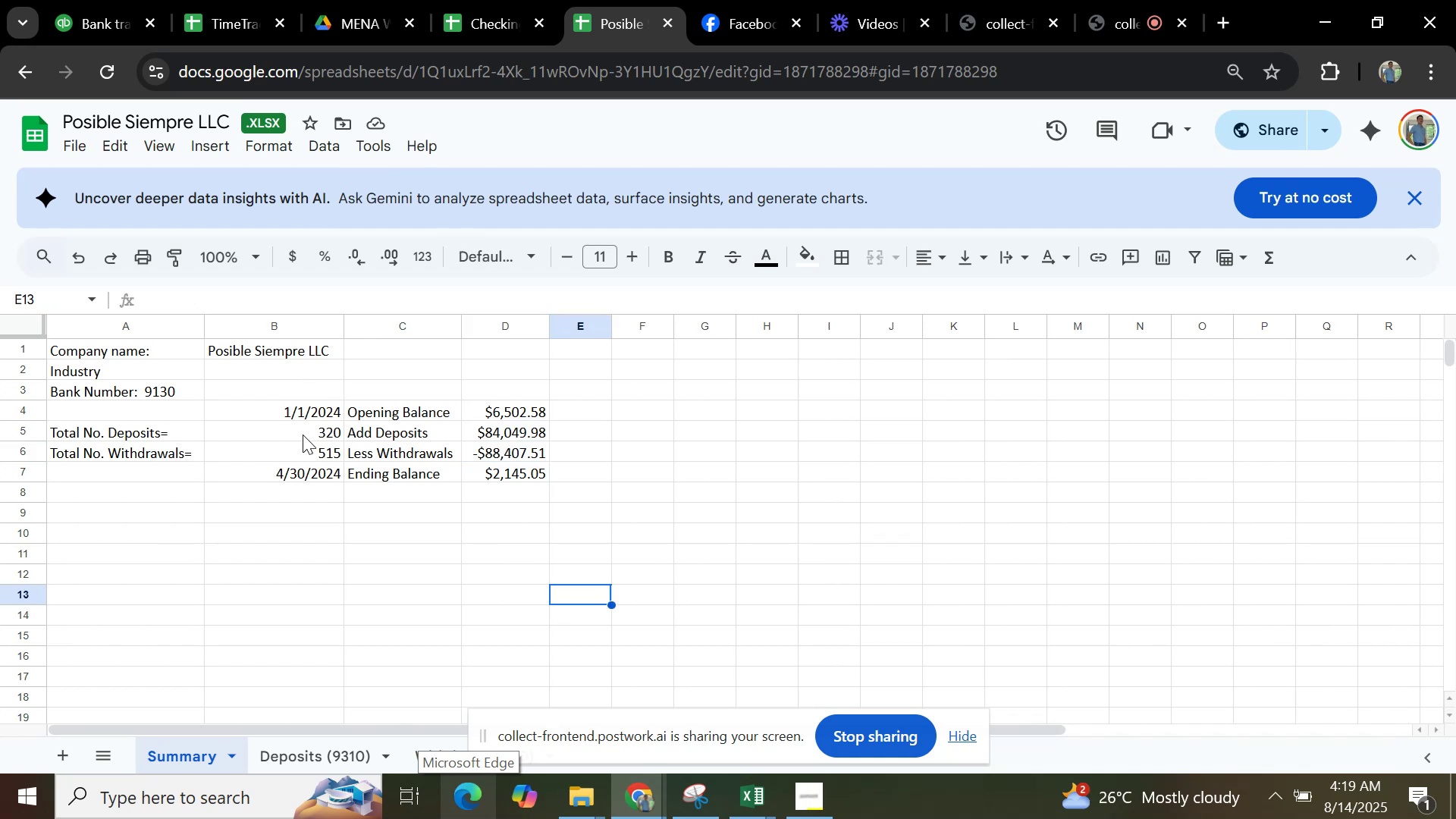 
left_click([307, 431])
 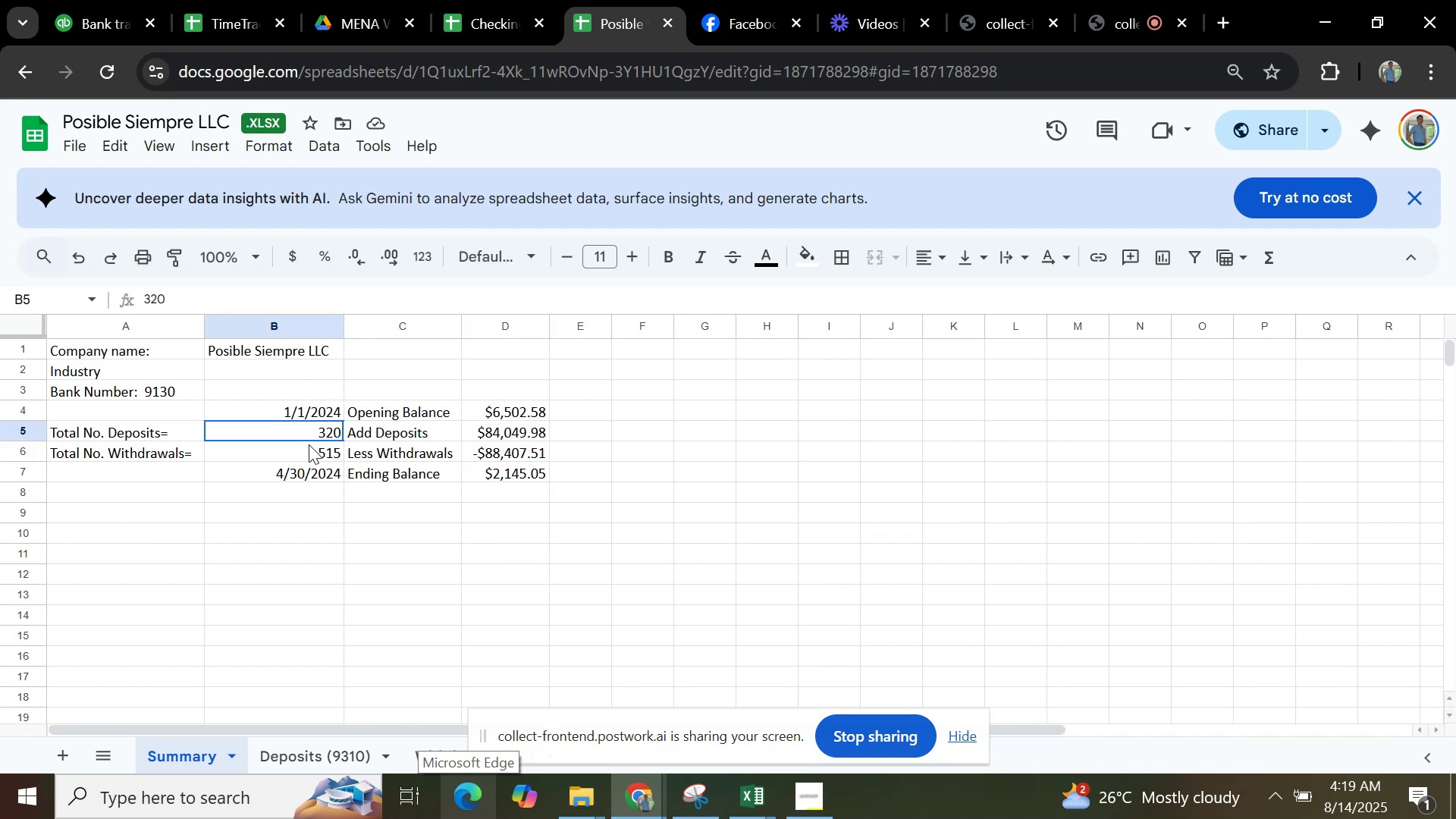 
left_click([309, 445])
 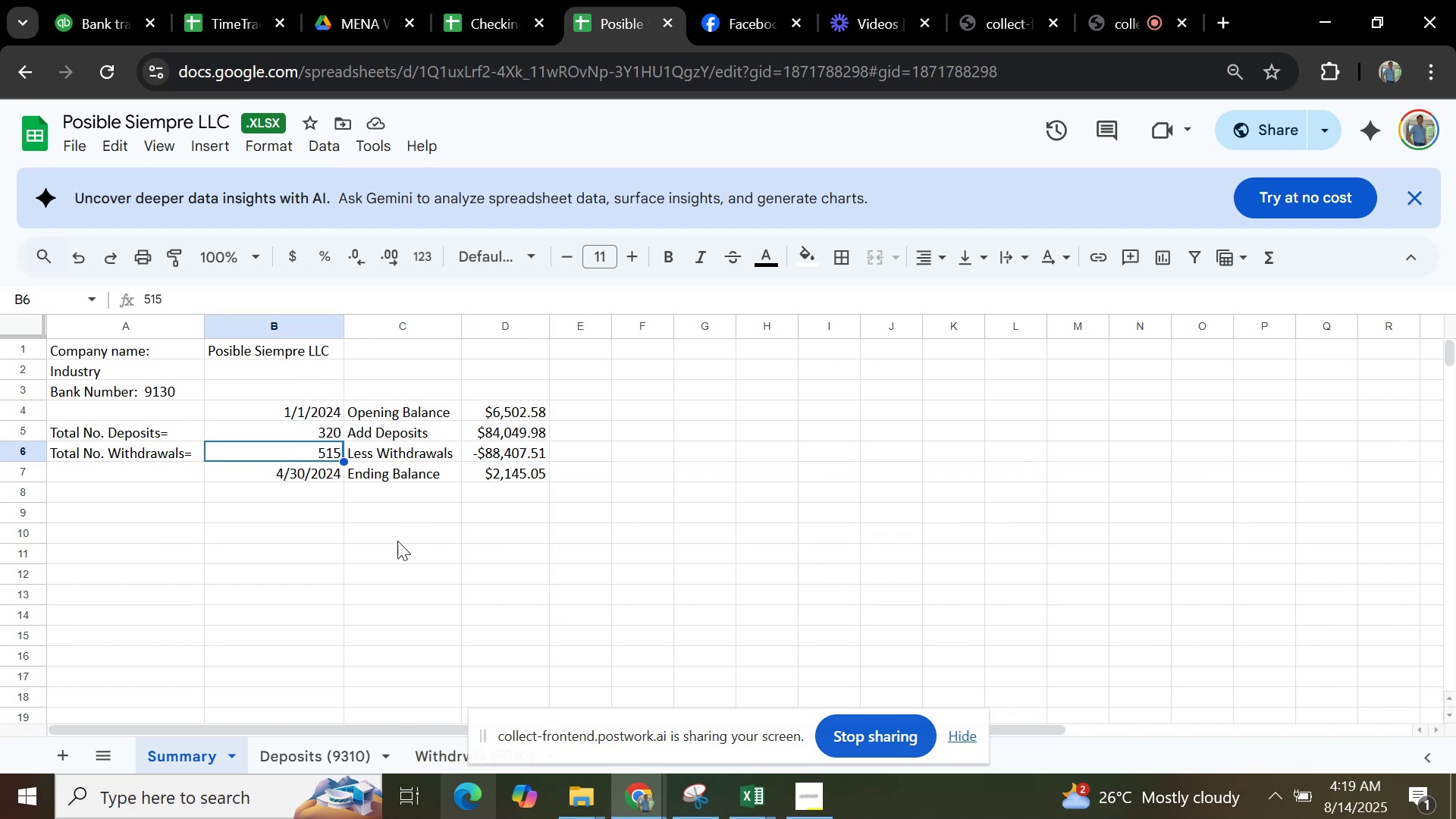 
left_click([314, 753])
 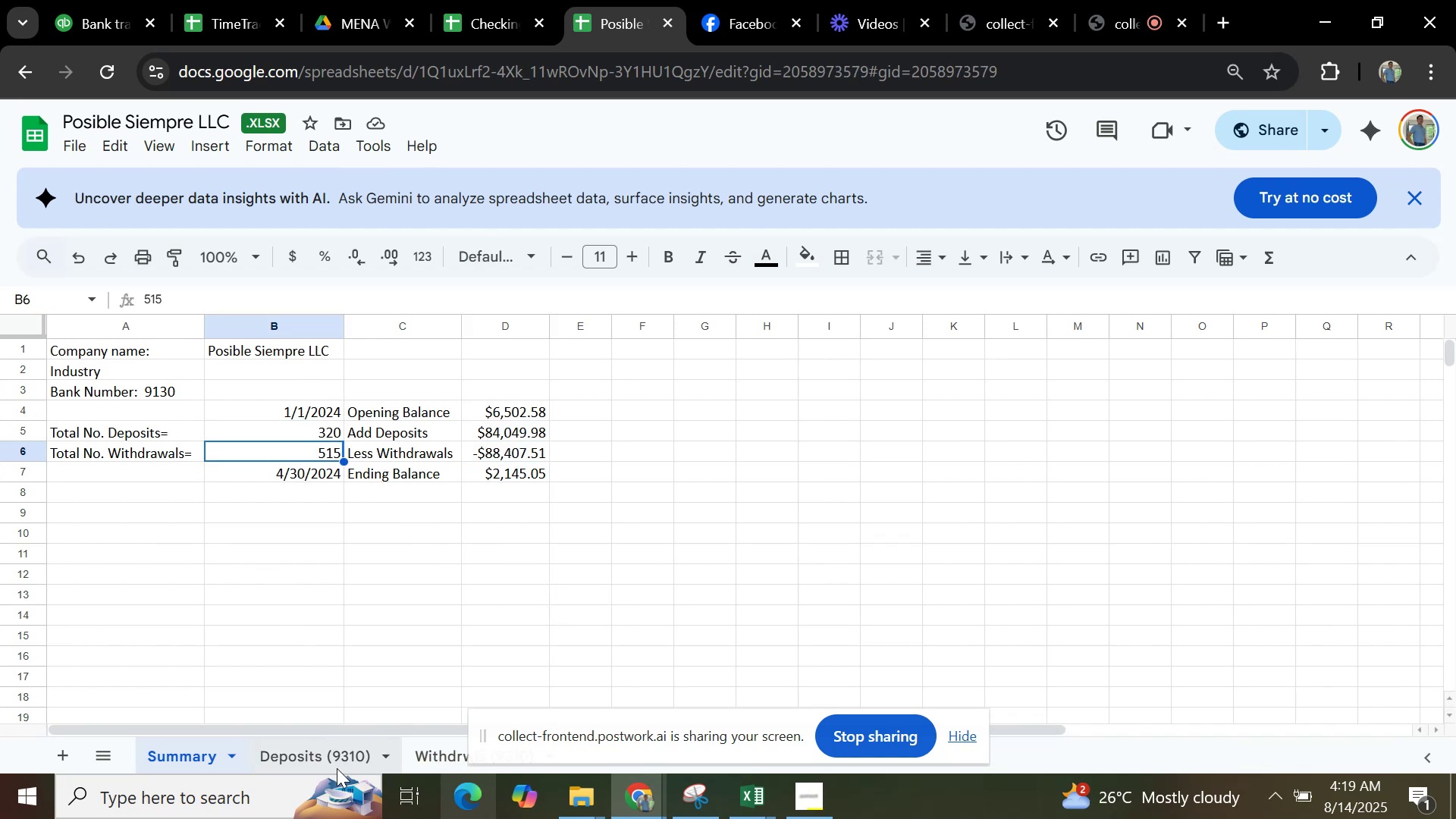 
left_click([334, 751])
 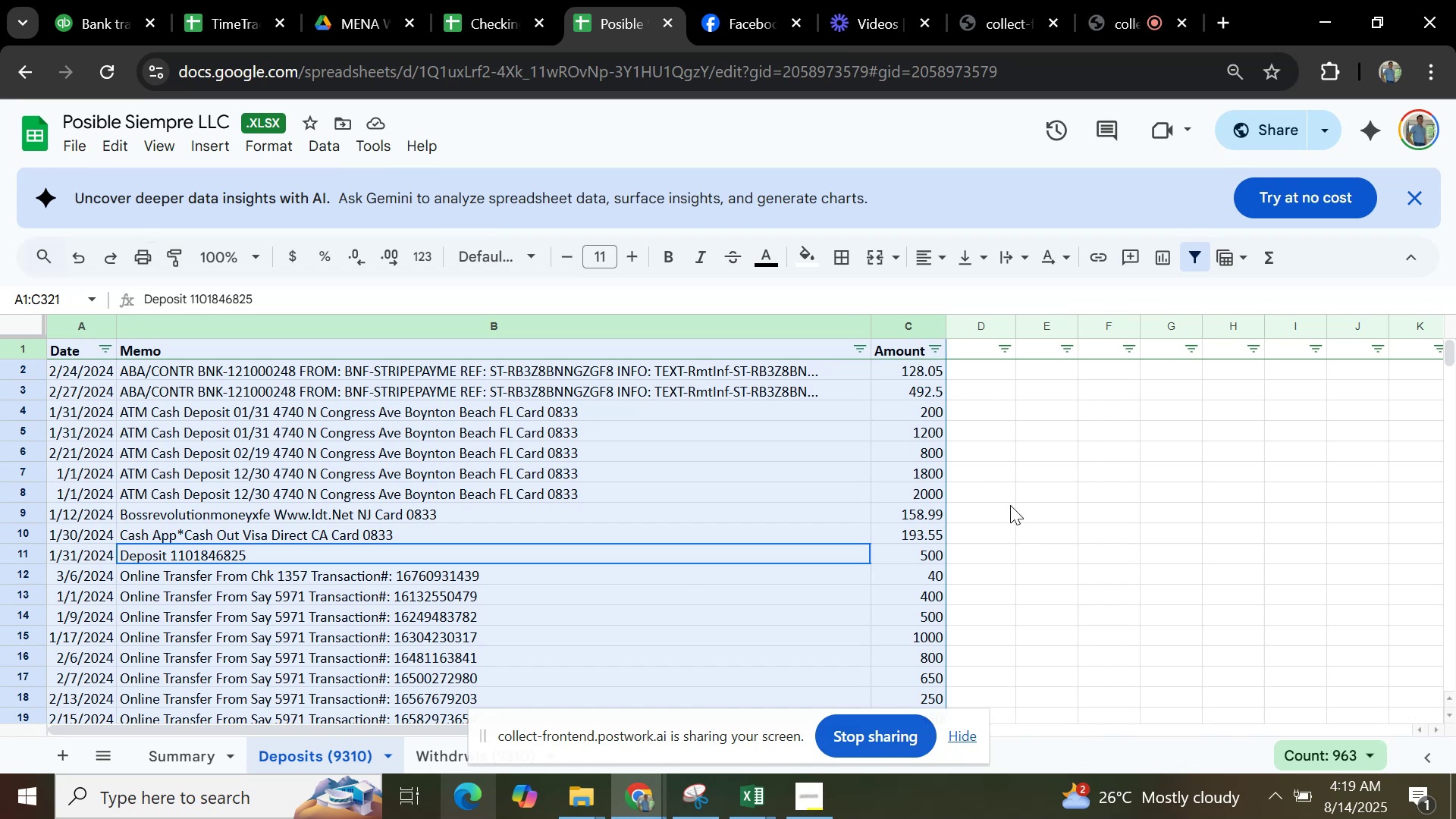 
scroll: coordinate [932, 463], scroll_direction: down, amount: 56.0
 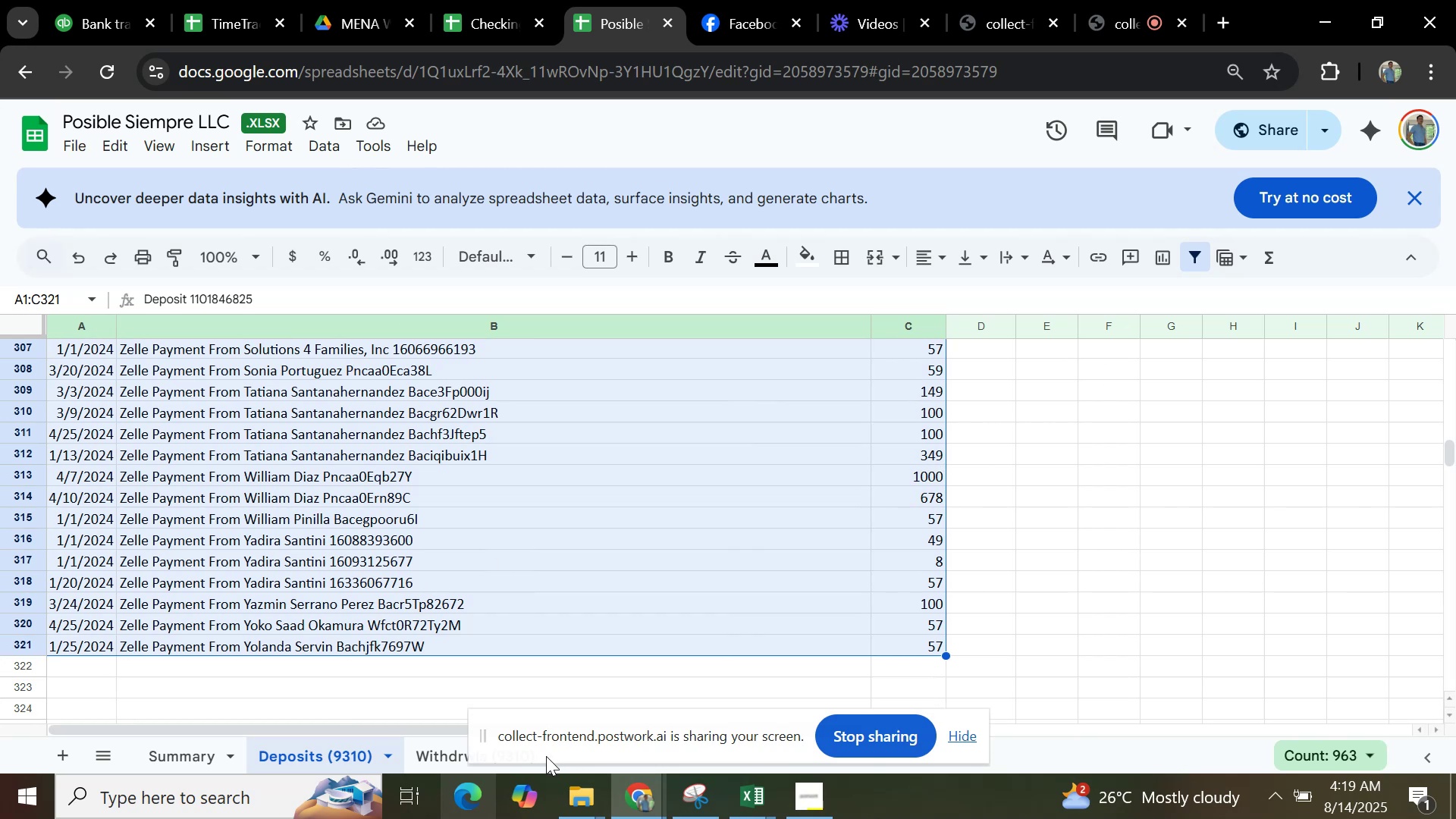 
left_click([433, 761])
 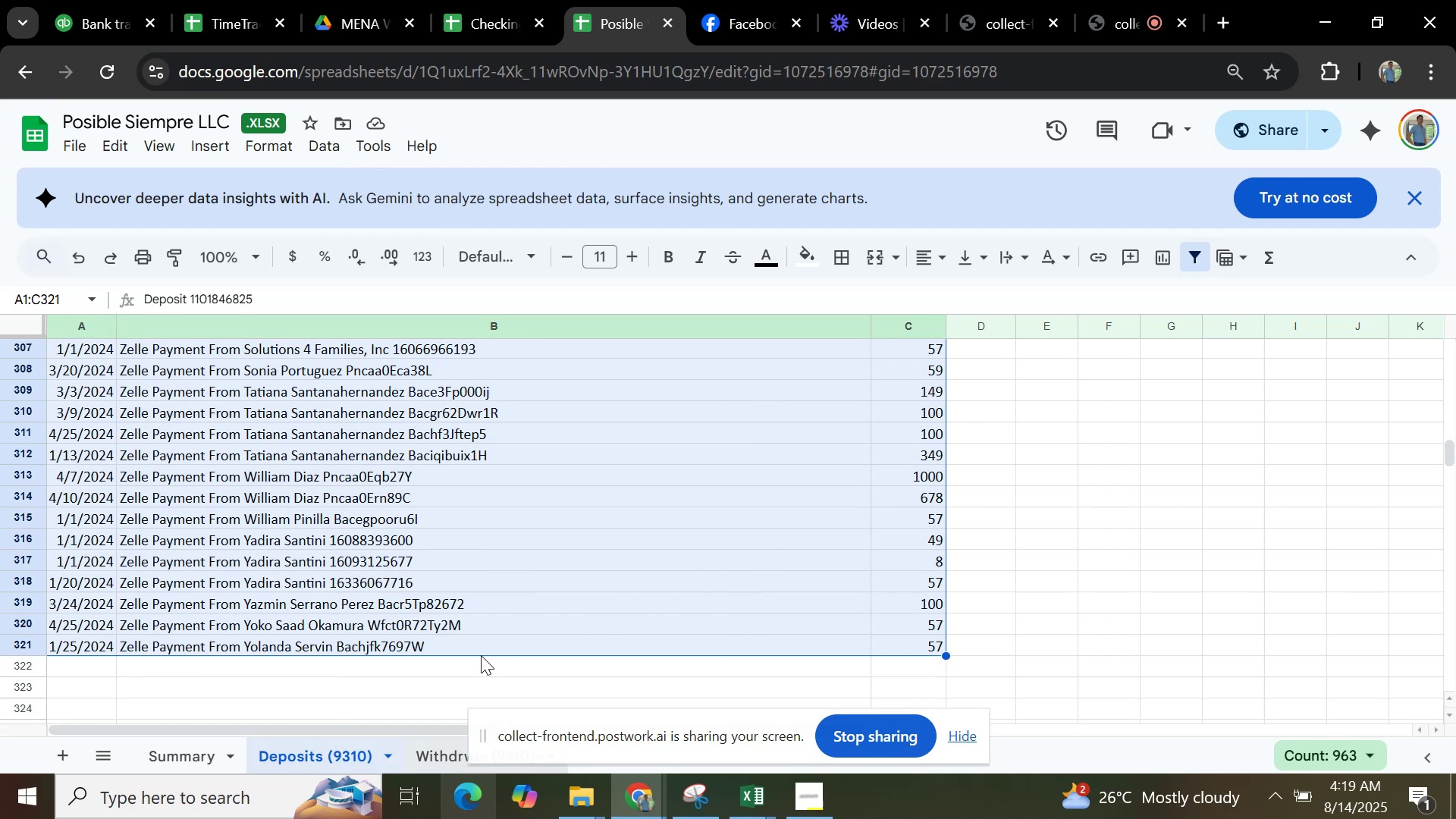 
left_click([438, 745])
 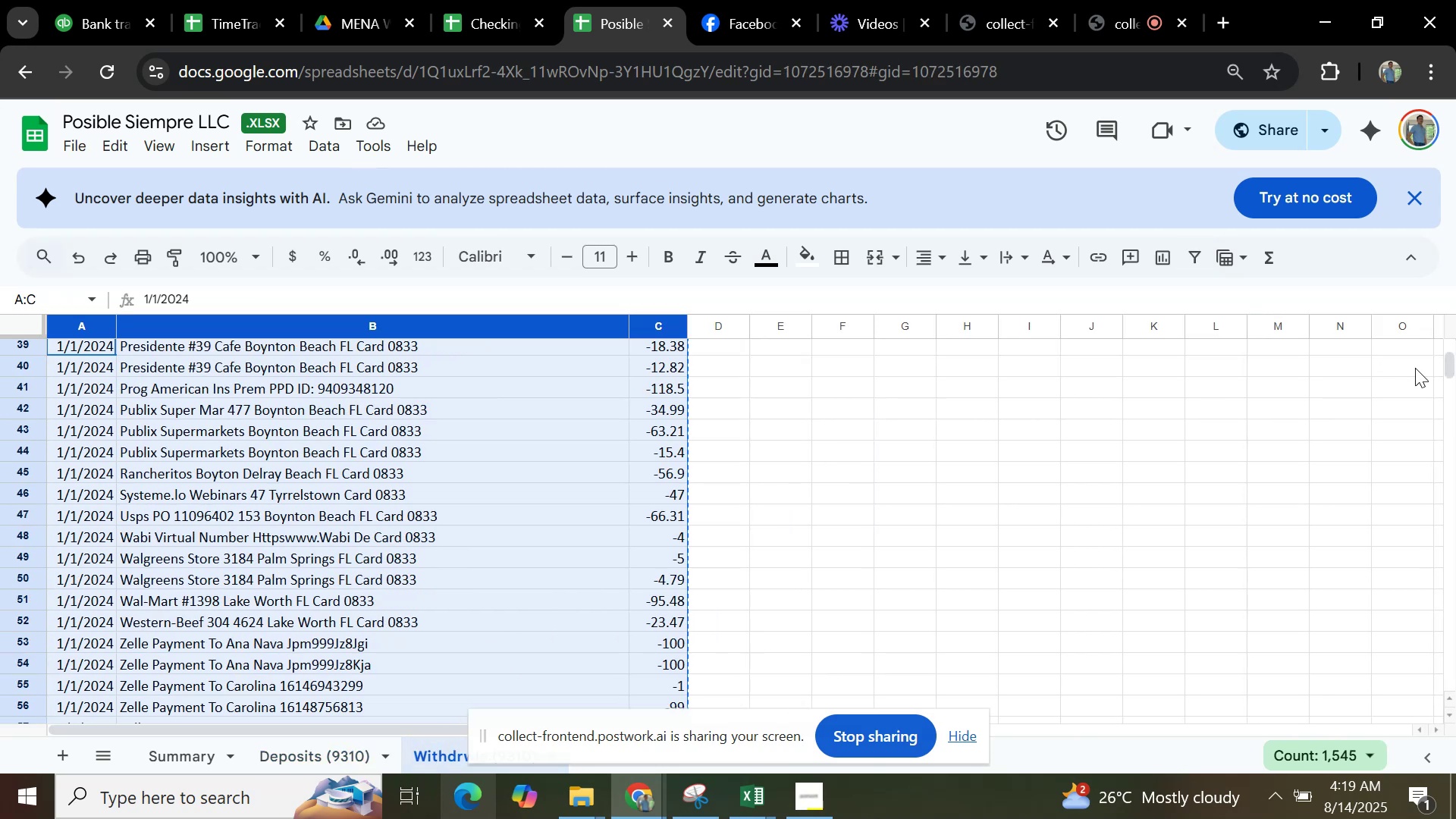 
left_click_drag(start_coordinate=[1452, 361], to_coordinate=[1455, 429])
 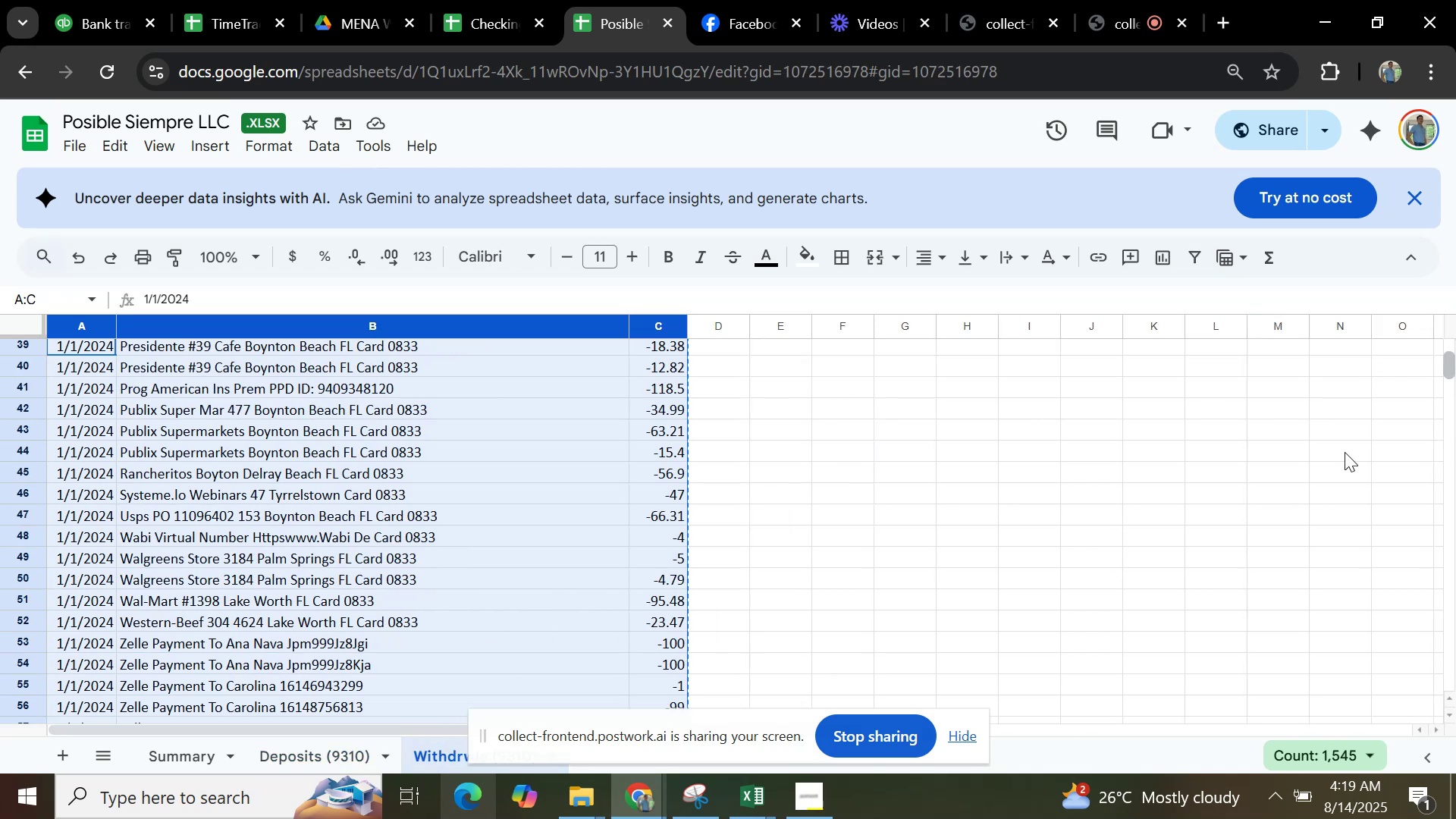 
scroll: coordinate [1207, 444], scroll_direction: down, amount: 57.0
 